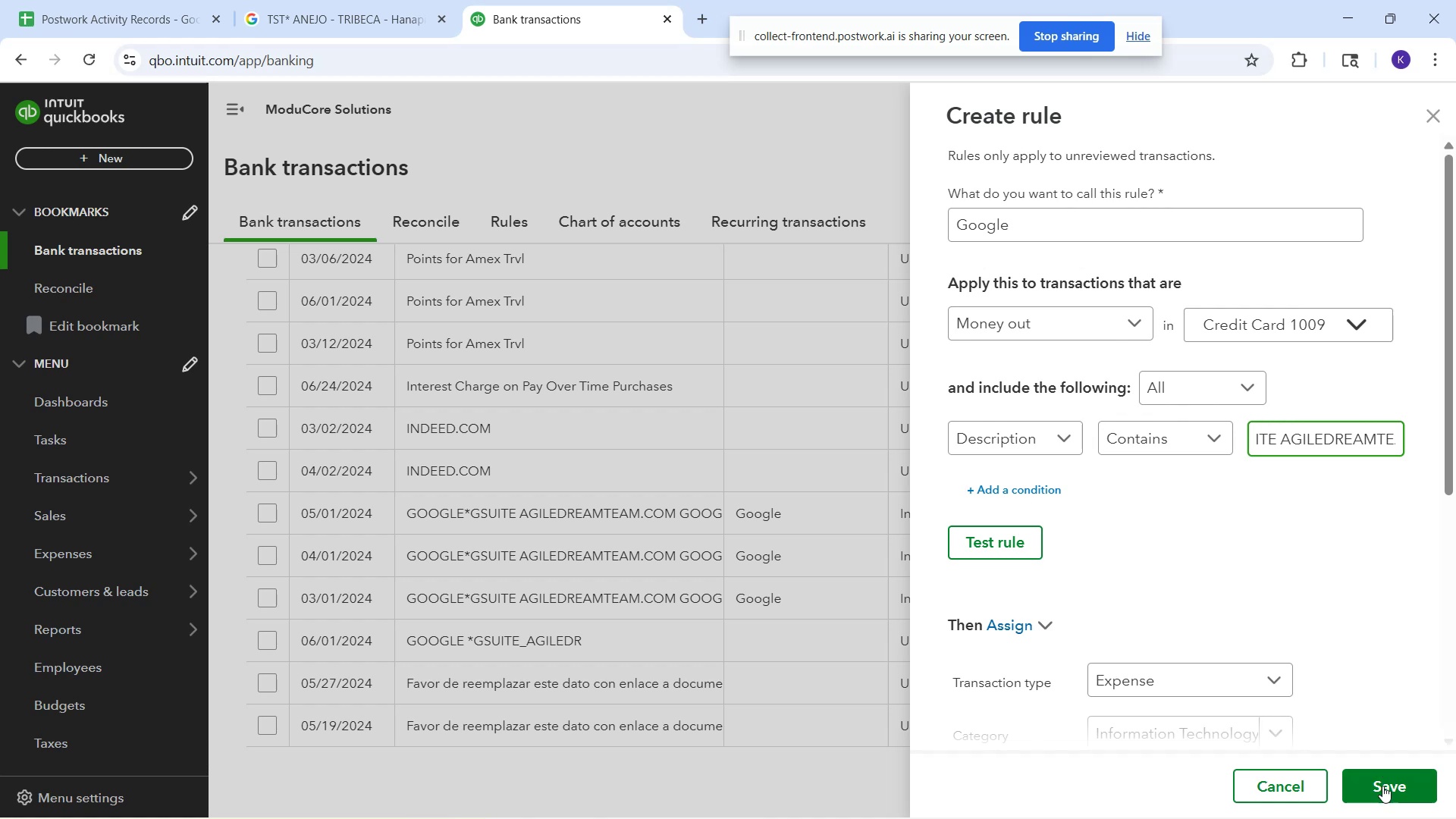 
left_click([1382, 787])
 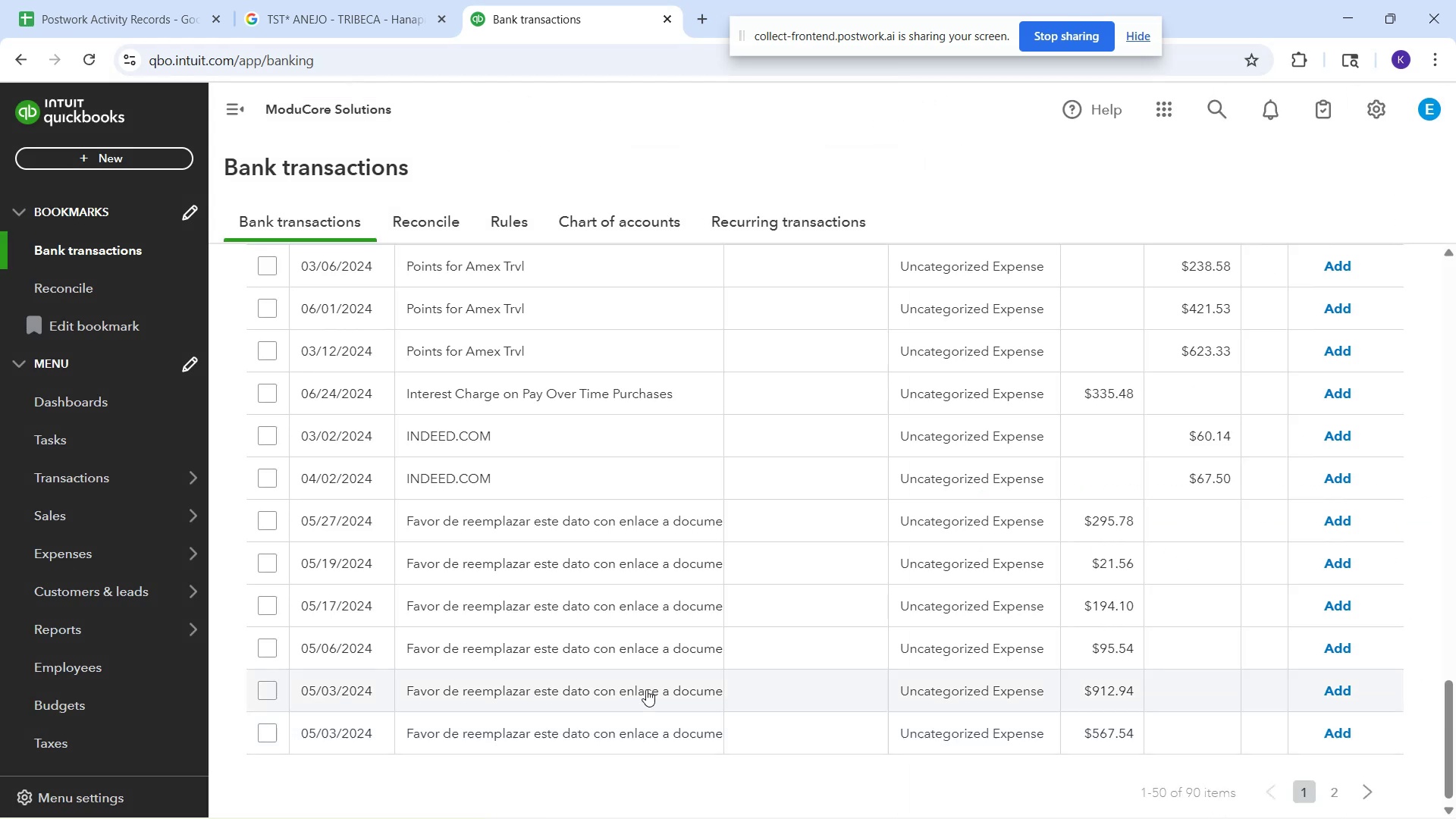 
scroll: coordinate [540, 547], scroll_direction: up, amount: 2.0
 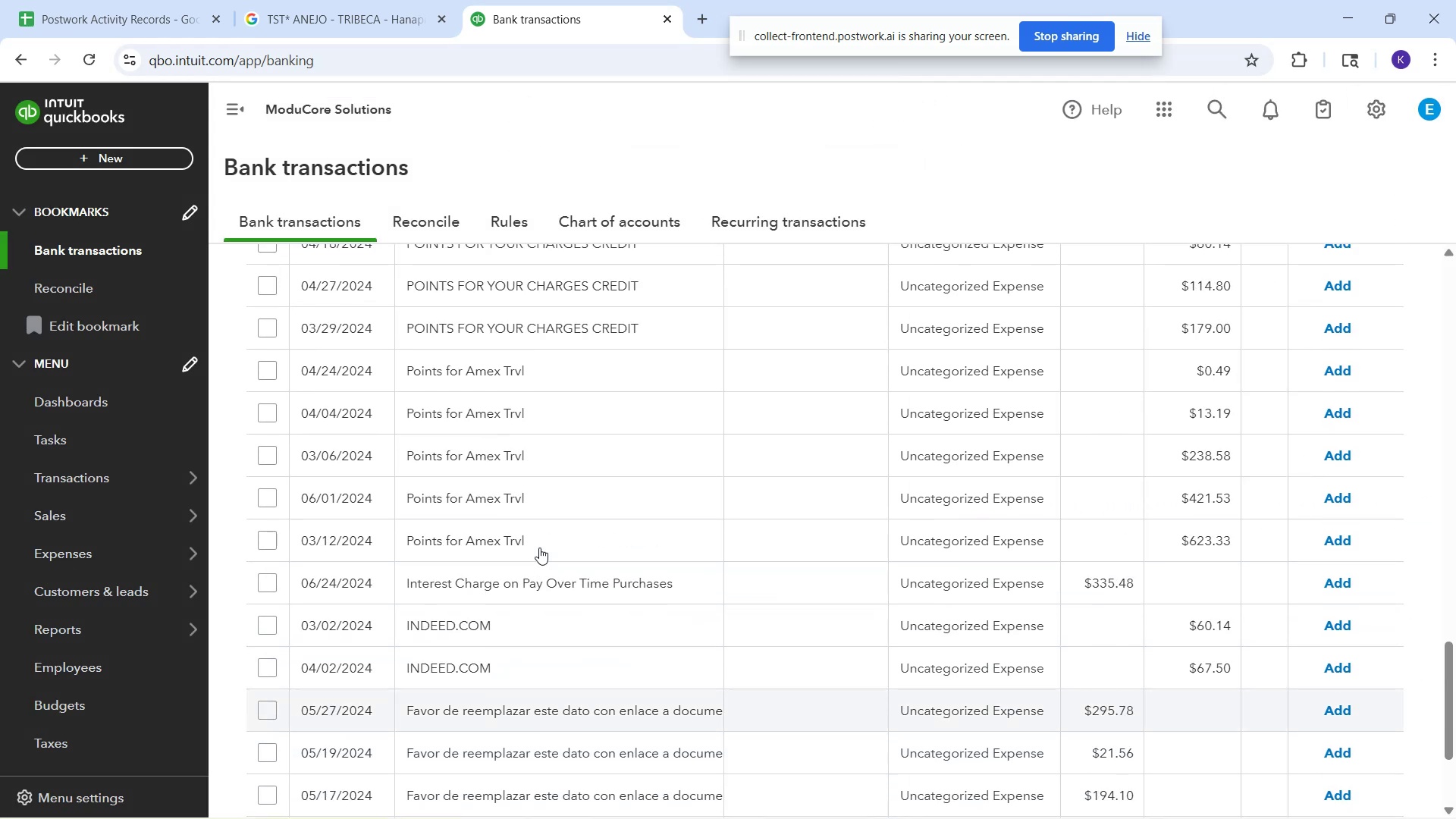 
scroll: coordinate [539, 548], scroll_direction: down, amount: 1.0
 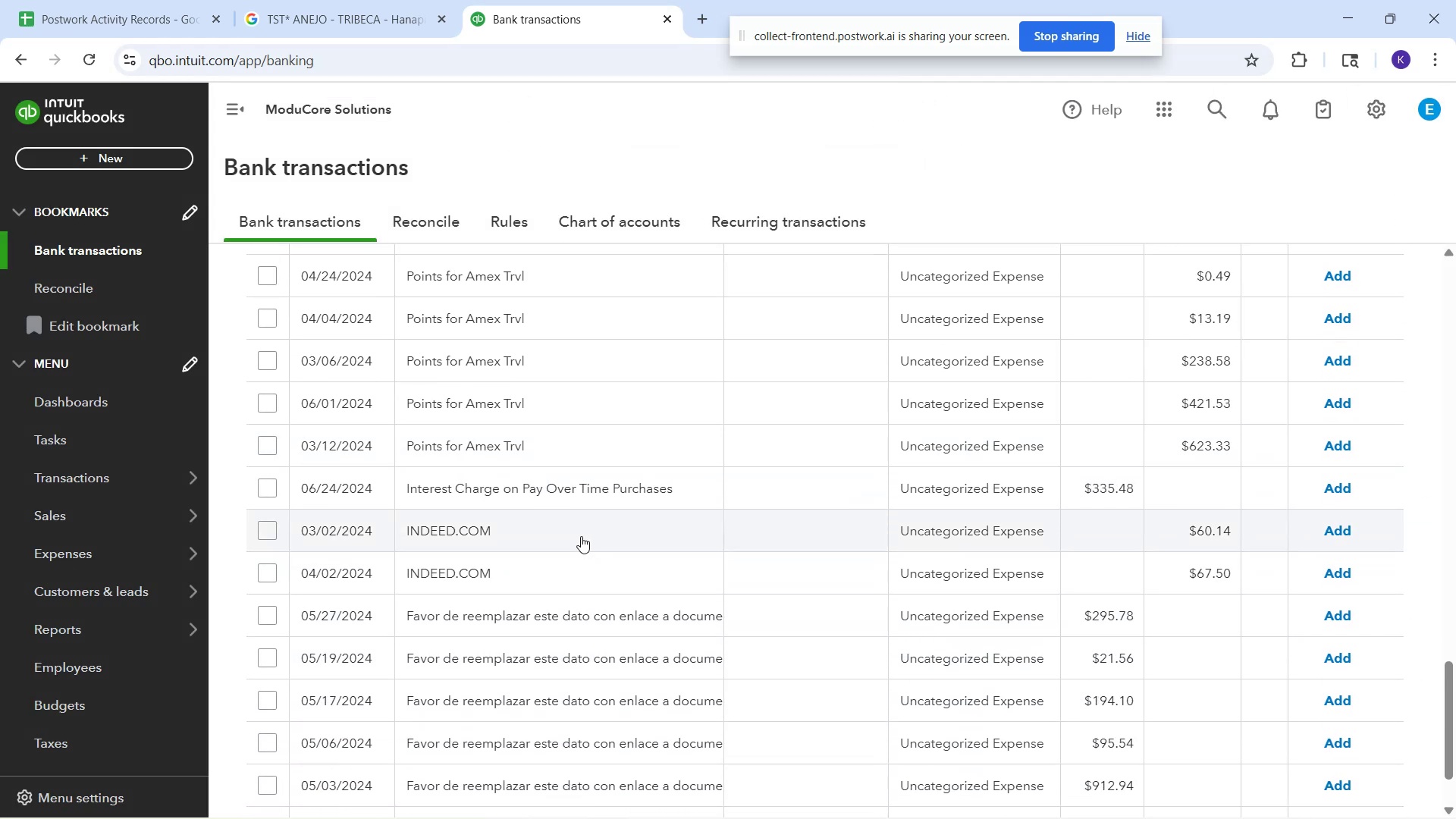 
scroll: coordinate [643, 525], scroll_direction: up, amount: 17.0
 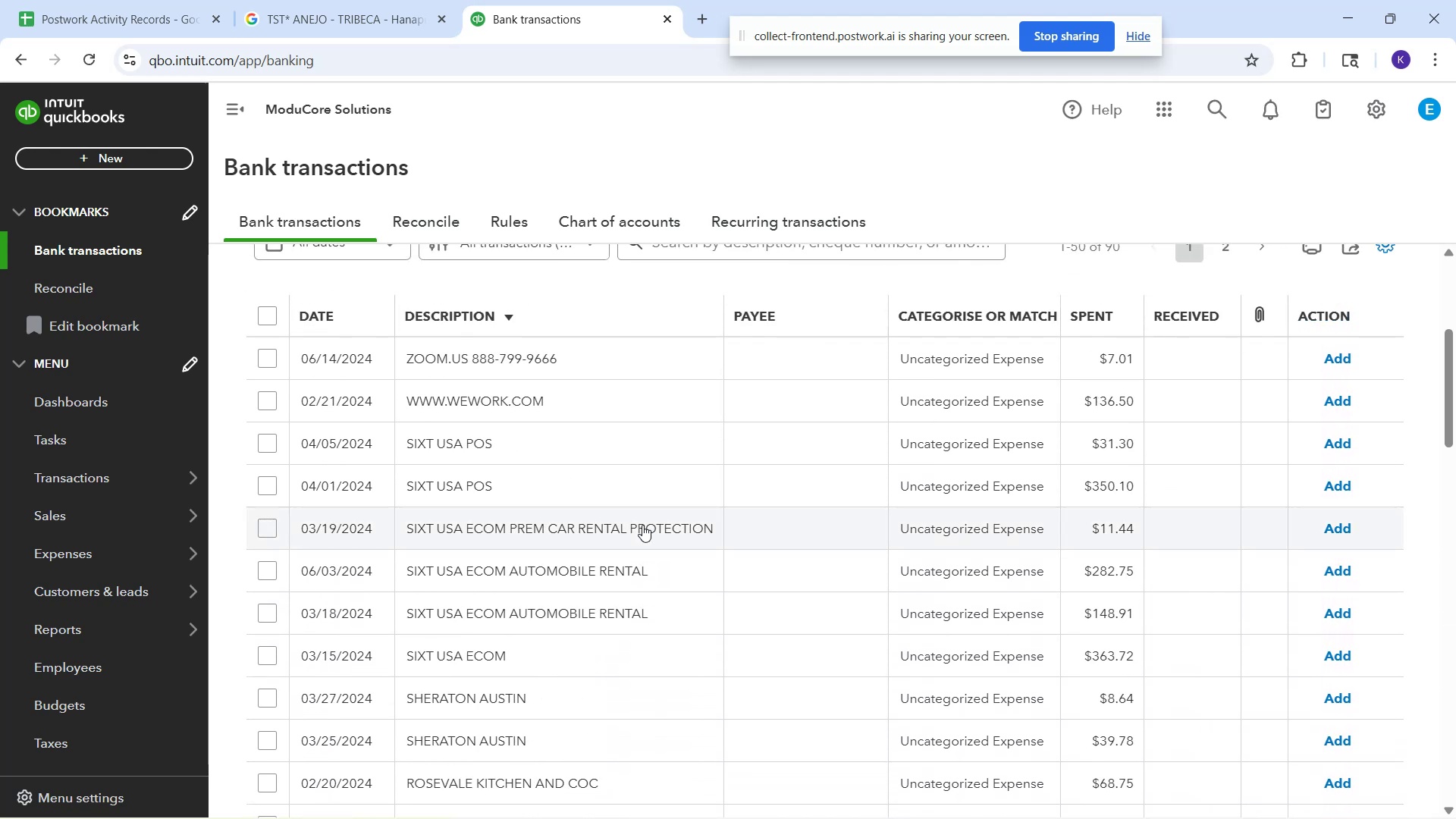 
scroll: coordinate [574, 556], scroll_direction: down, amount: 21.0
 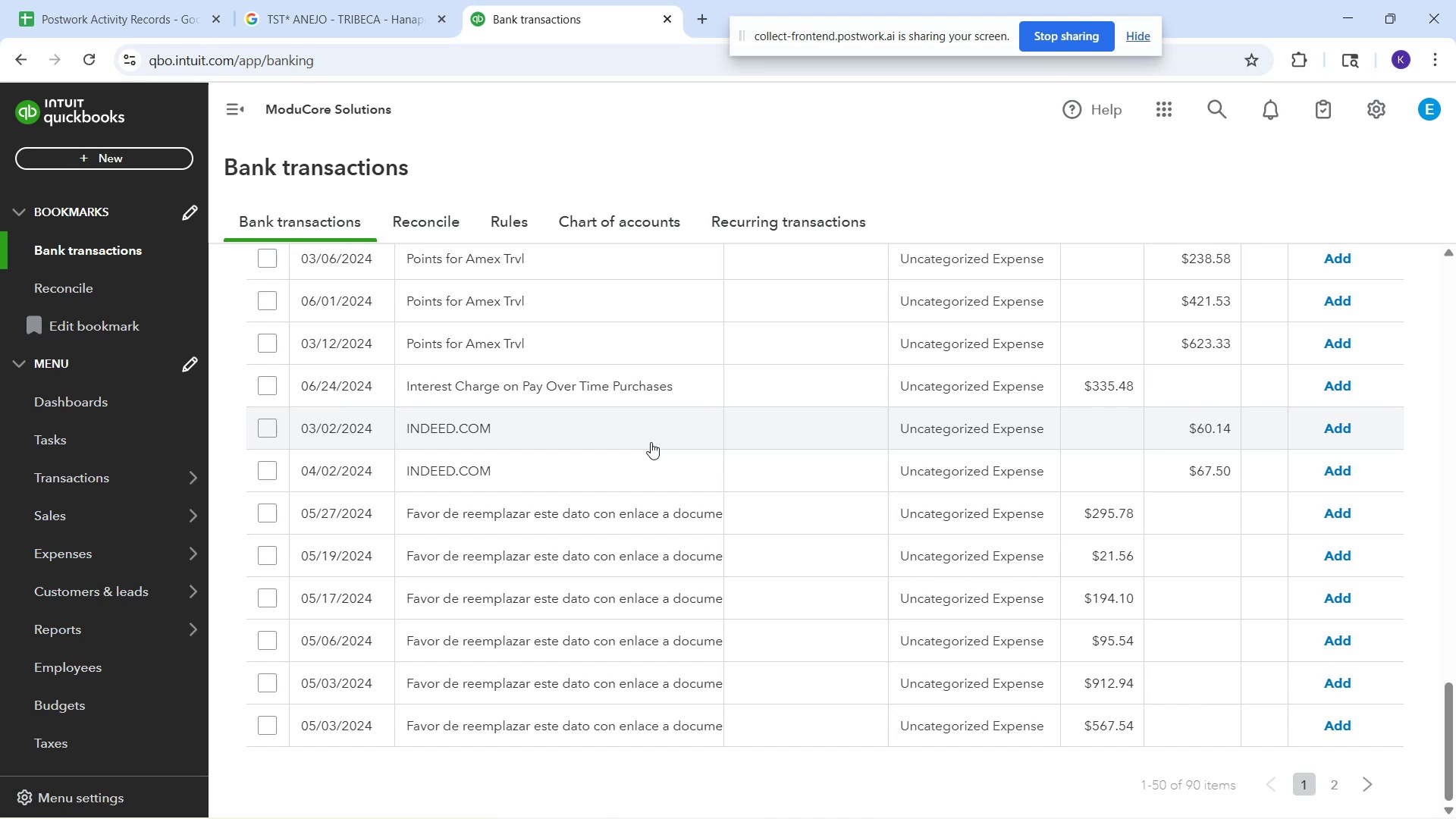 
left_click([651, 442])
 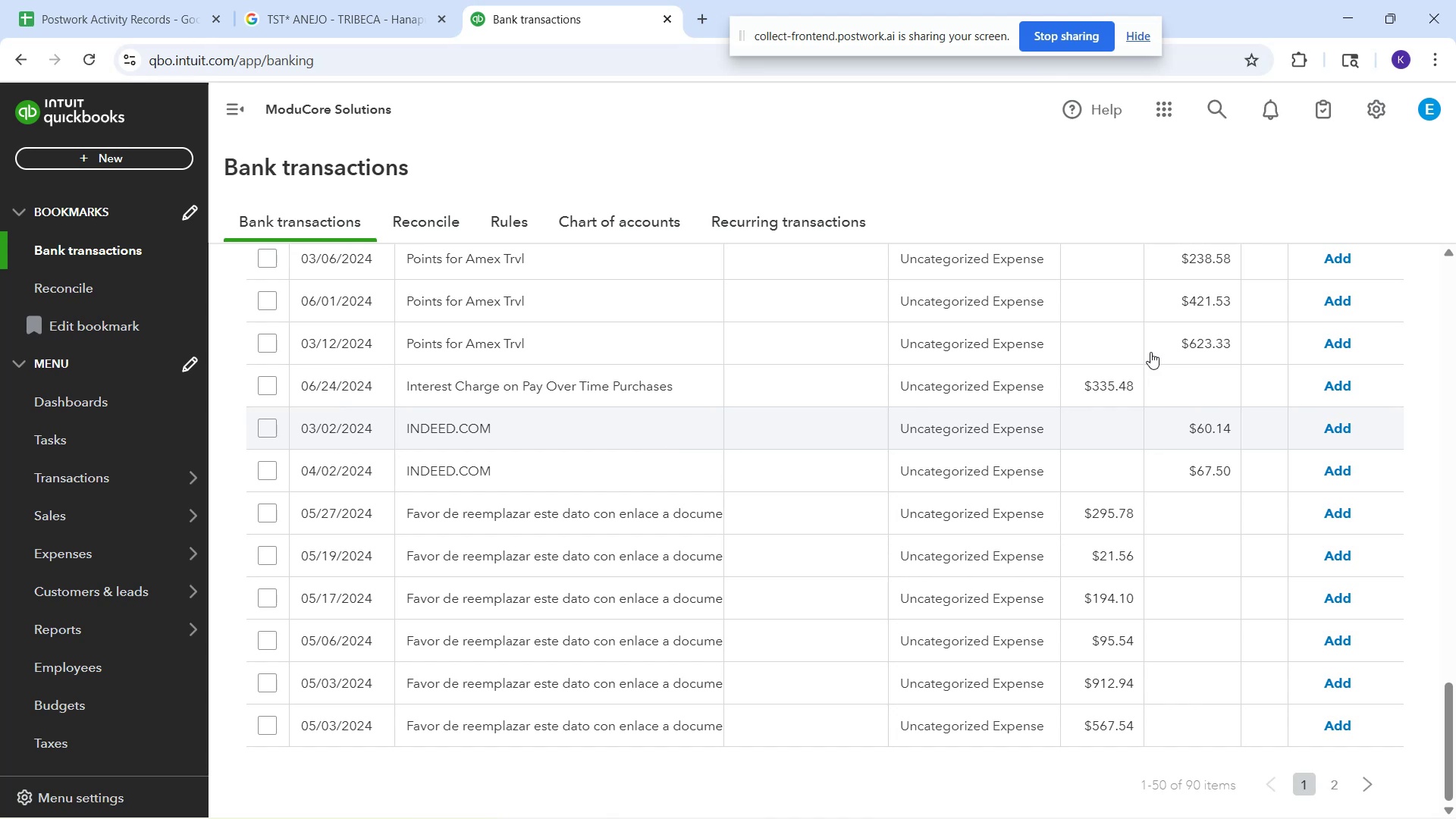 
scroll: coordinate [1182, 354], scroll_direction: up, amount: 19.0
 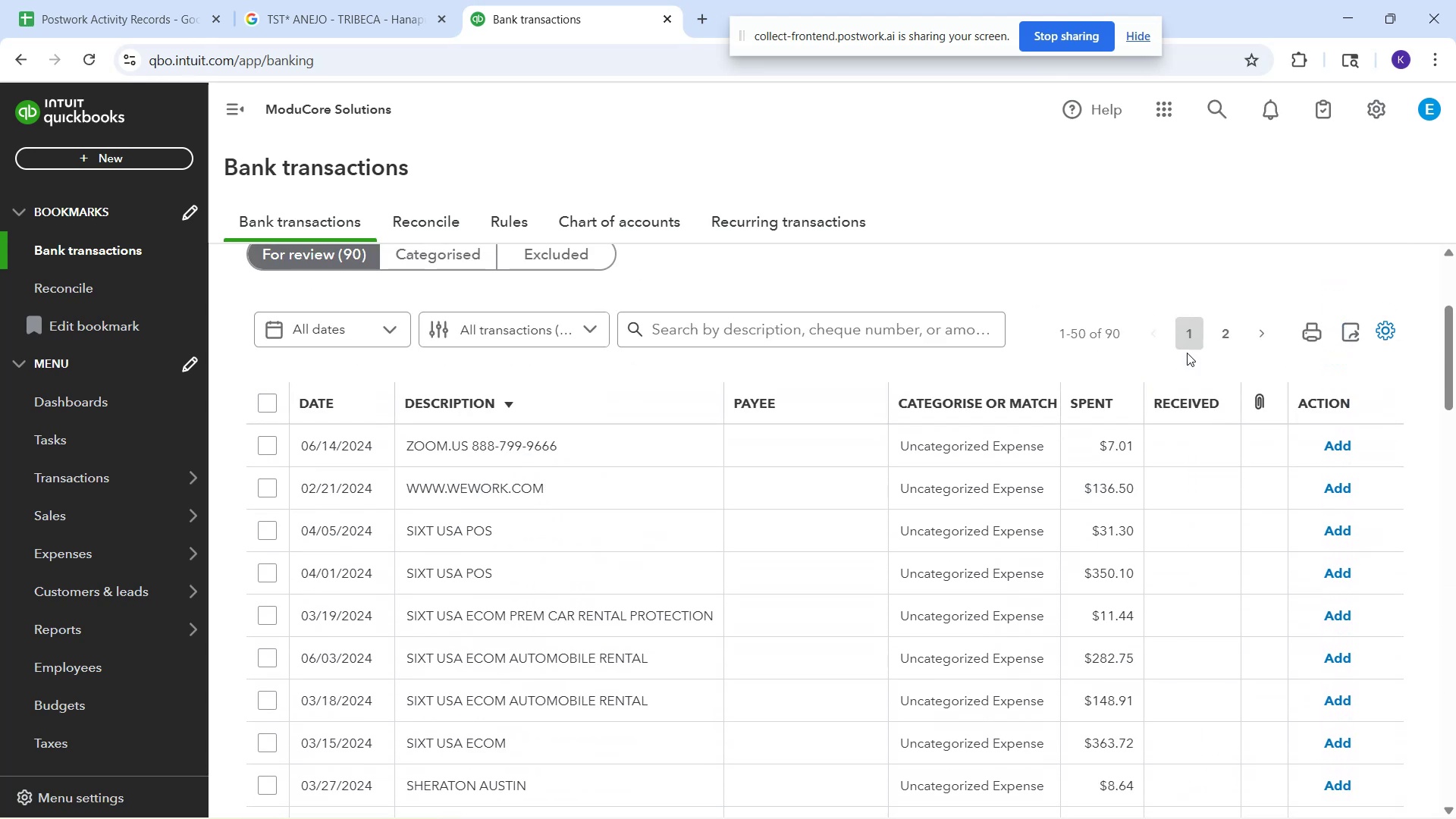 
scroll: coordinate [582, 634], scroll_direction: down, amount: 34.0
 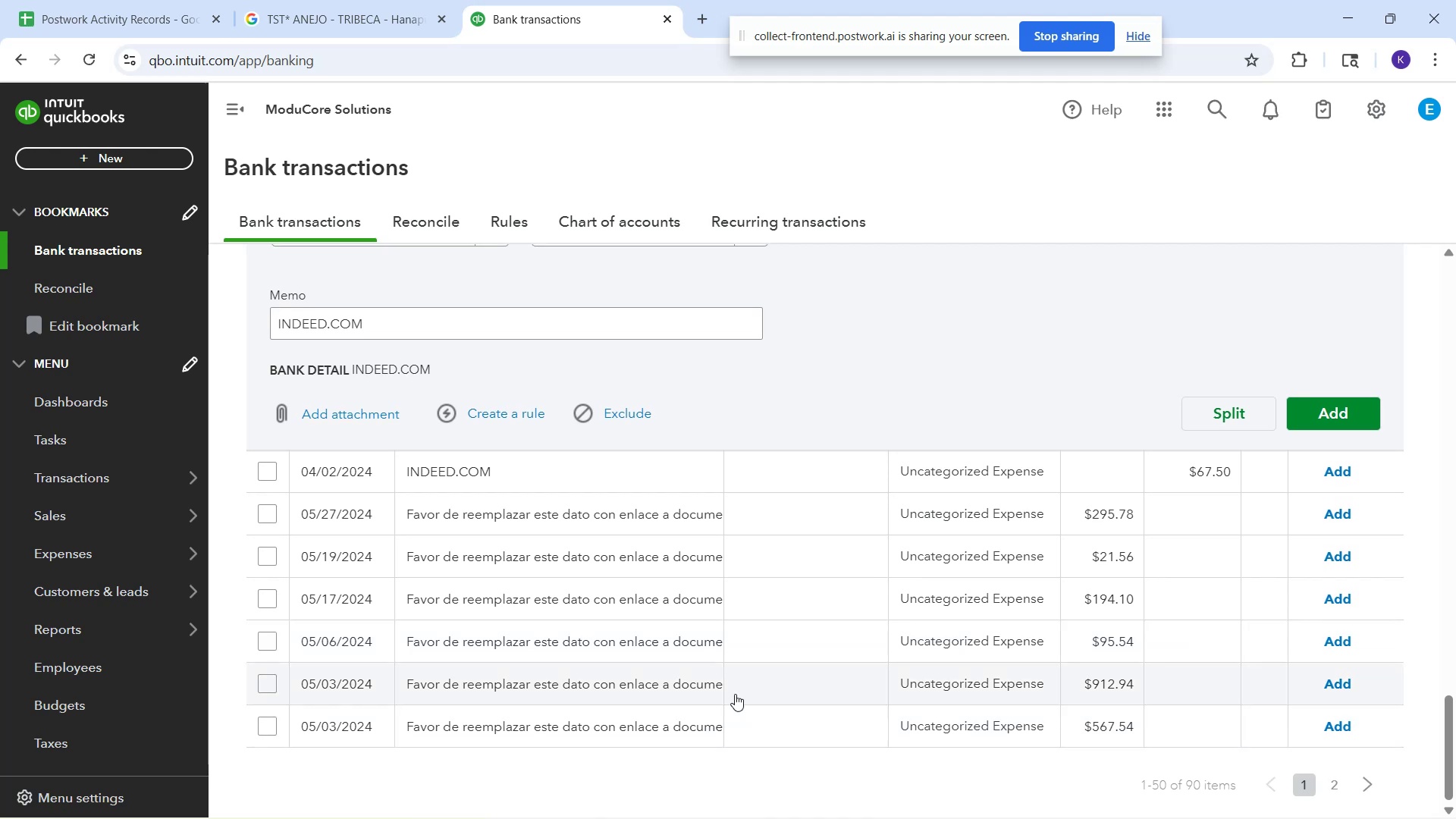 
scroll: coordinate [661, 703], scroll_direction: down, amount: 4.0
 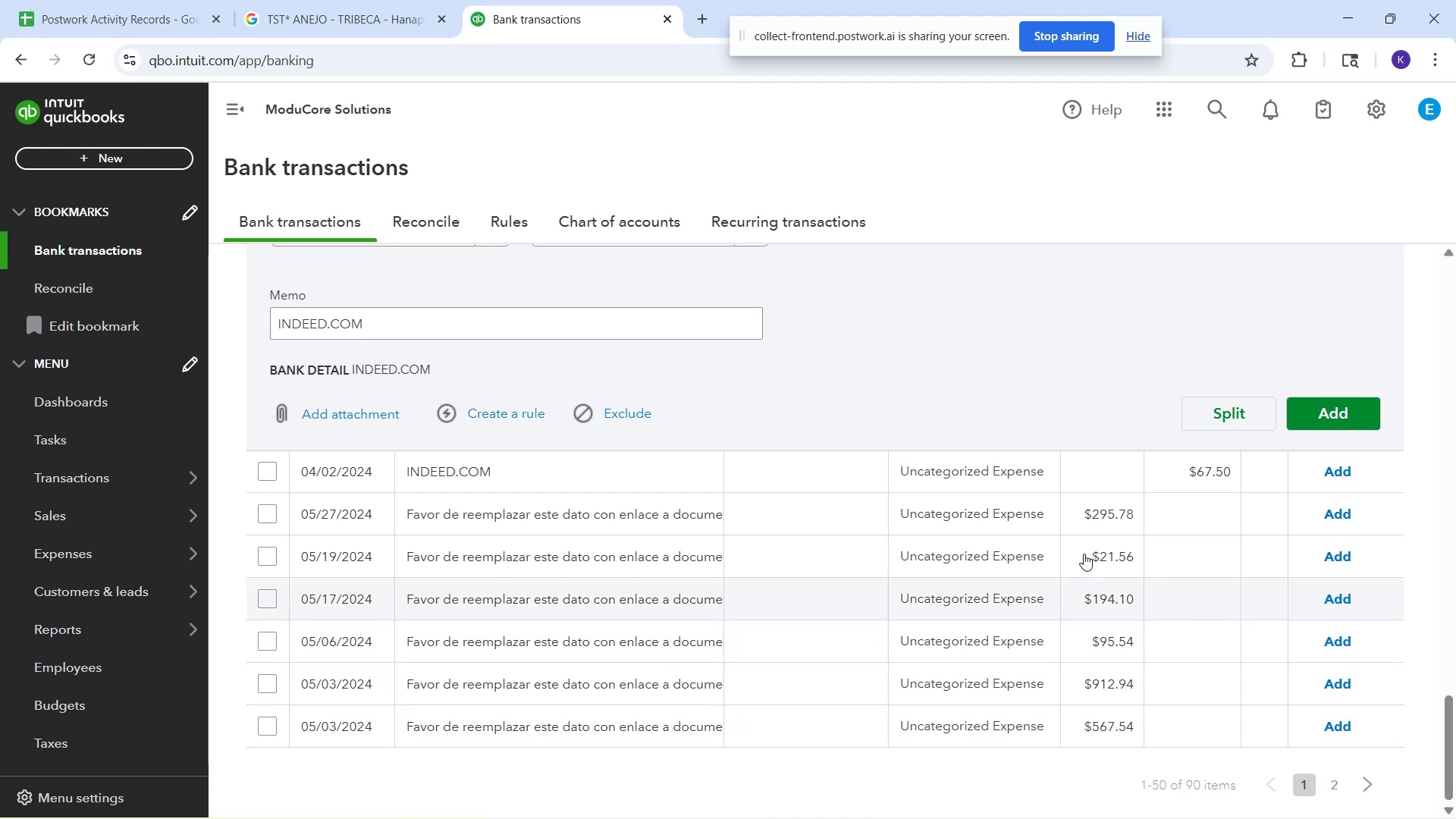 
scroll: coordinate [1160, 481], scroll_direction: up, amount: 27.0
 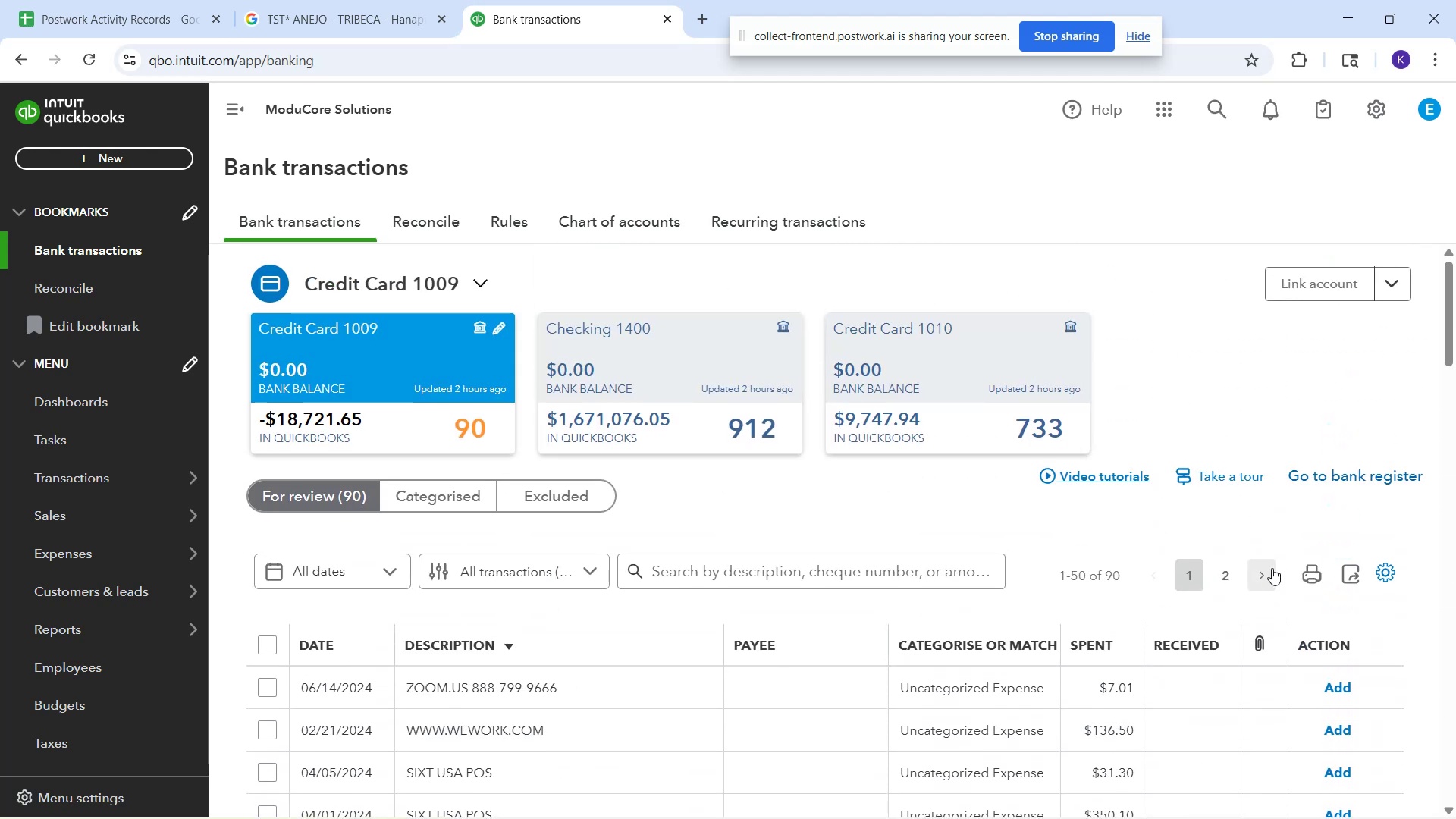 
left_click([1267, 566])
 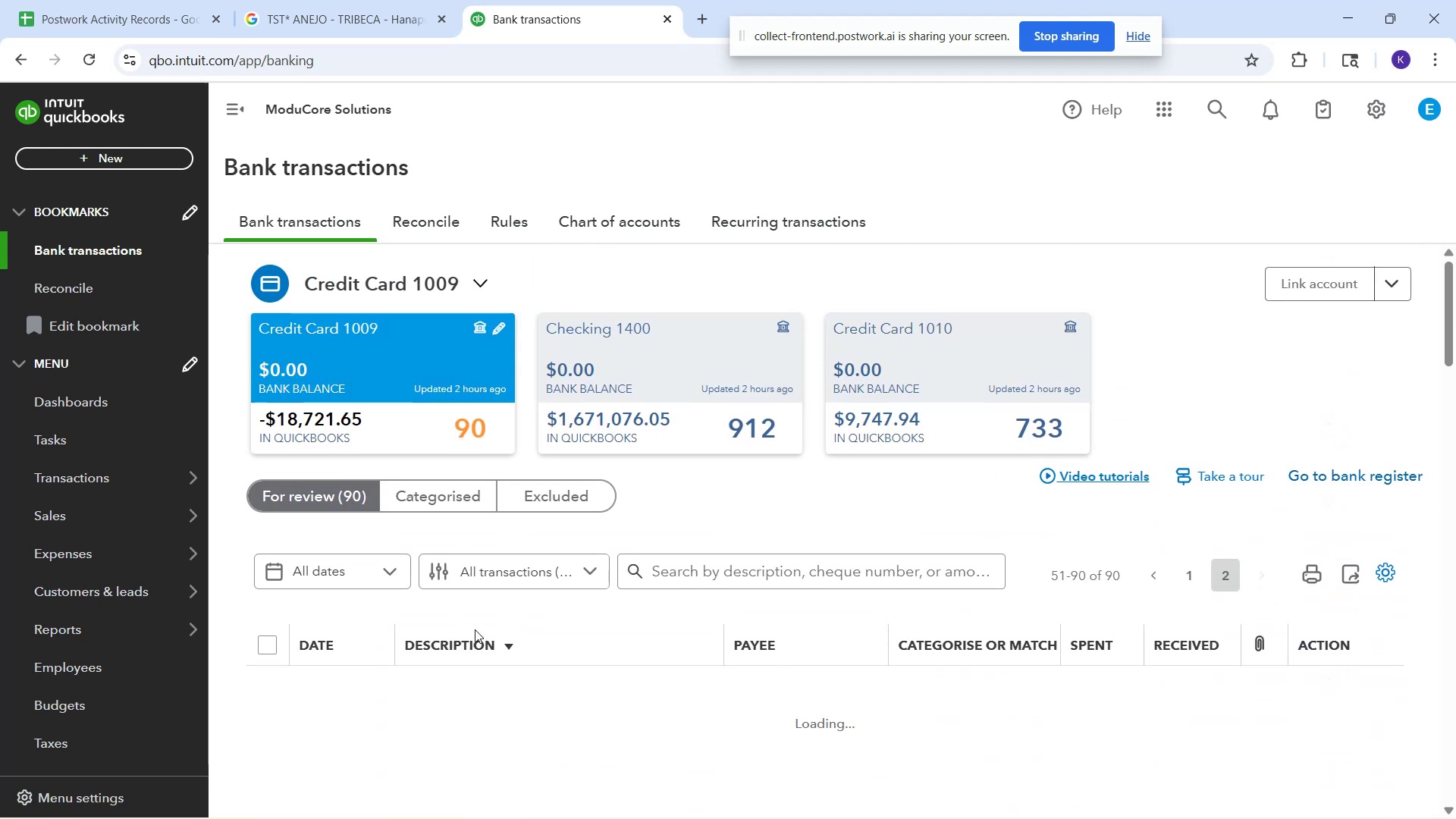 
scroll: coordinate [626, 662], scroll_direction: down, amount: 24.0
 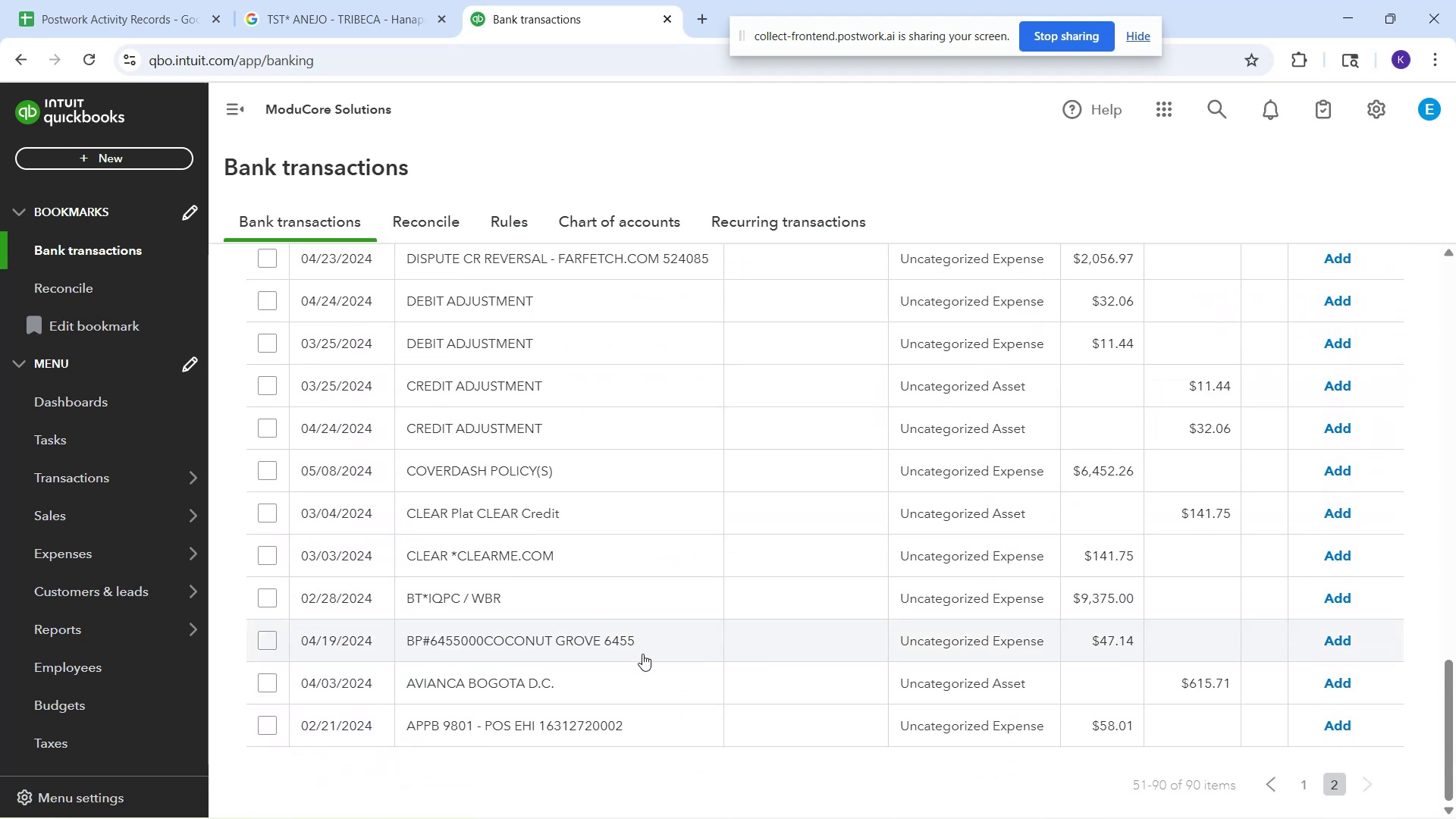 
scroll: coordinate [645, 595], scroll_direction: up, amount: 4.0
 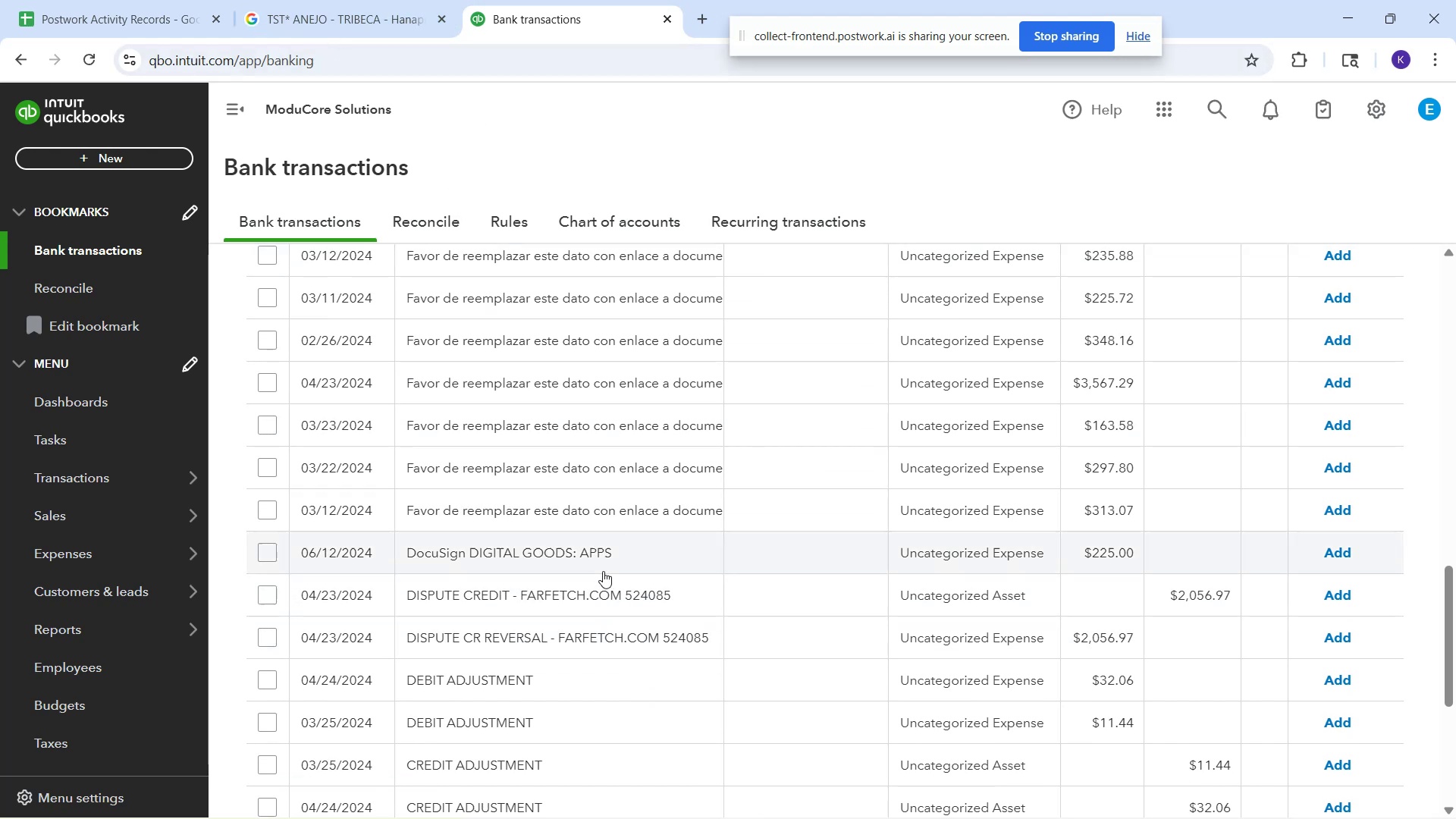 
wait(13.58)
 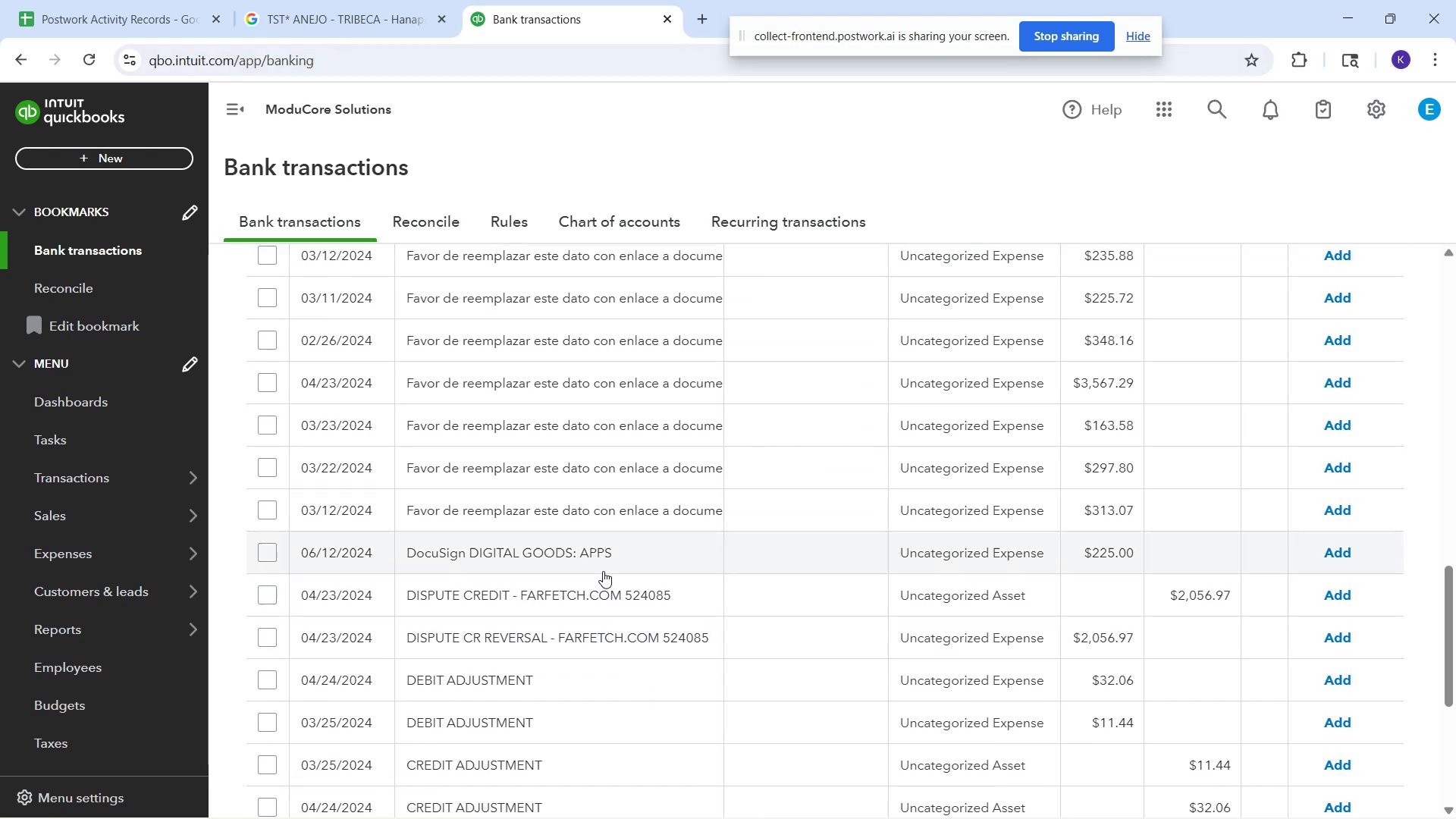 
scroll: coordinate [706, 686], scroll_direction: down, amount: 20.0
 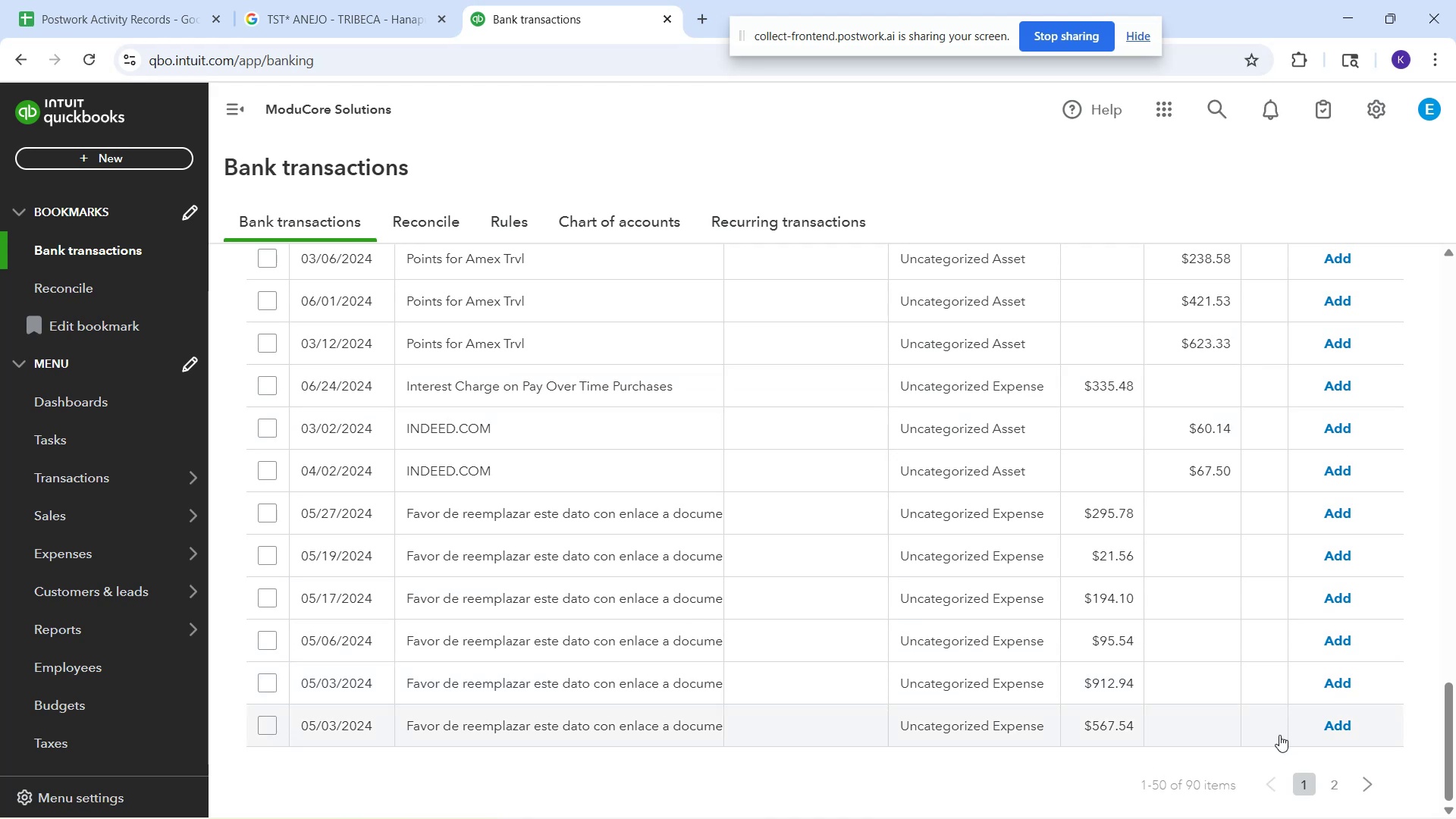 
left_click([1330, 780])
 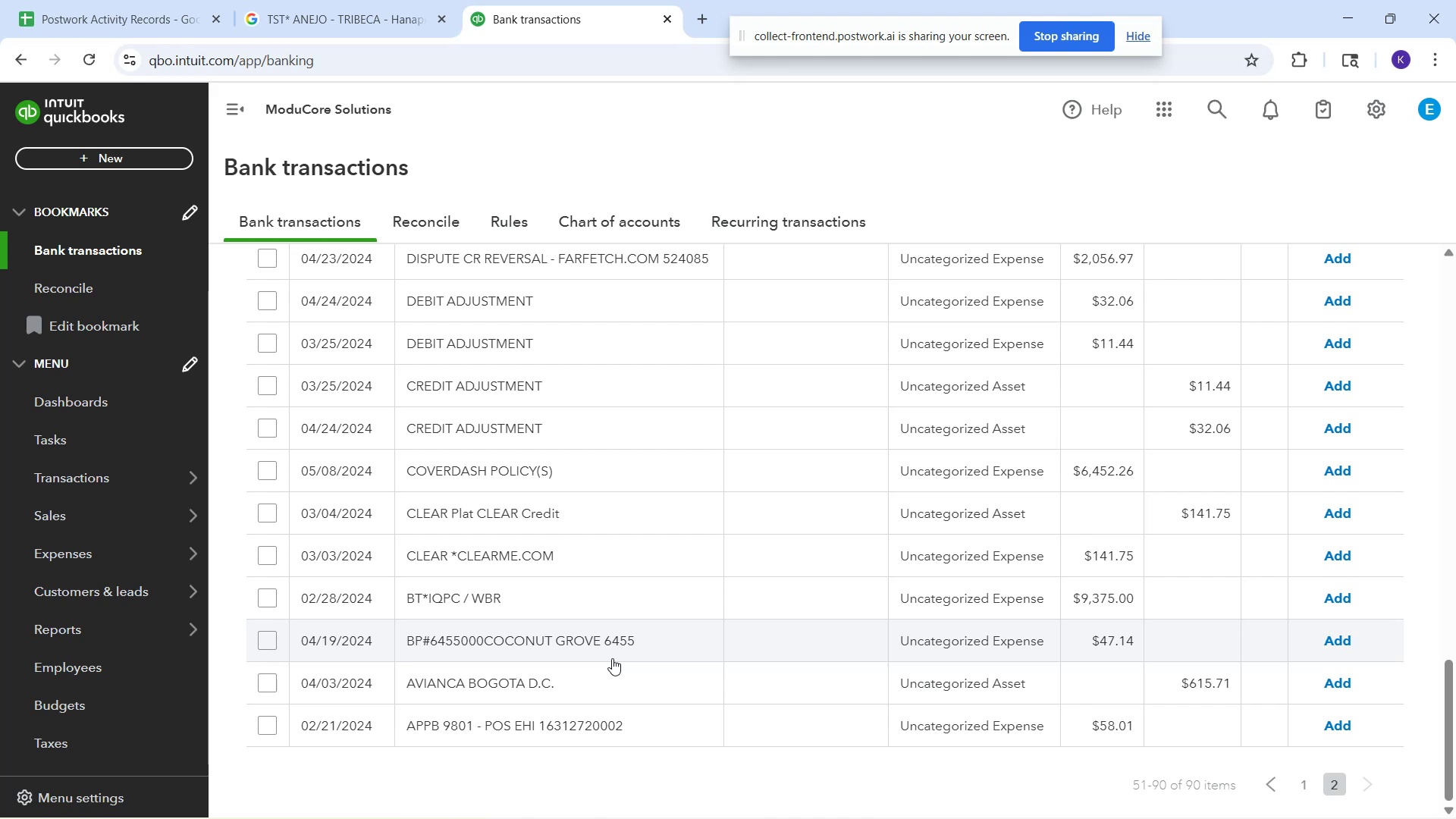 
wait(22.66)
 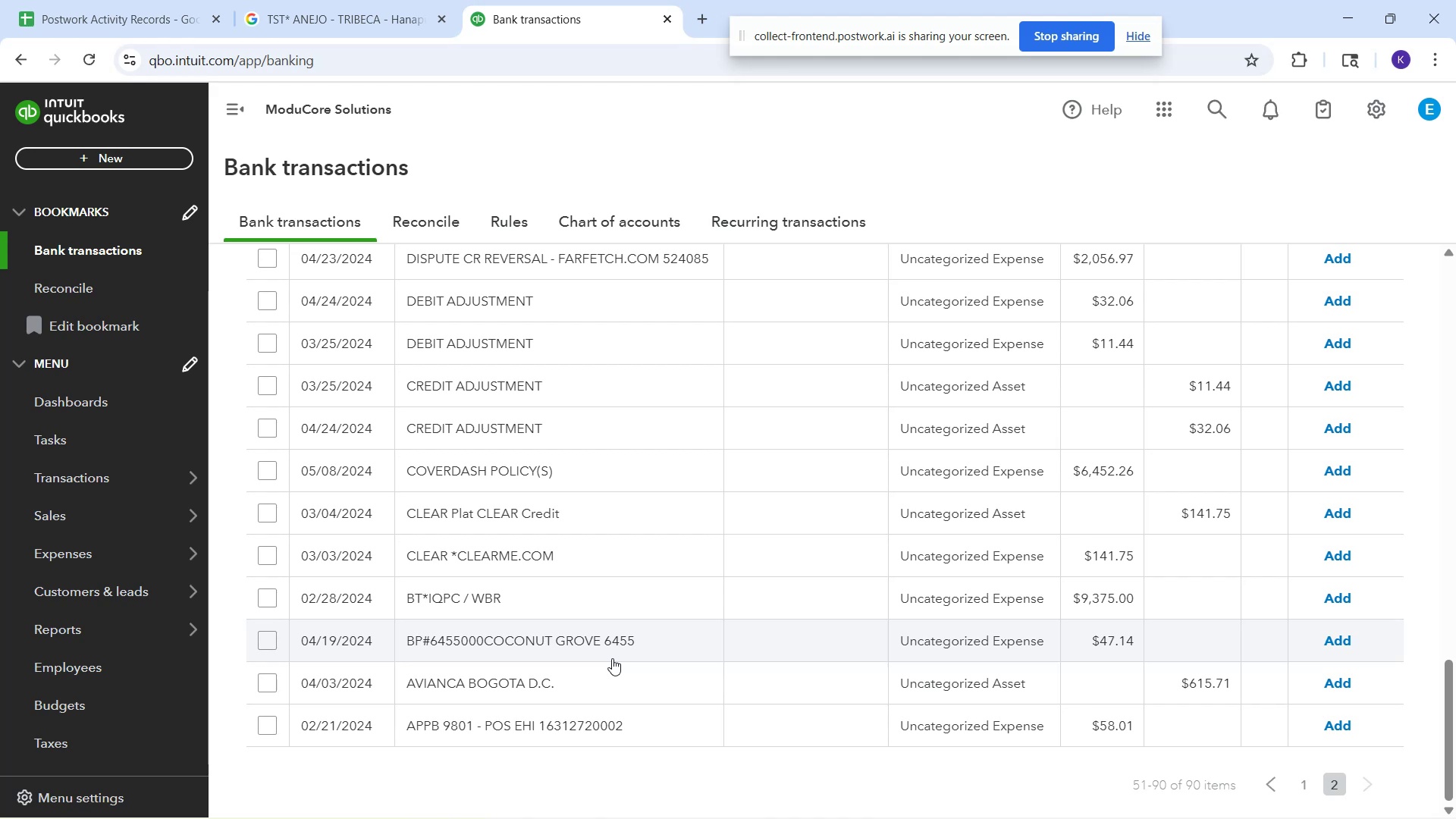 
left_click([625, 647])
 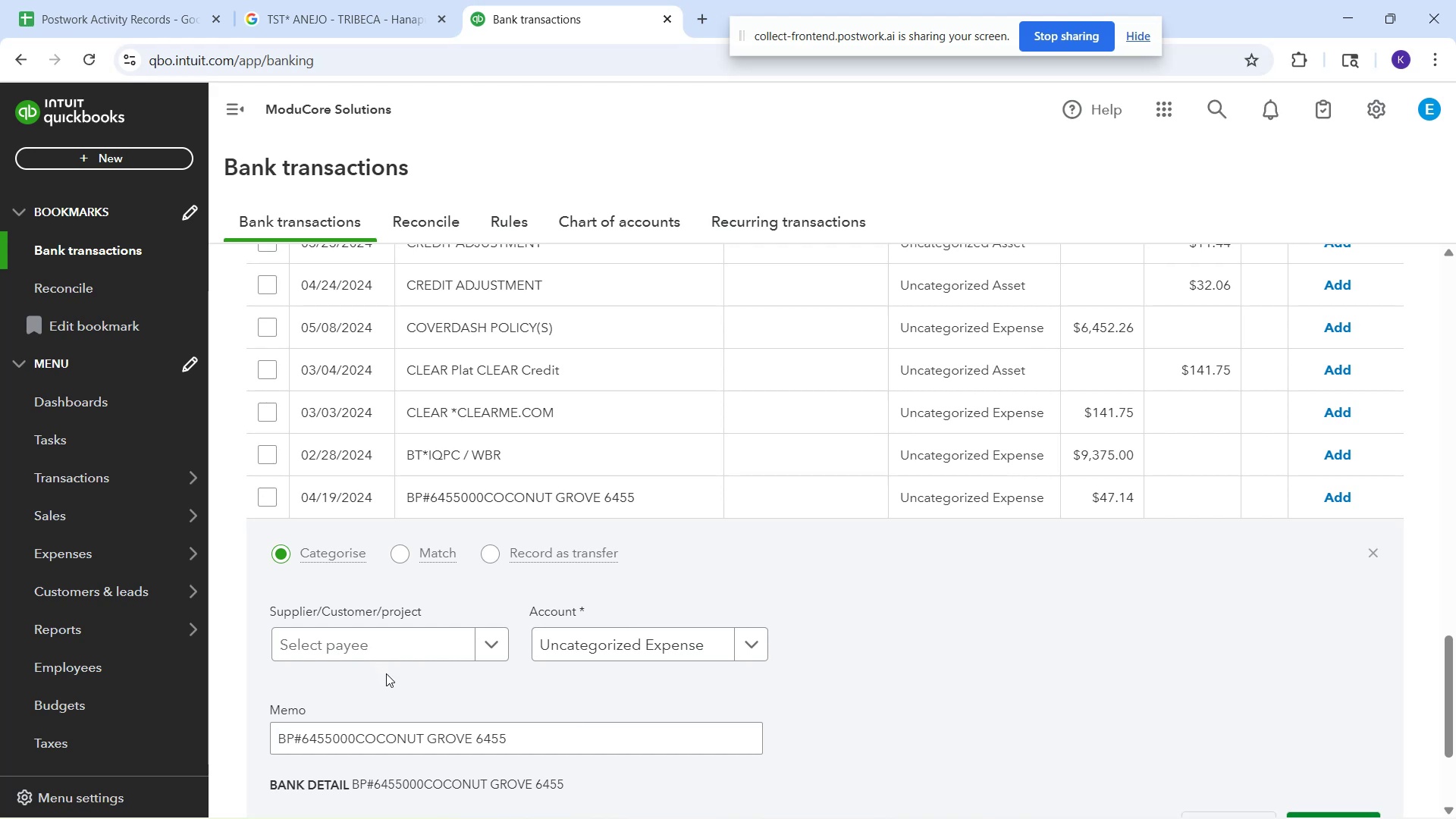 
wait(17.37)
 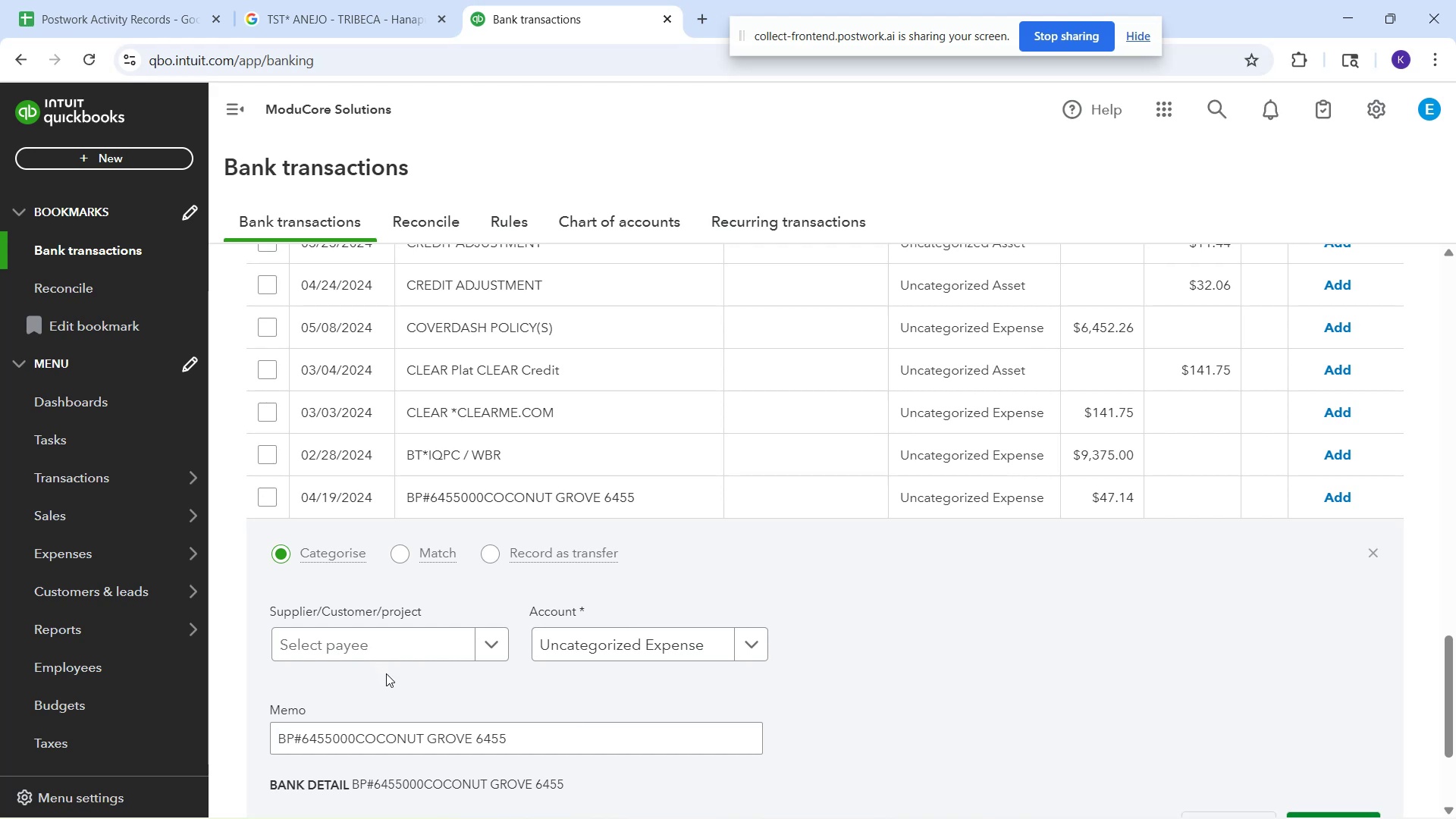 
left_click([553, 651])
 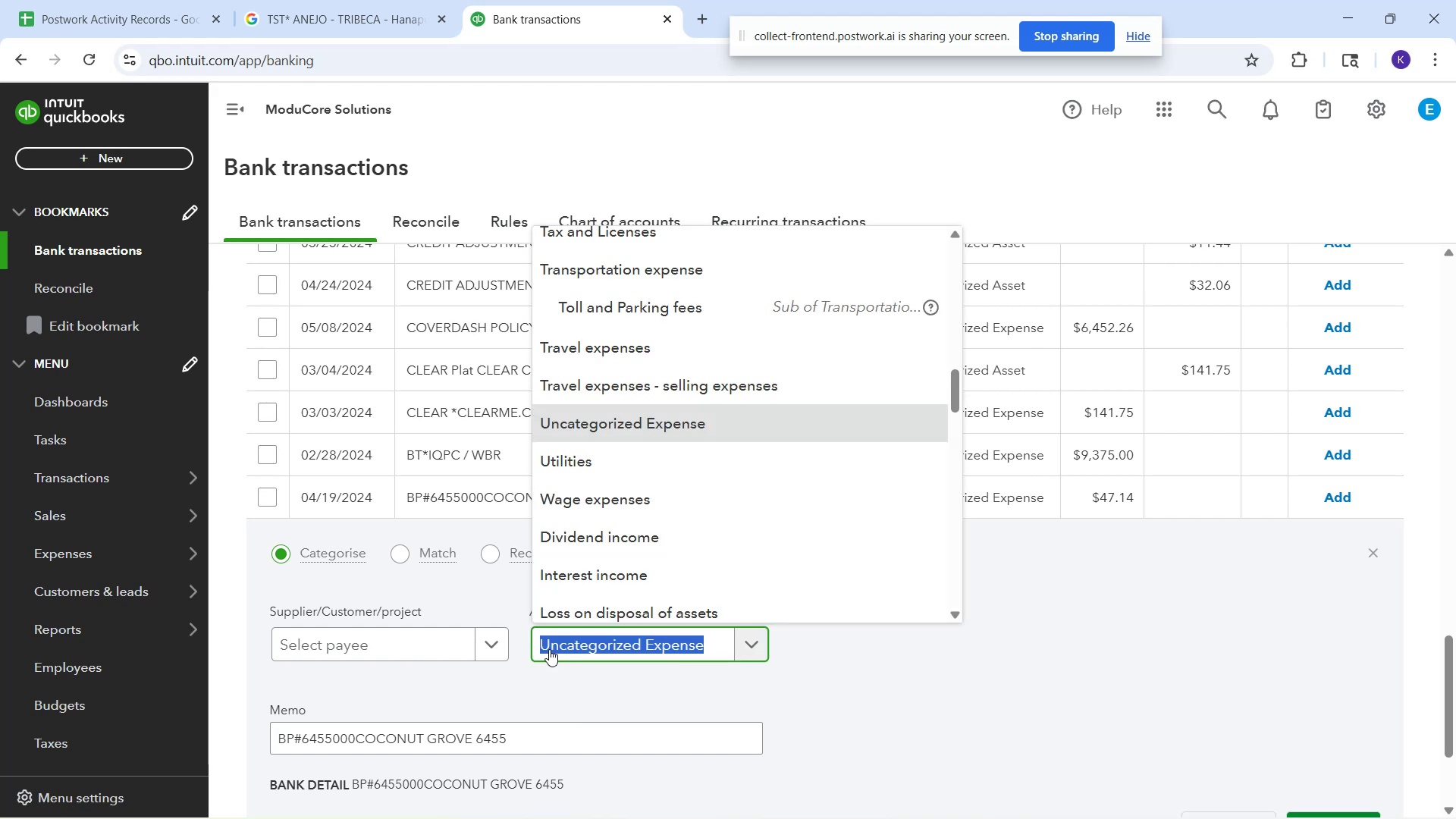 
type(fuel)
 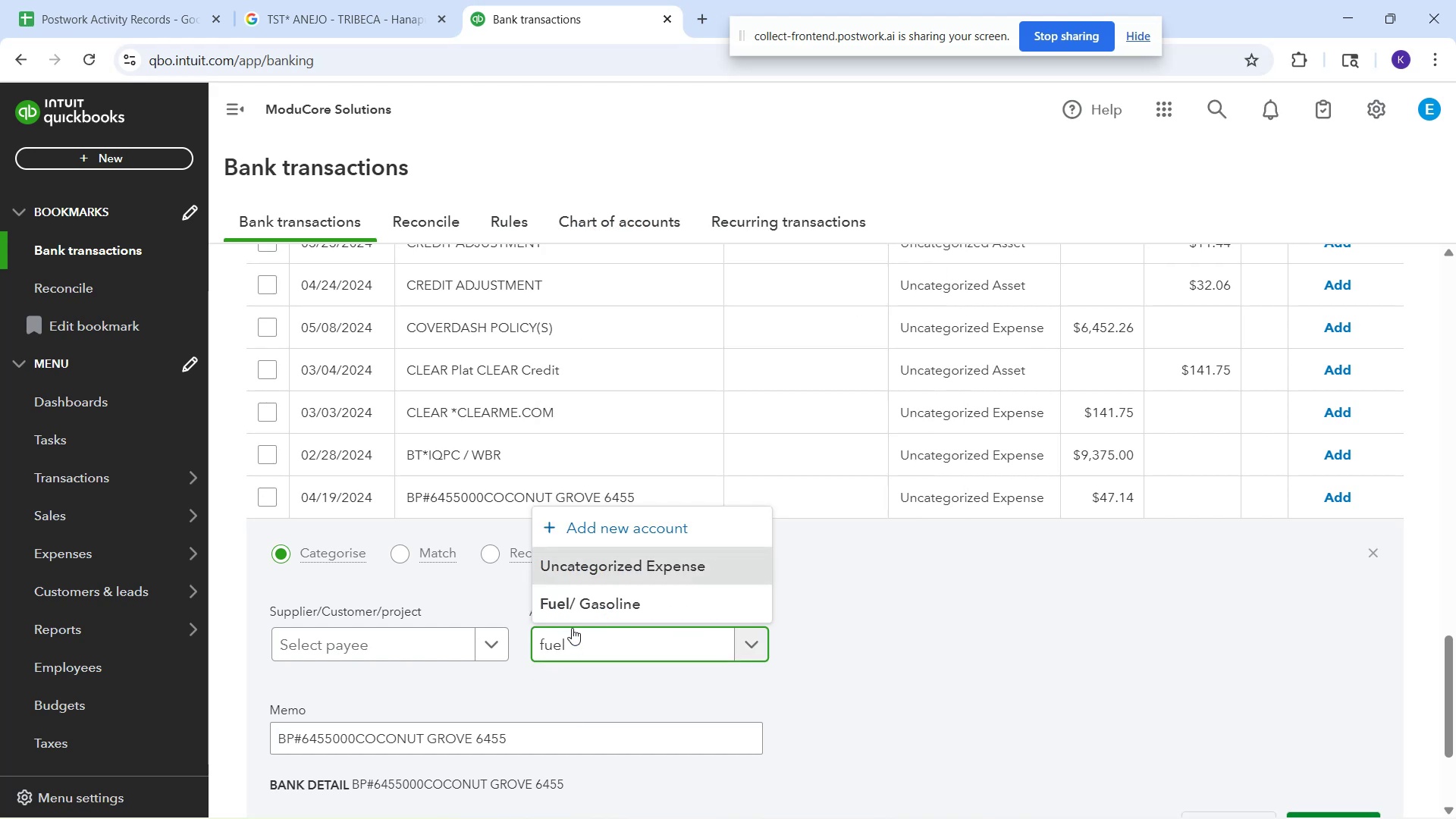 
left_click([572, 598])
 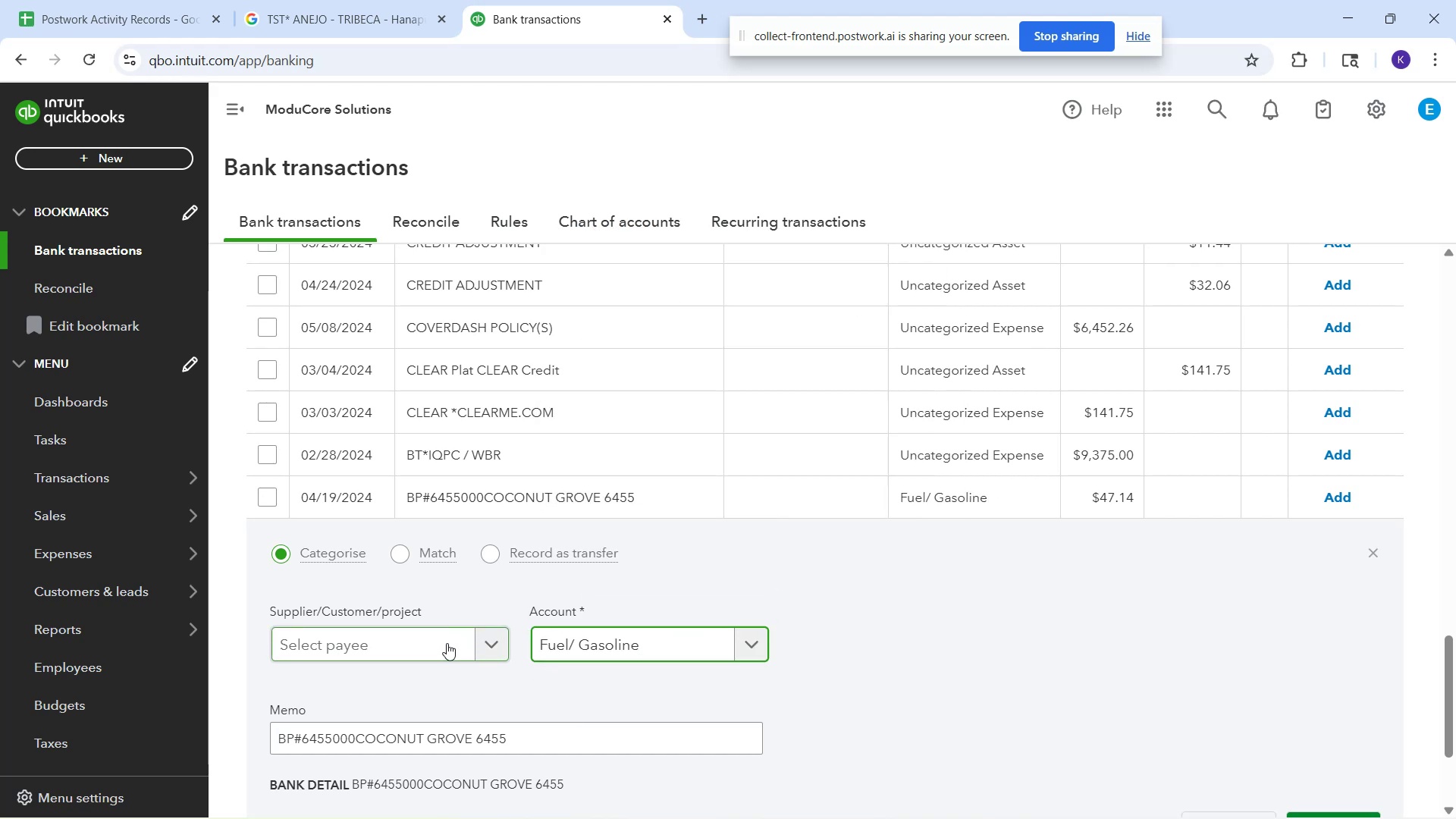 
left_click([447, 643])
 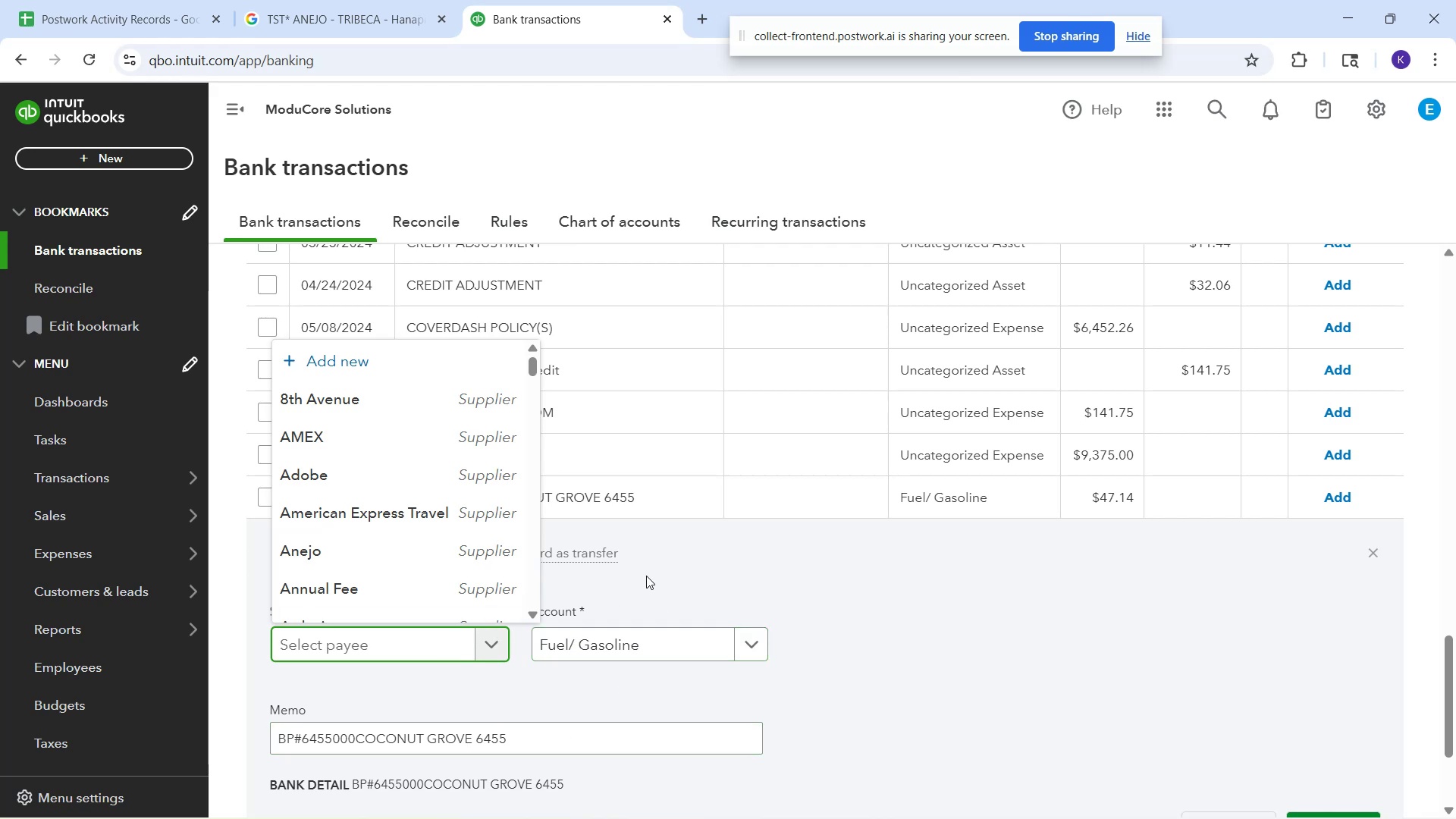 
wait(5.62)
 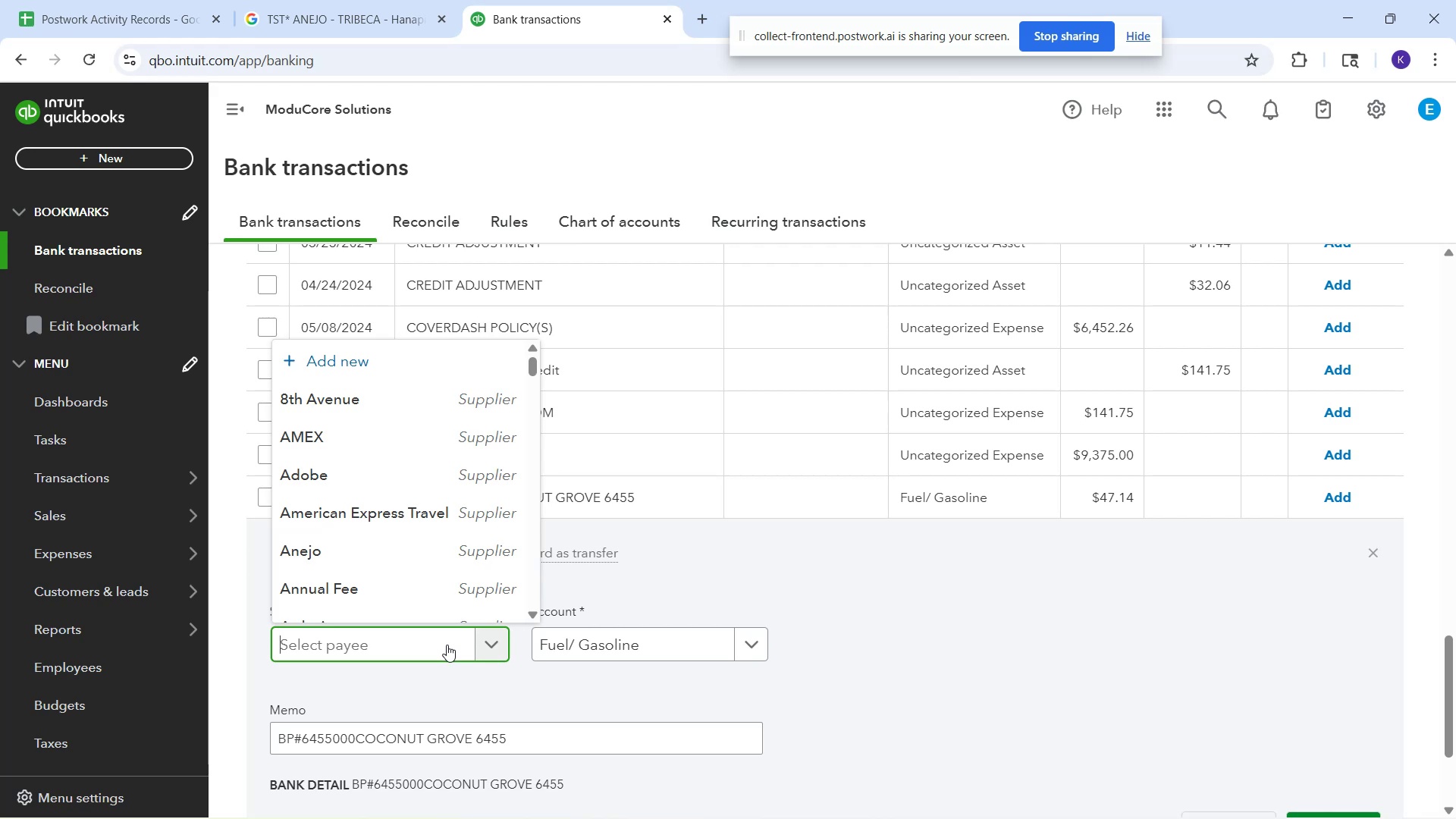 
type(Coconut)
 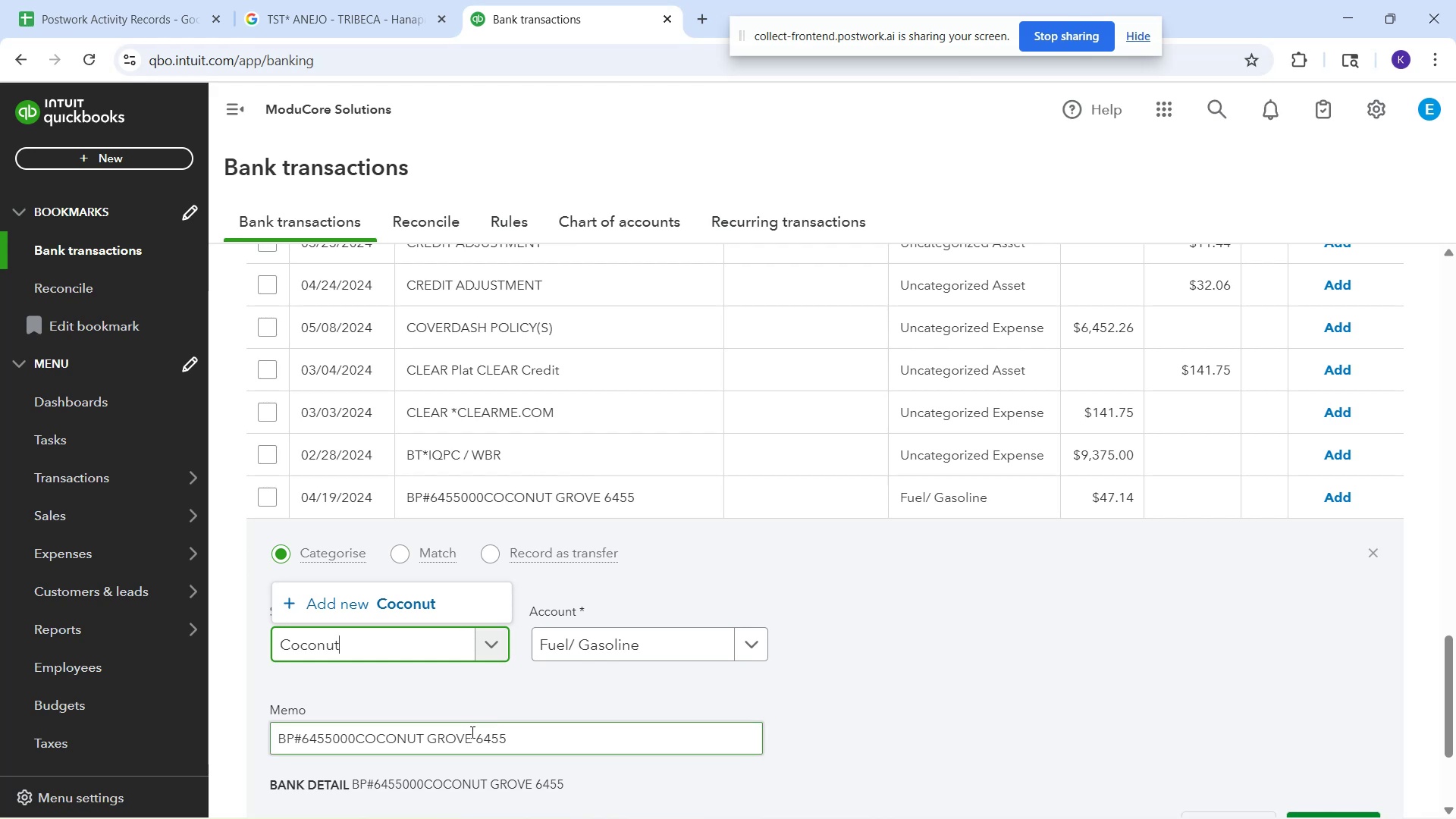 
wait(5.12)
 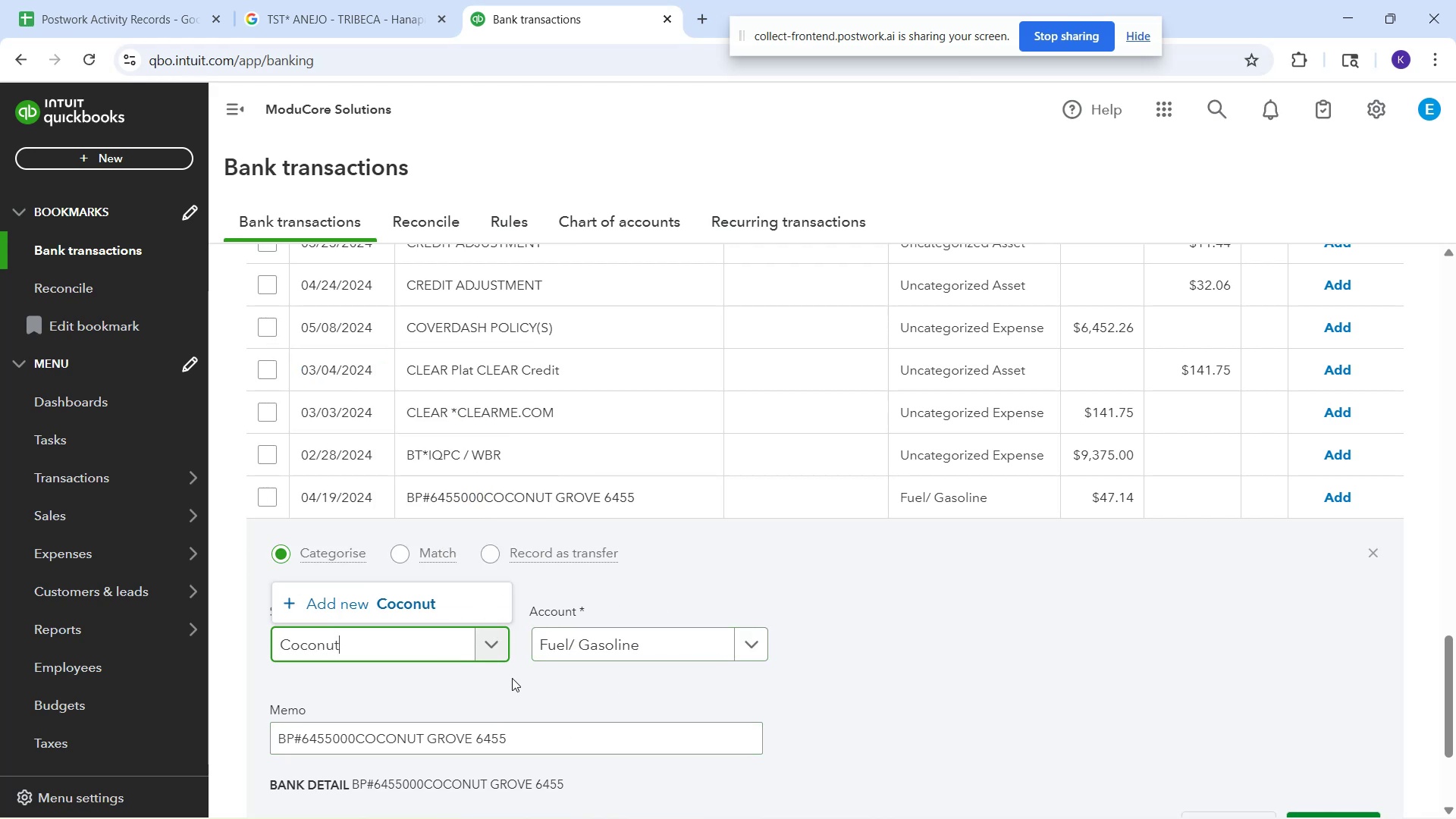 
type( Grove)
 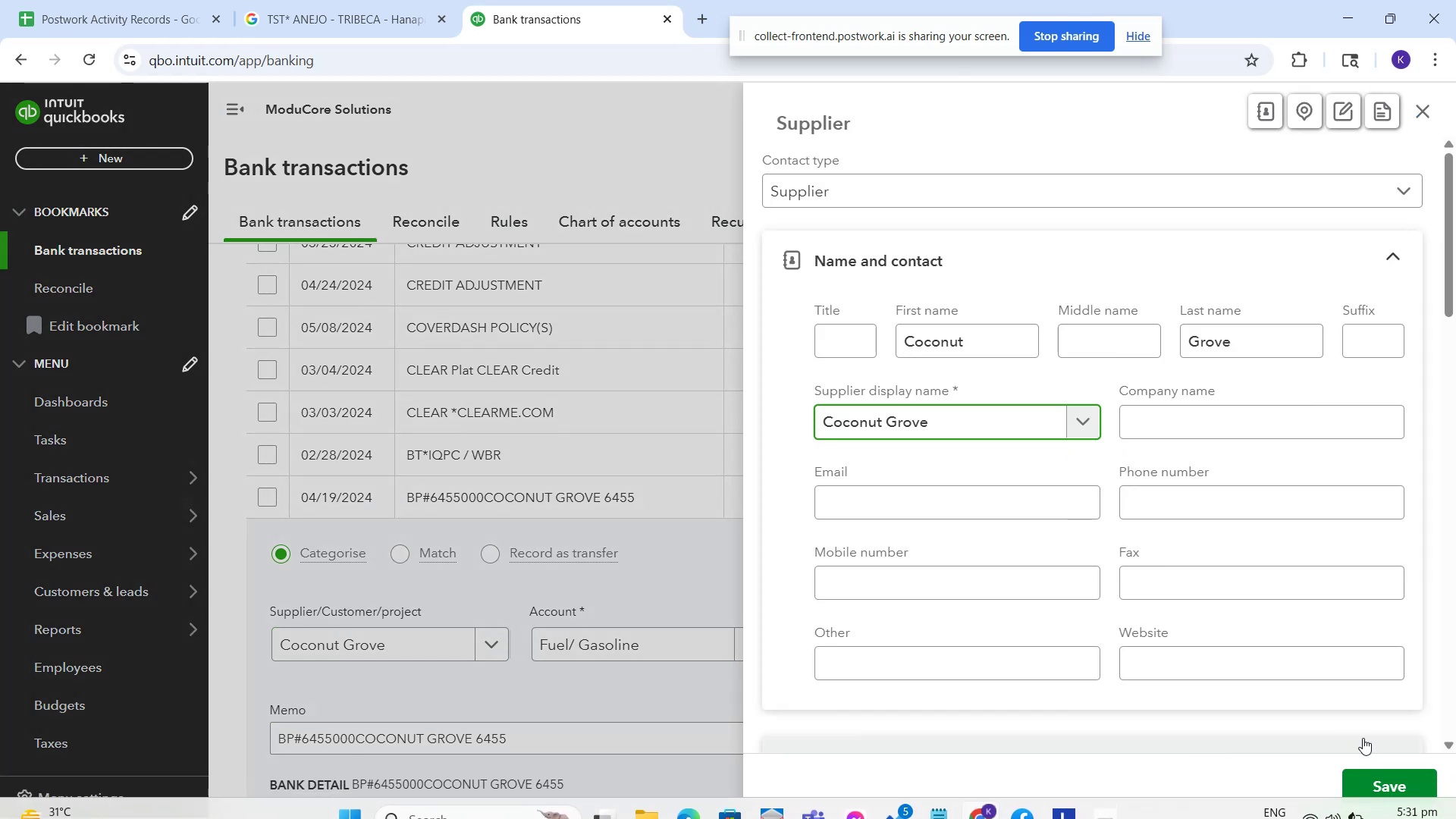 
wait(8.01)
 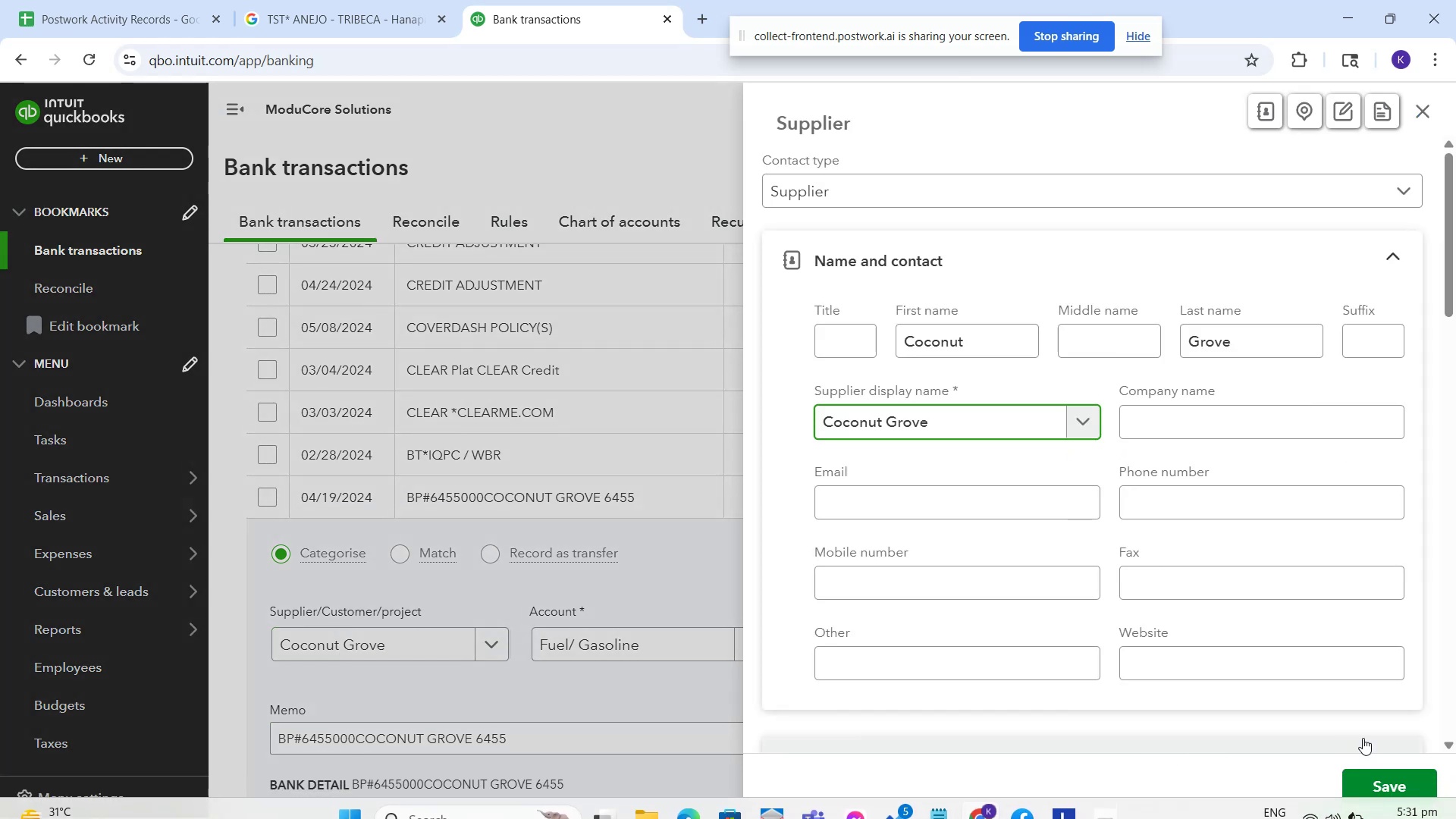 
scroll: coordinate [1238, 742], scroll_direction: down, amount: 1.0
 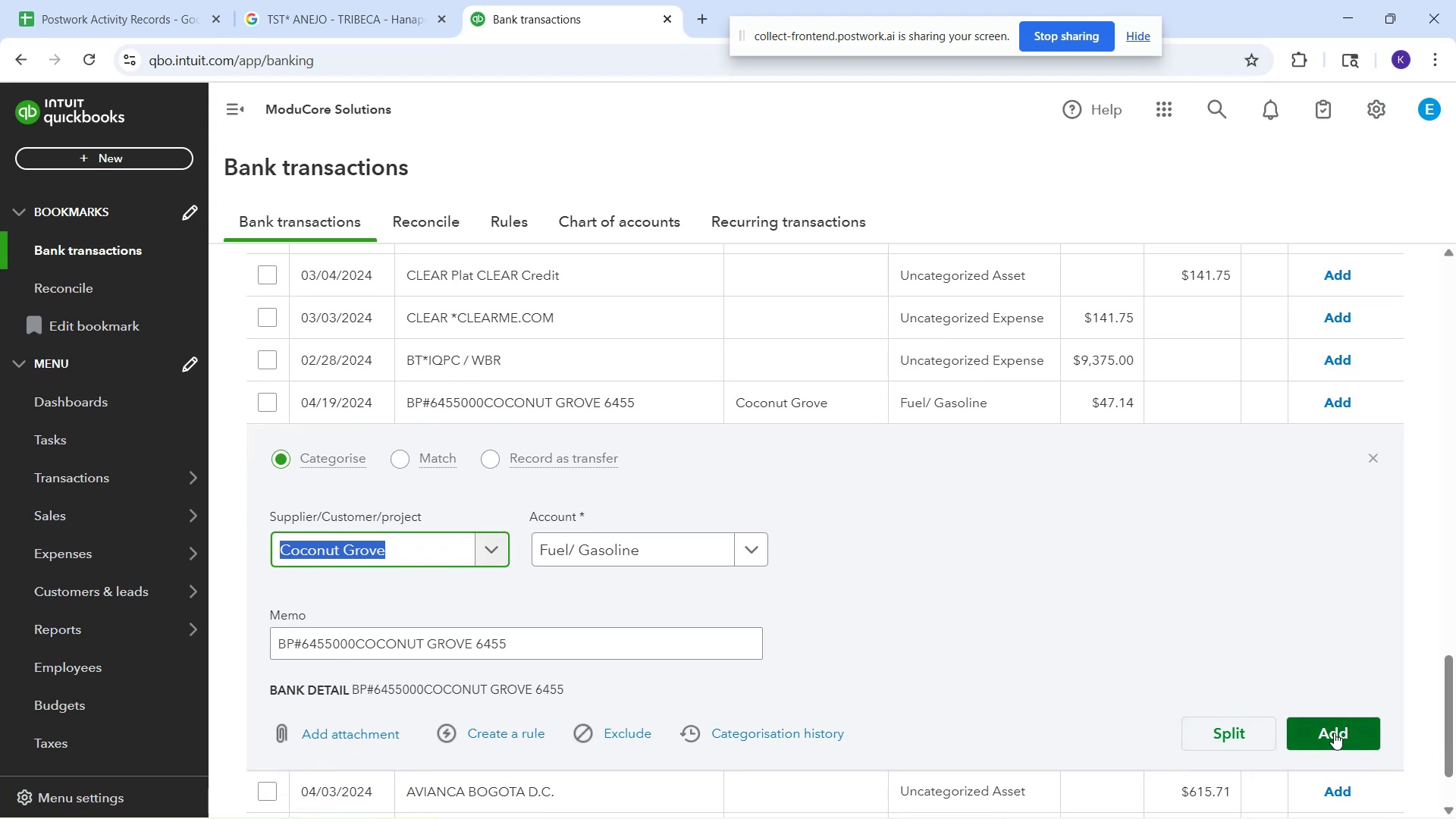 
left_click([1334, 733])
 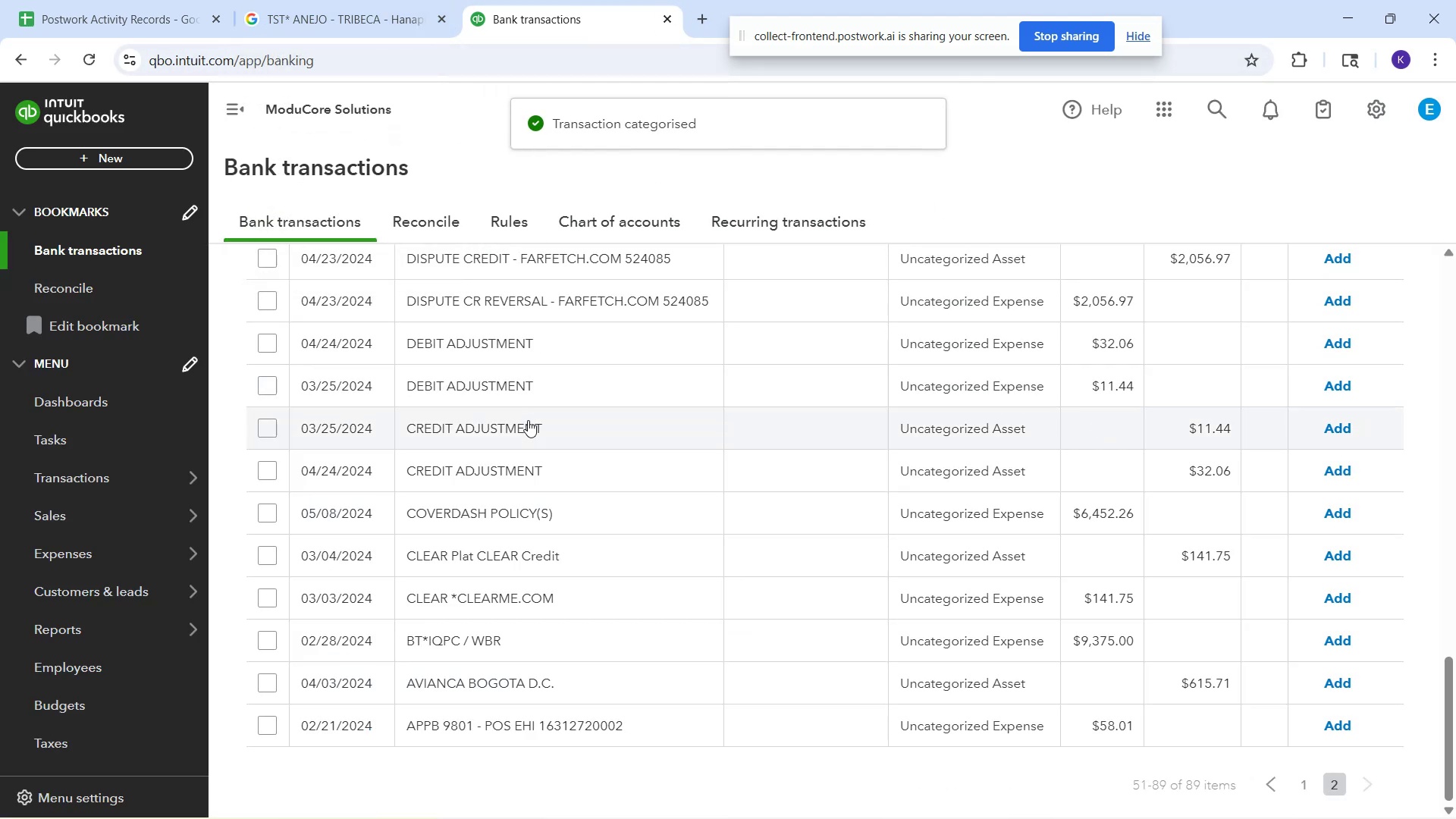 
wait(5.43)
 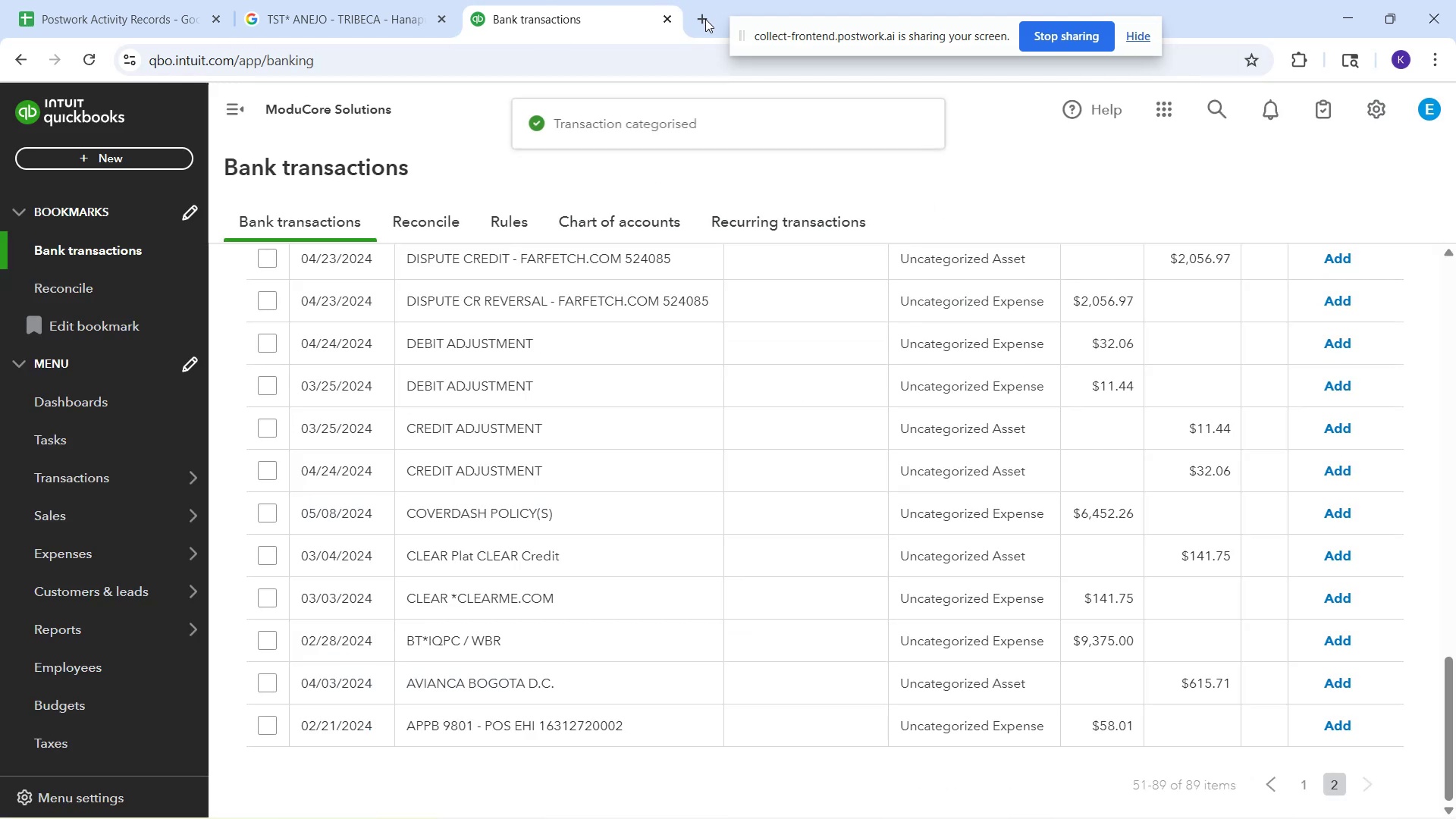 
scroll: coordinate [1203, 713], scroll_direction: down, amount: 4.0
 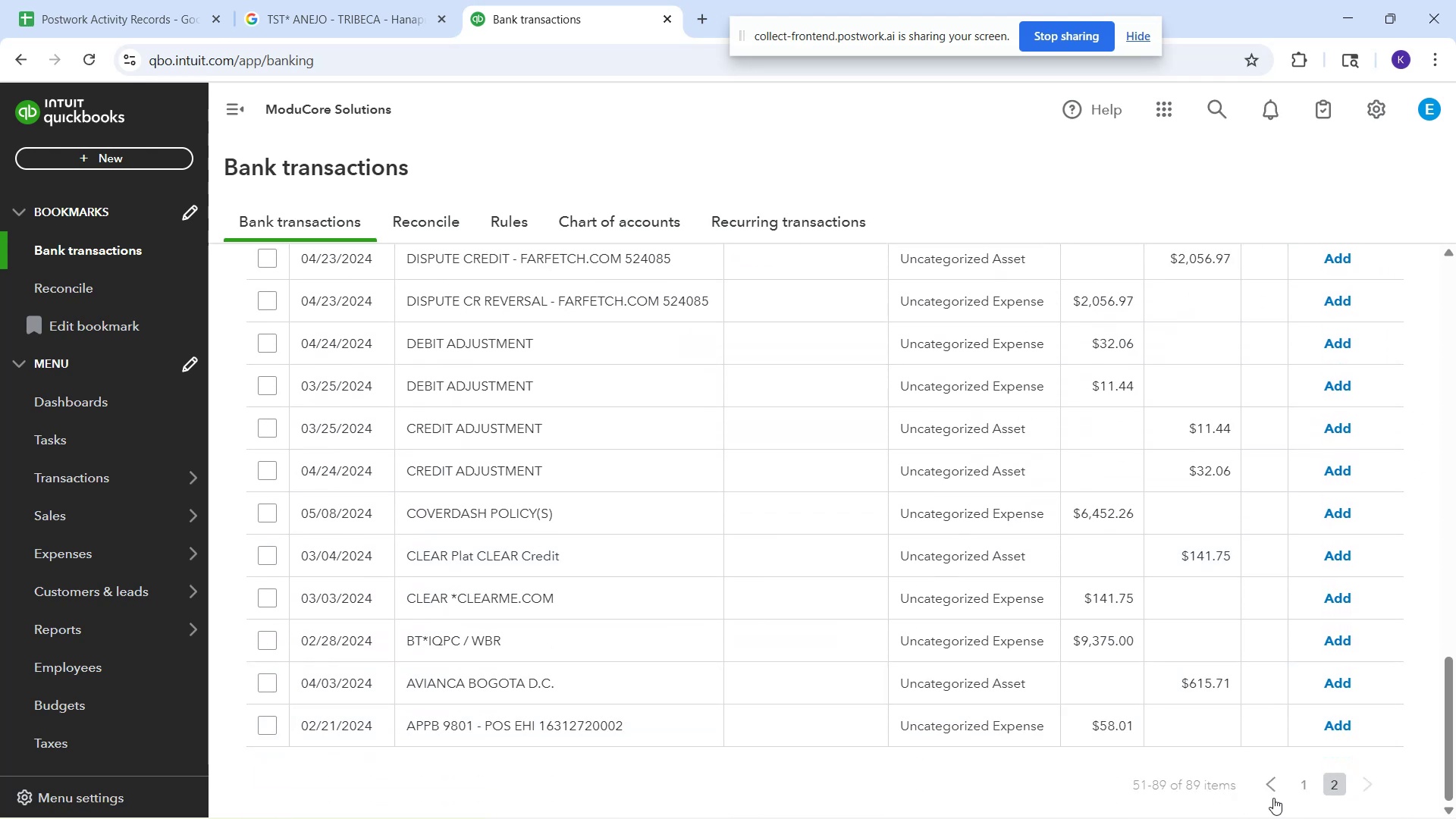 
left_click([1279, 789])
 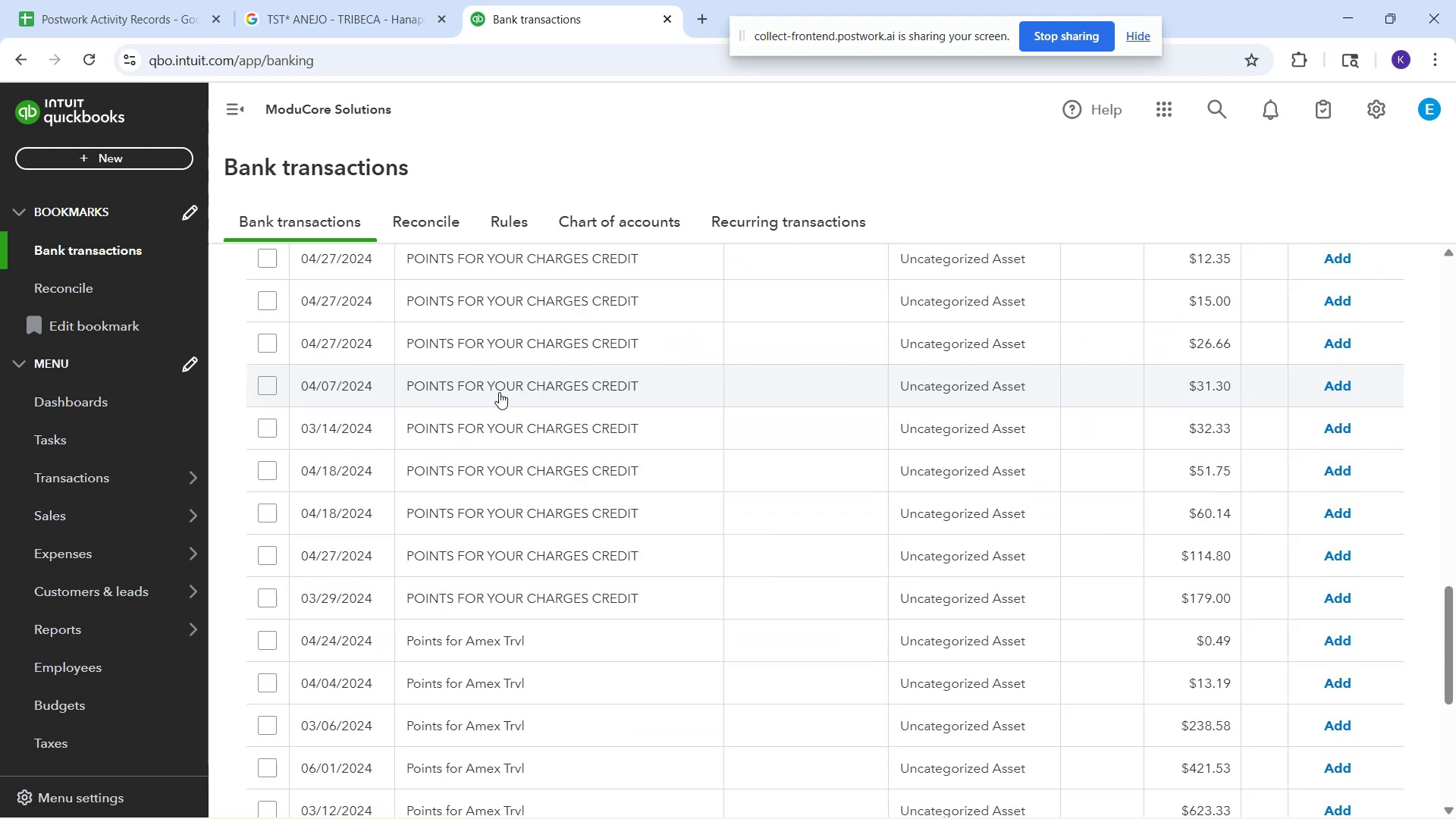 
scroll: coordinate [585, 425], scroll_direction: up, amount: 13.0
 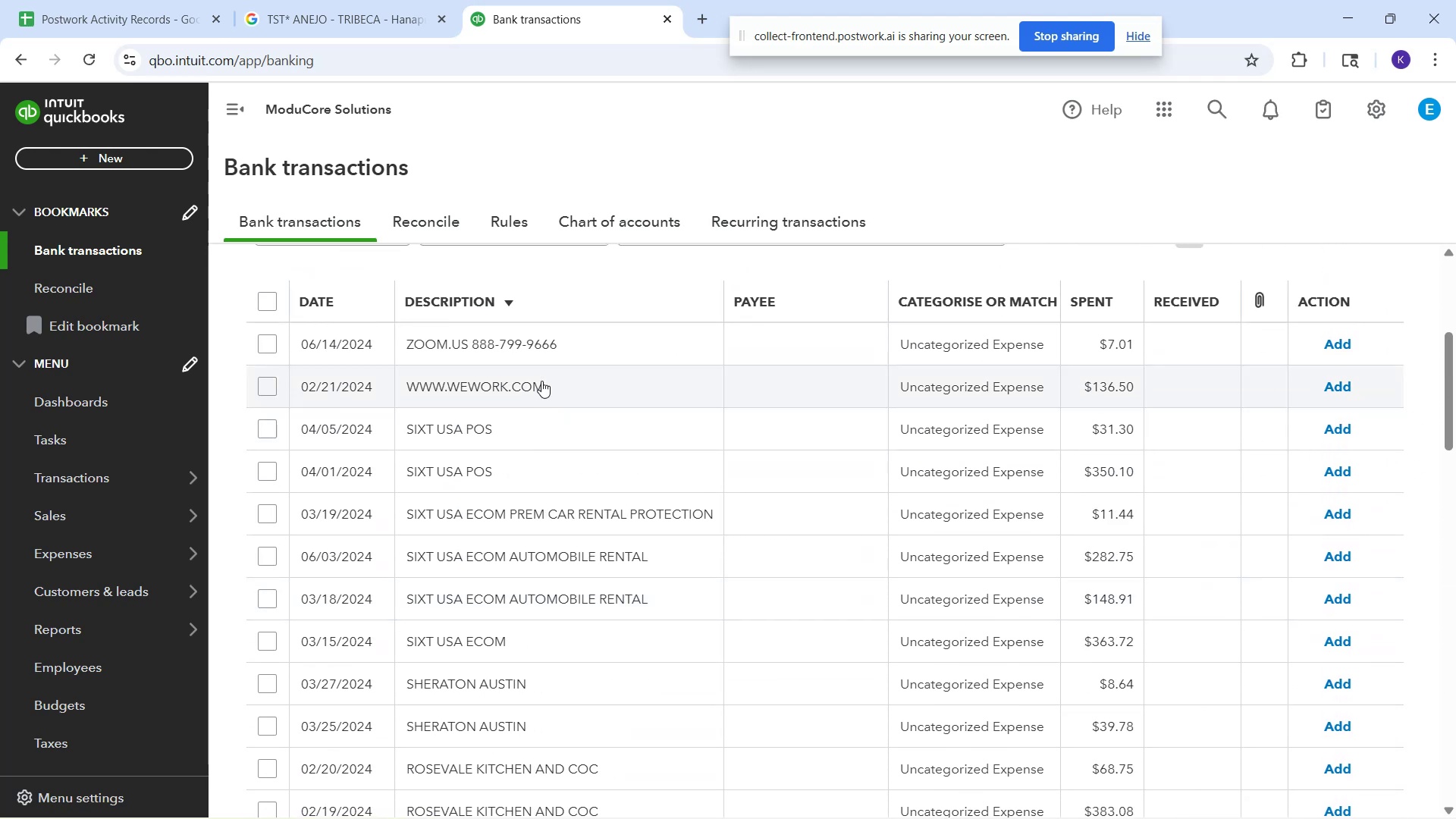 
left_click([547, 354])
 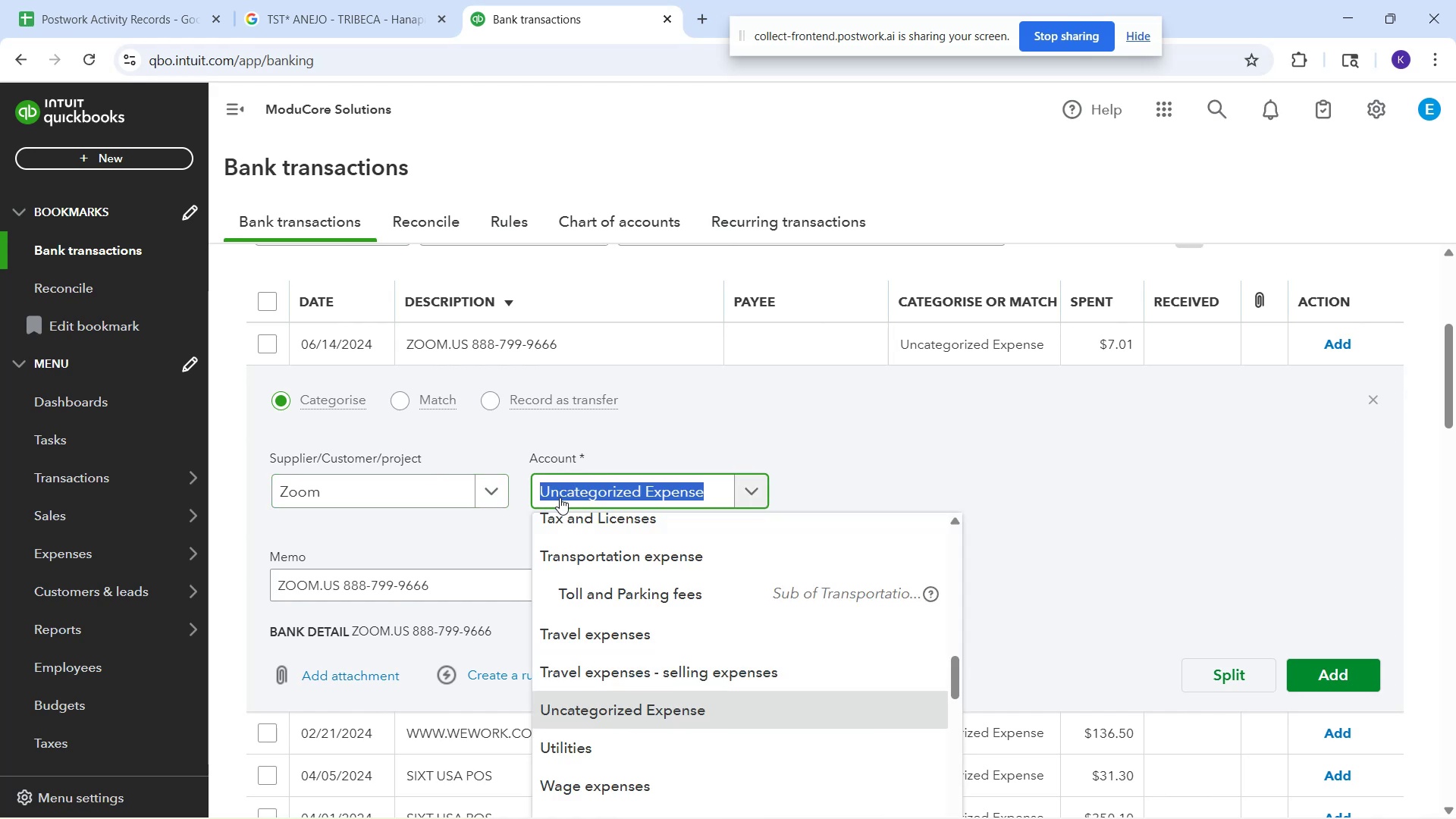 
type(inf)
 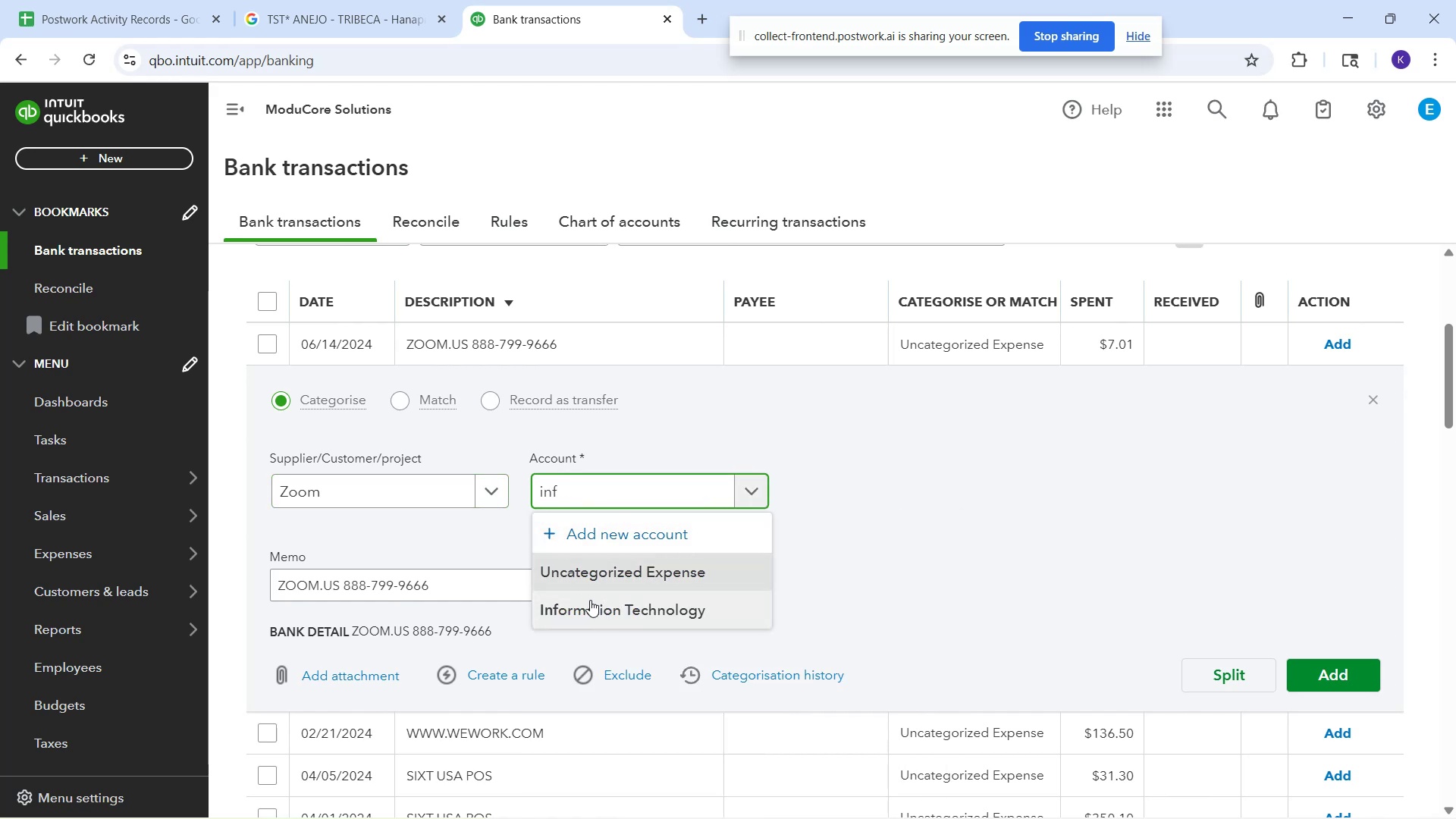 
left_click([590, 601])
 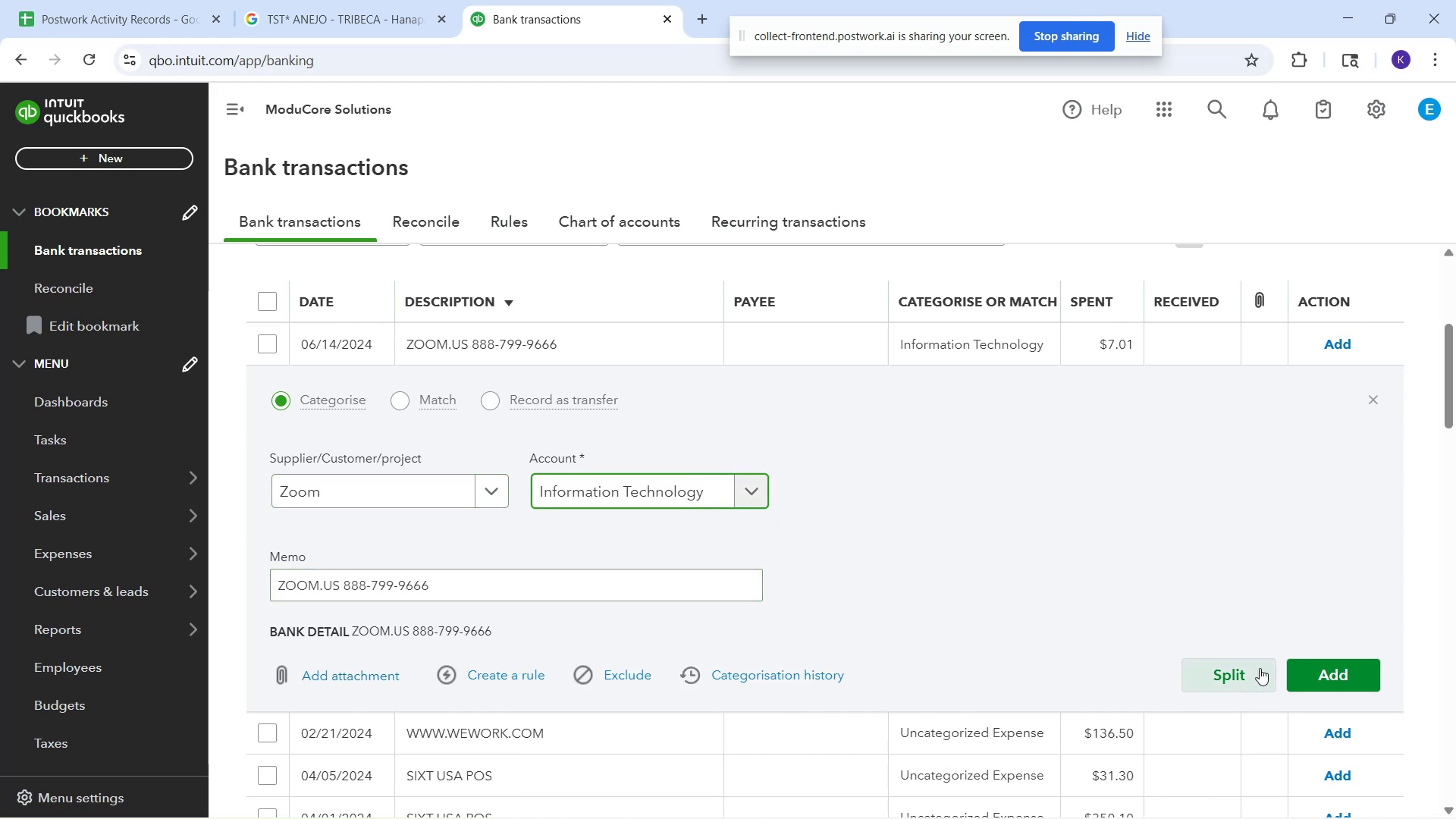 
left_click([1309, 676])
 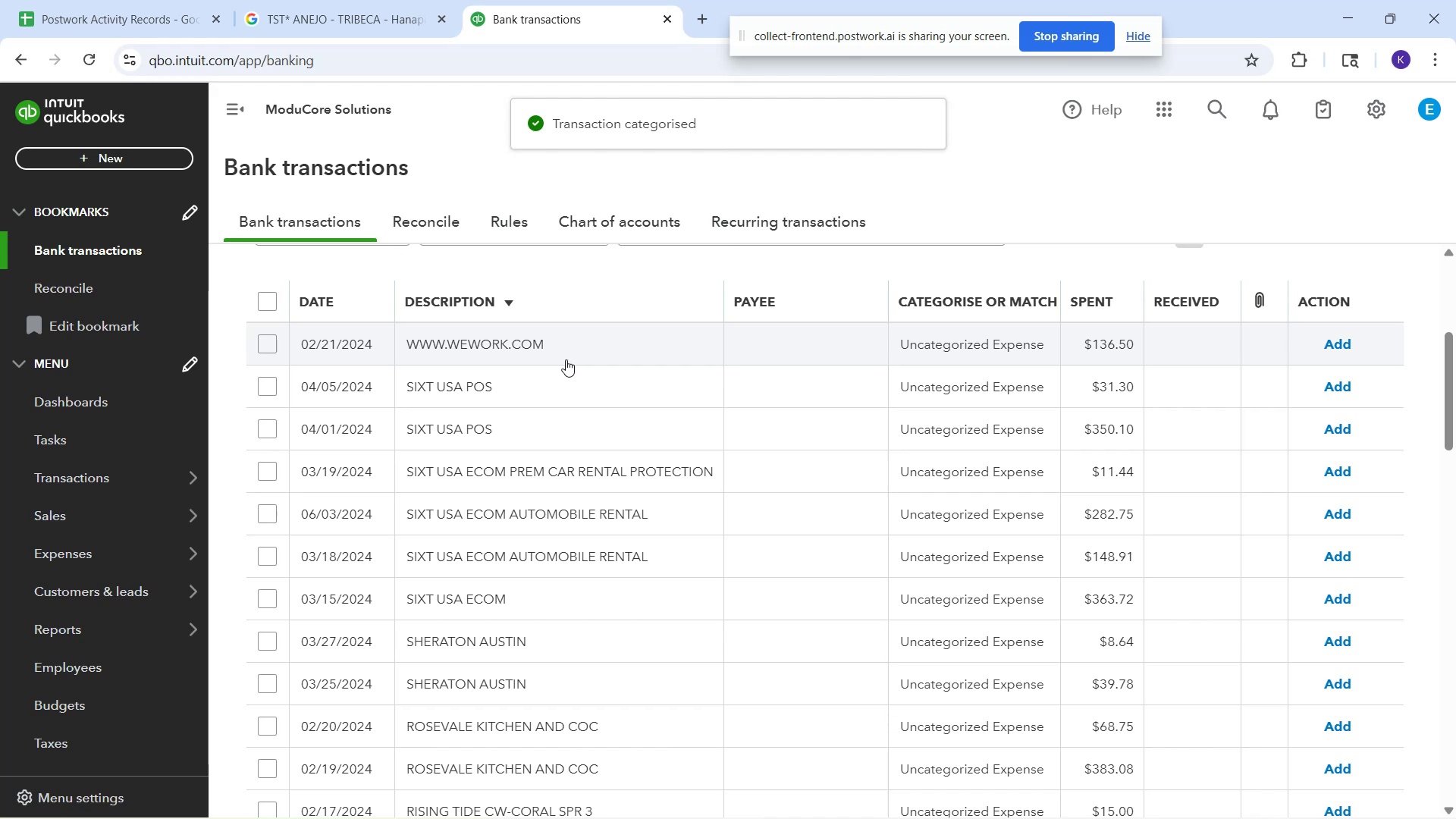 
wait(6.03)
 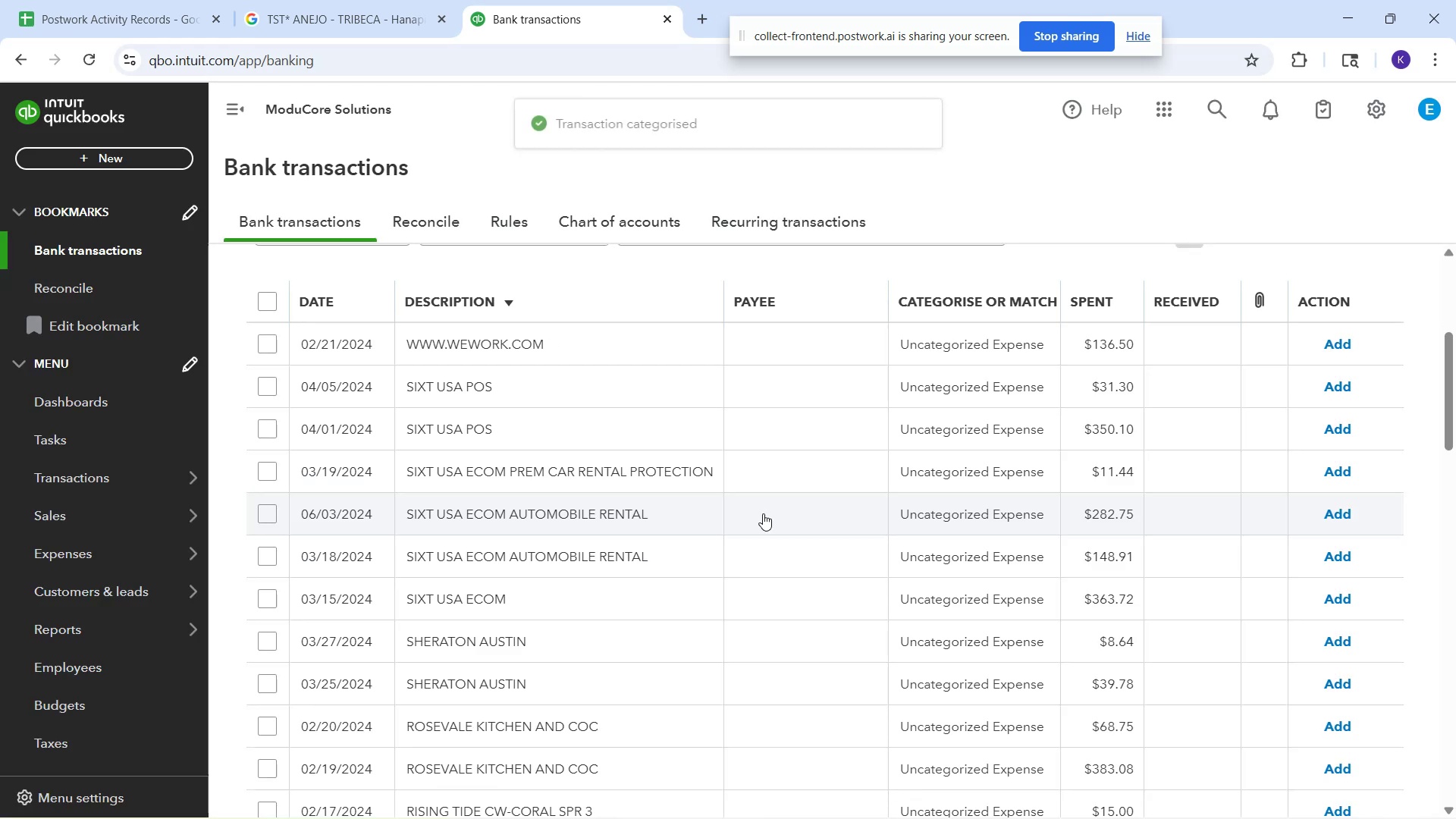 
left_click_drag(start_coordinate=[564, 358], to_coordinate=[395, 363])
 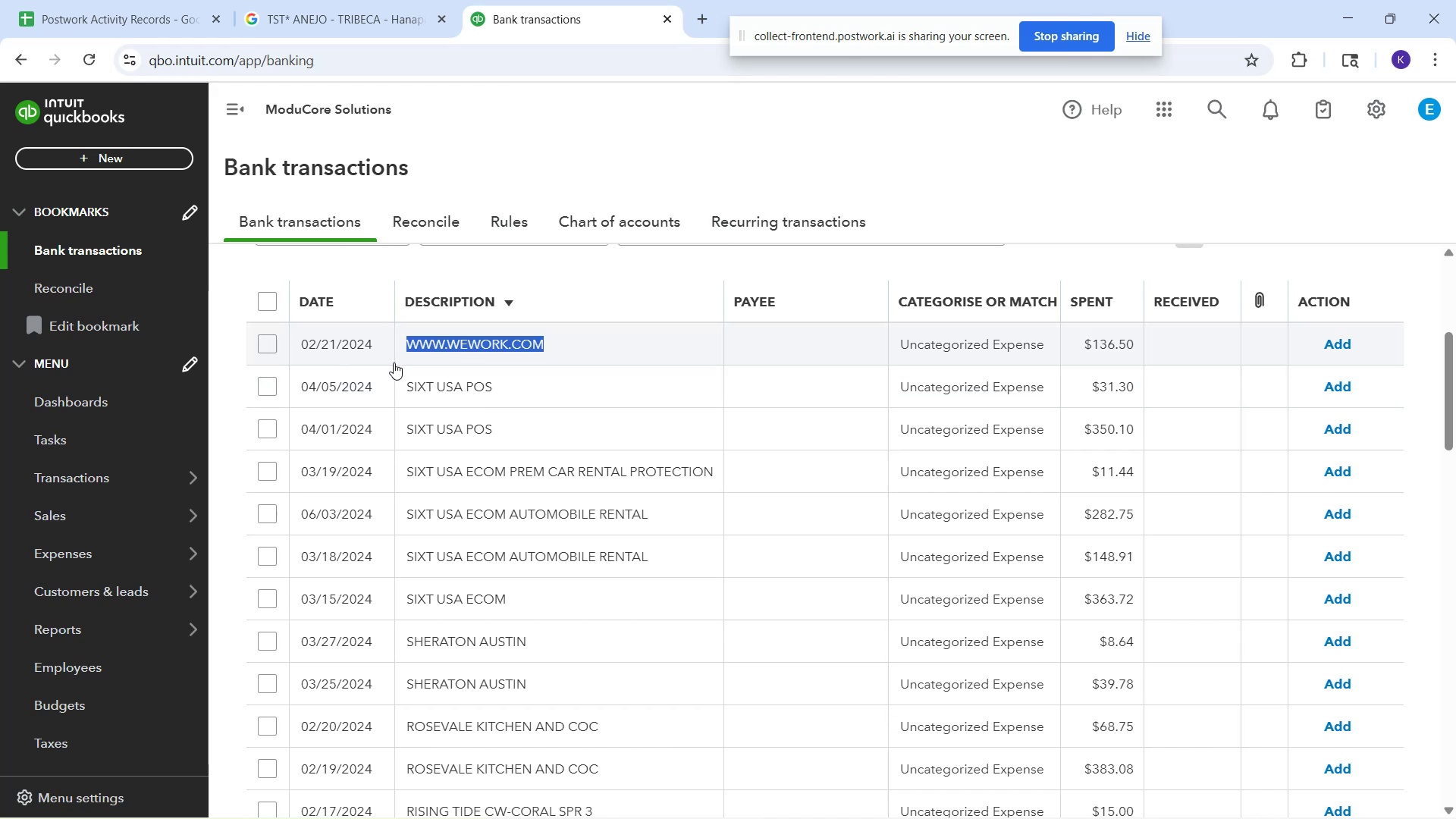 
key(Control+C)
 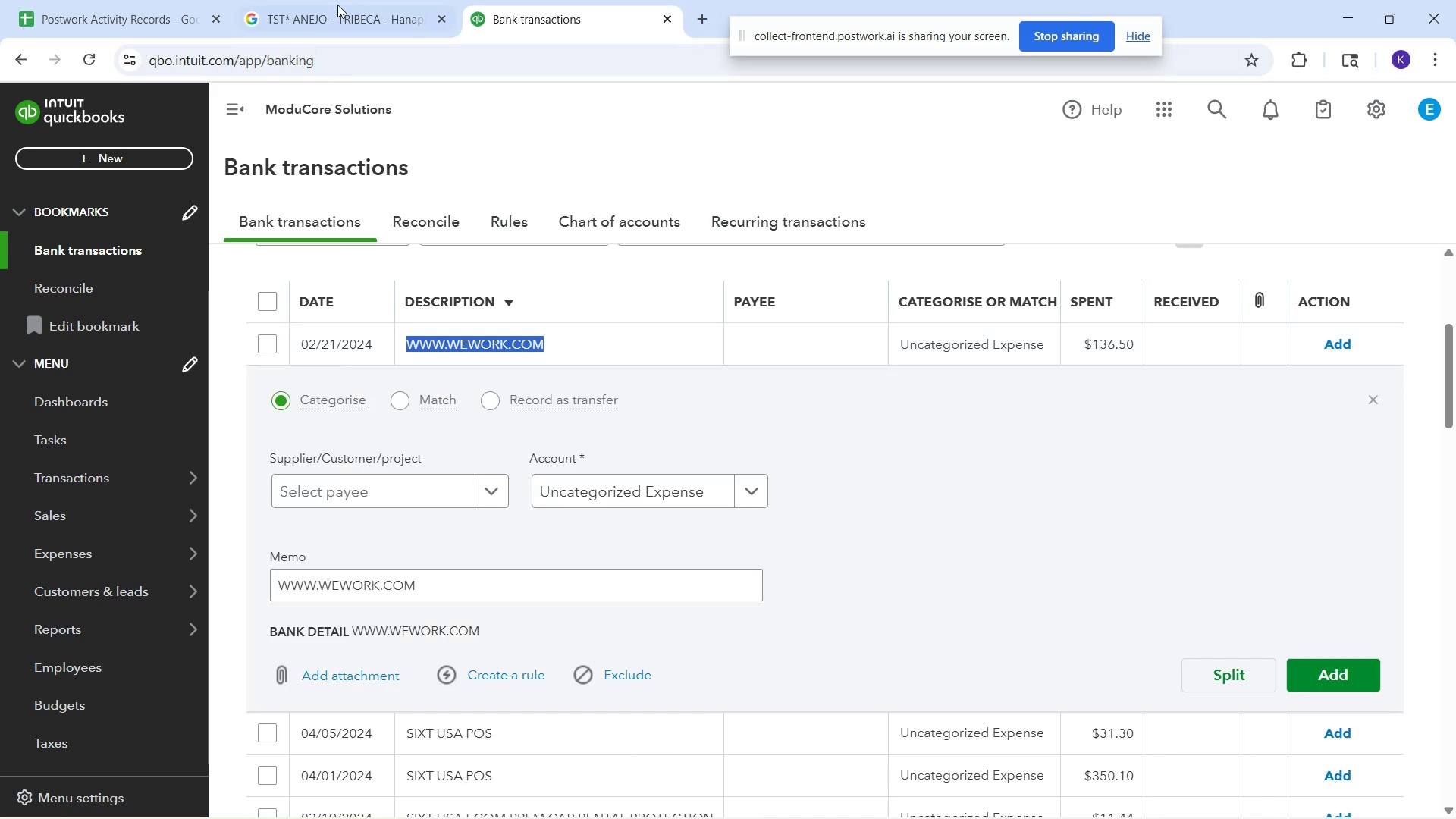 
left_click([337, 2])
 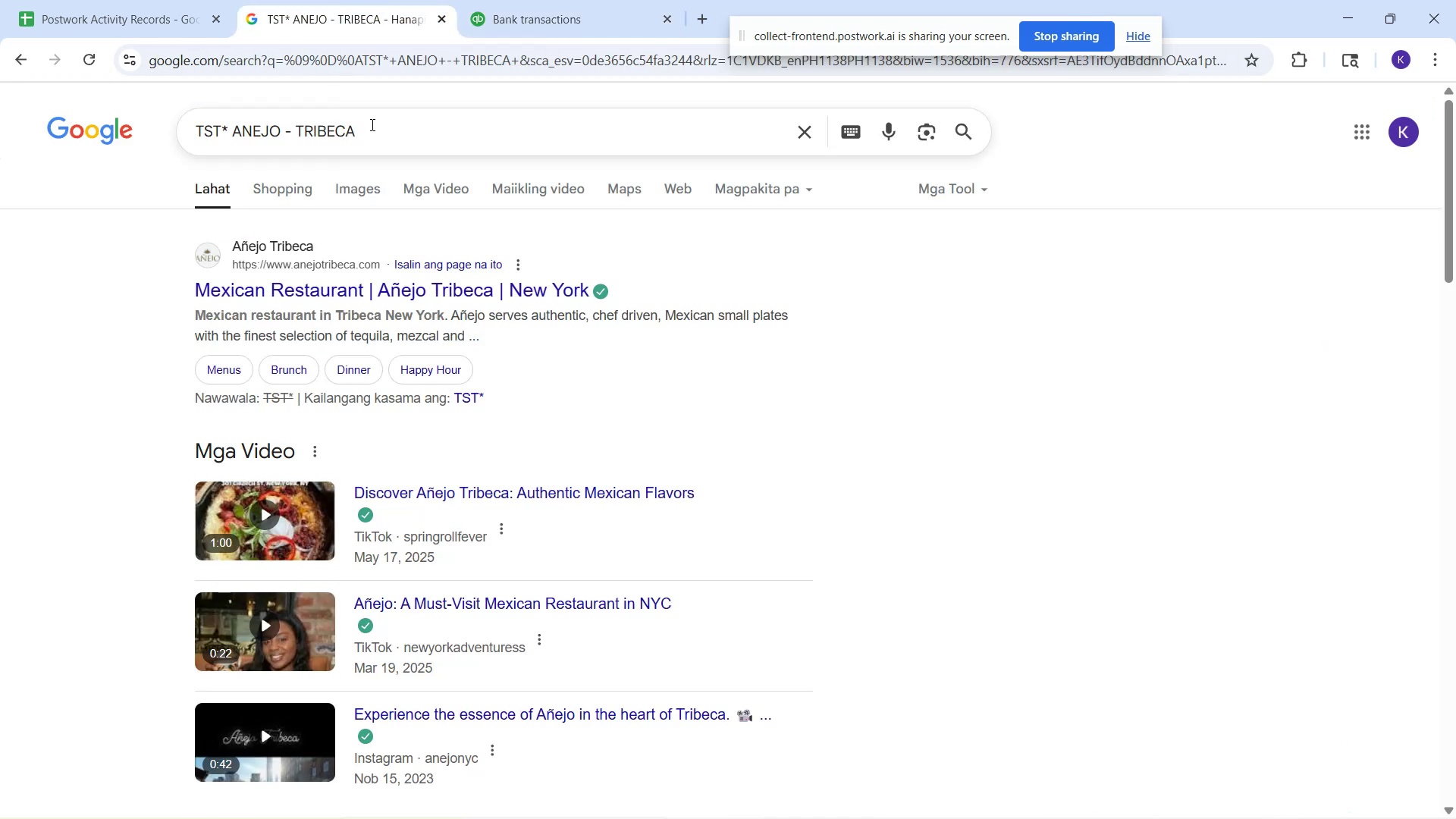 
left_click_drag(start_coordinate=[373, 133], to_coordinate=[143, 140])
 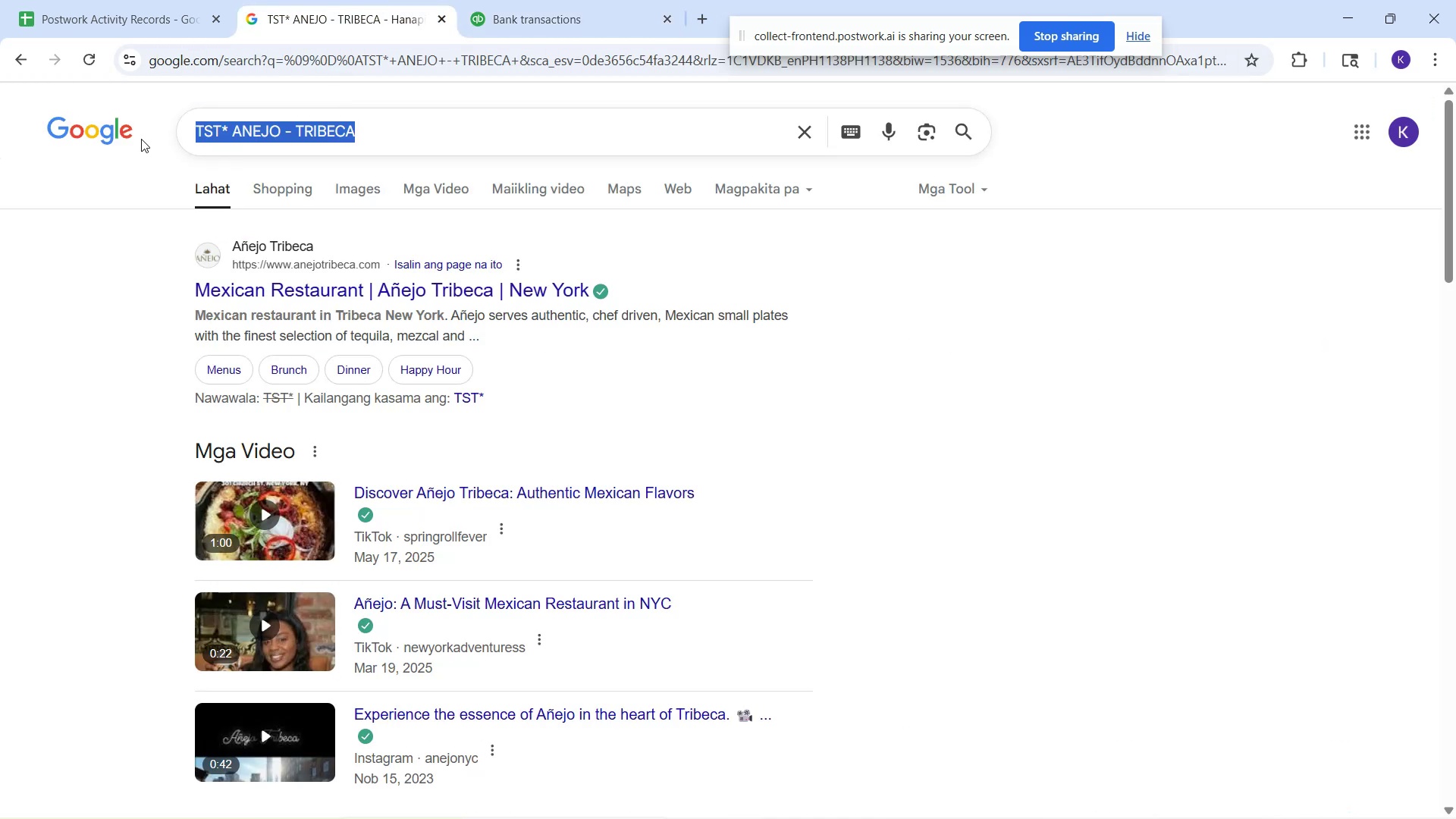 
key(Control+V)
 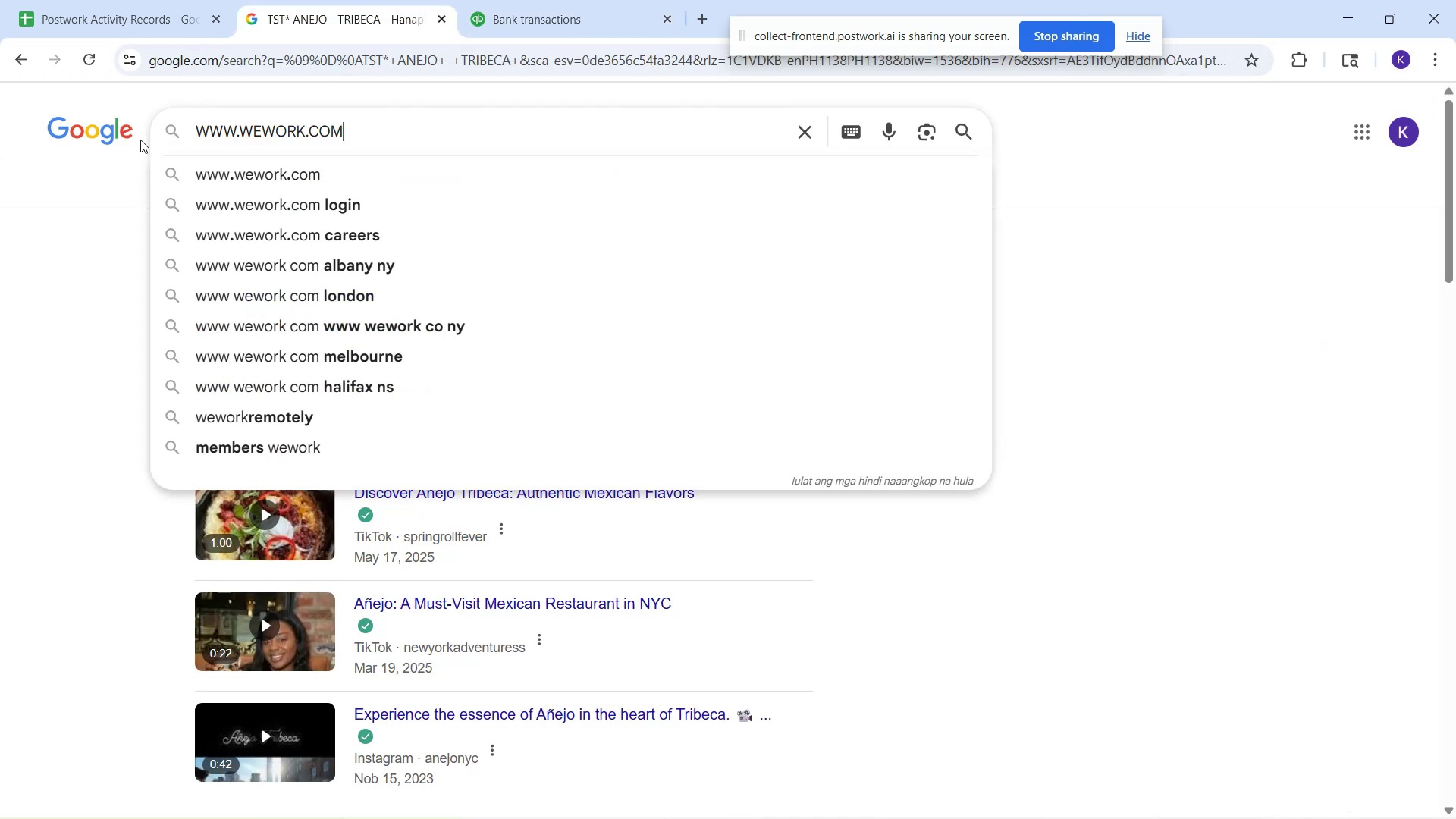 
key(Enter)
 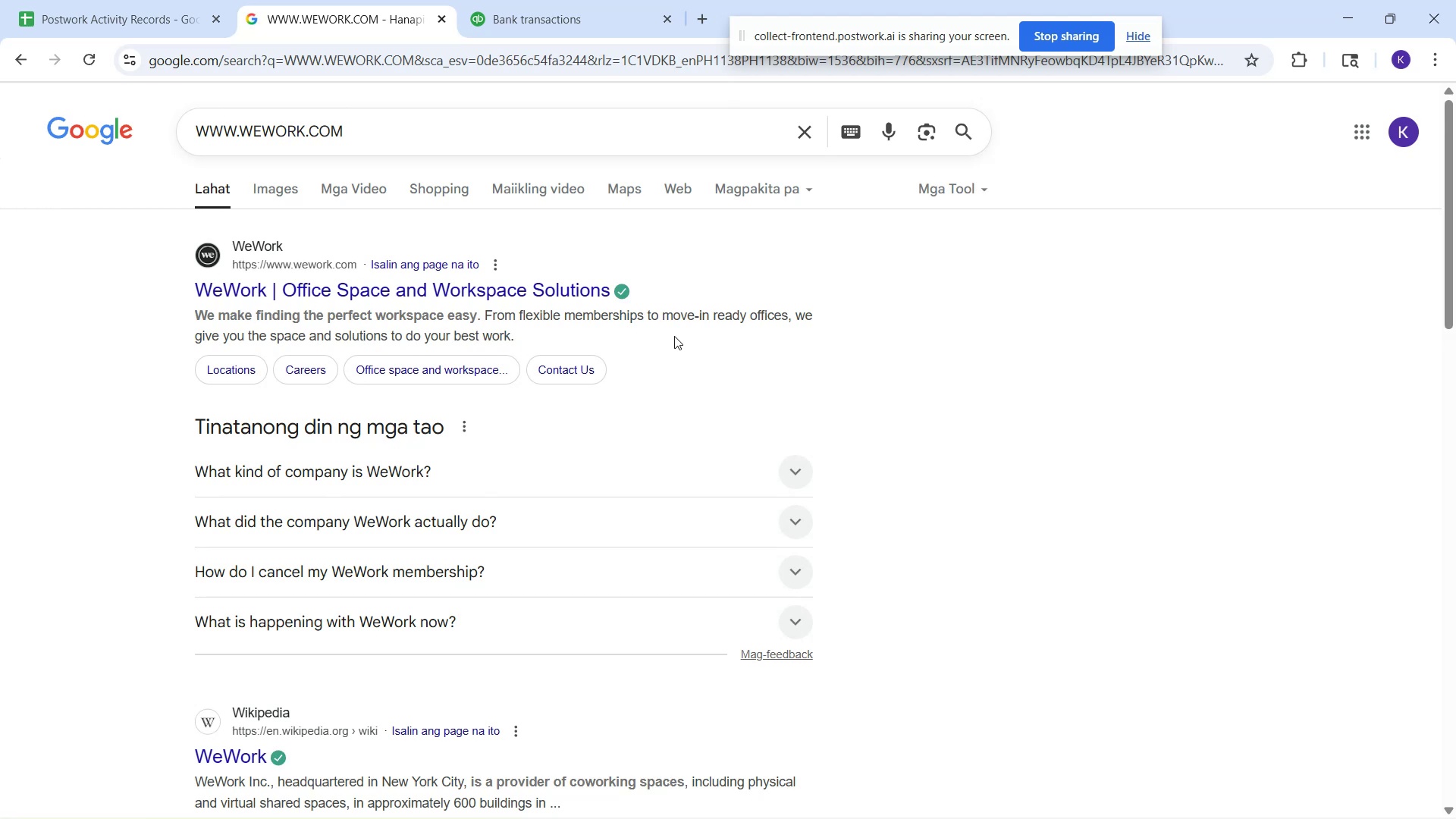 
wait(7.48)
 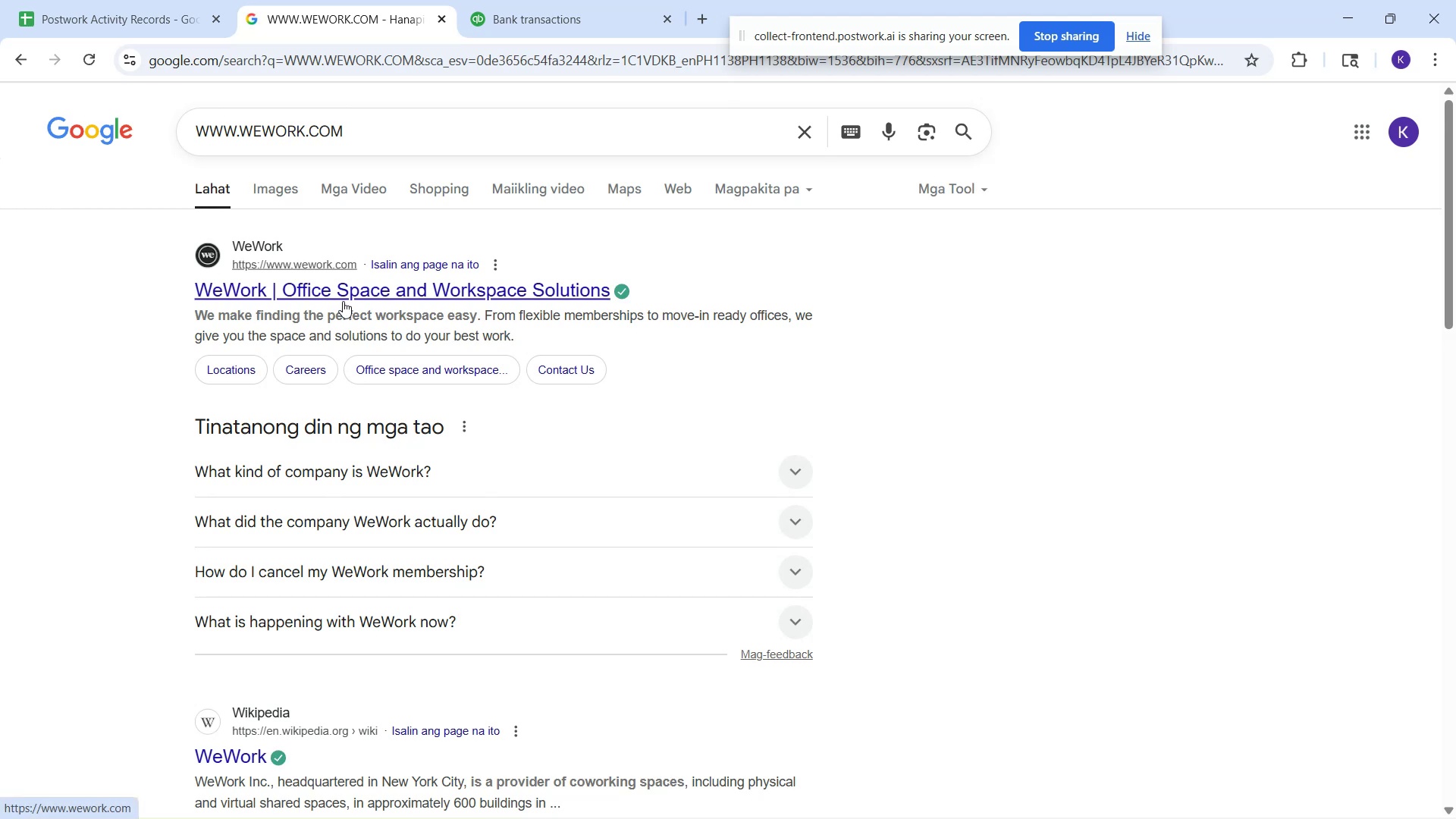 
scroll: coordinate [731, 355], scroll_direction: down, amount: 1.0
 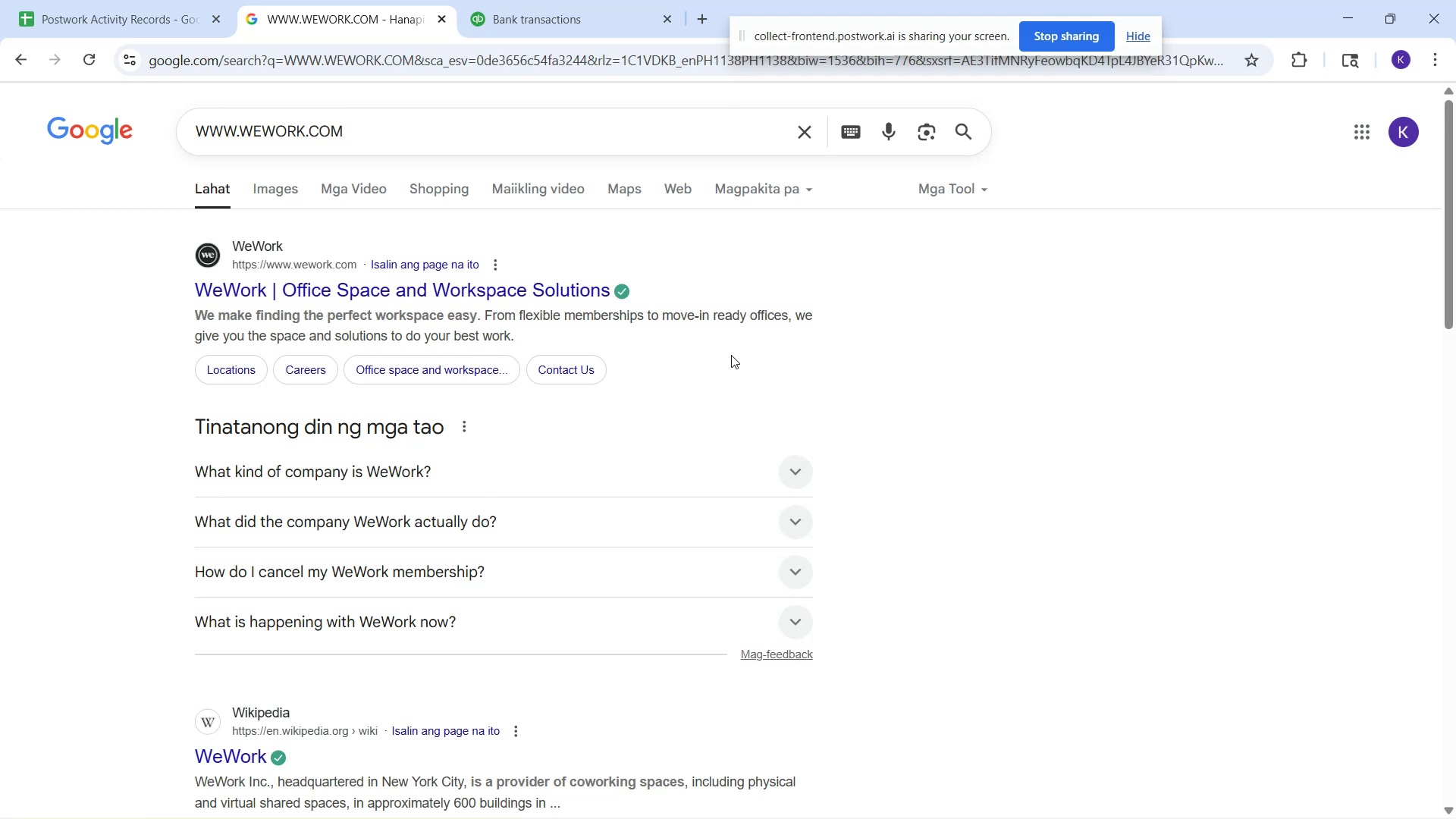 
mouse_move([726, 339])
 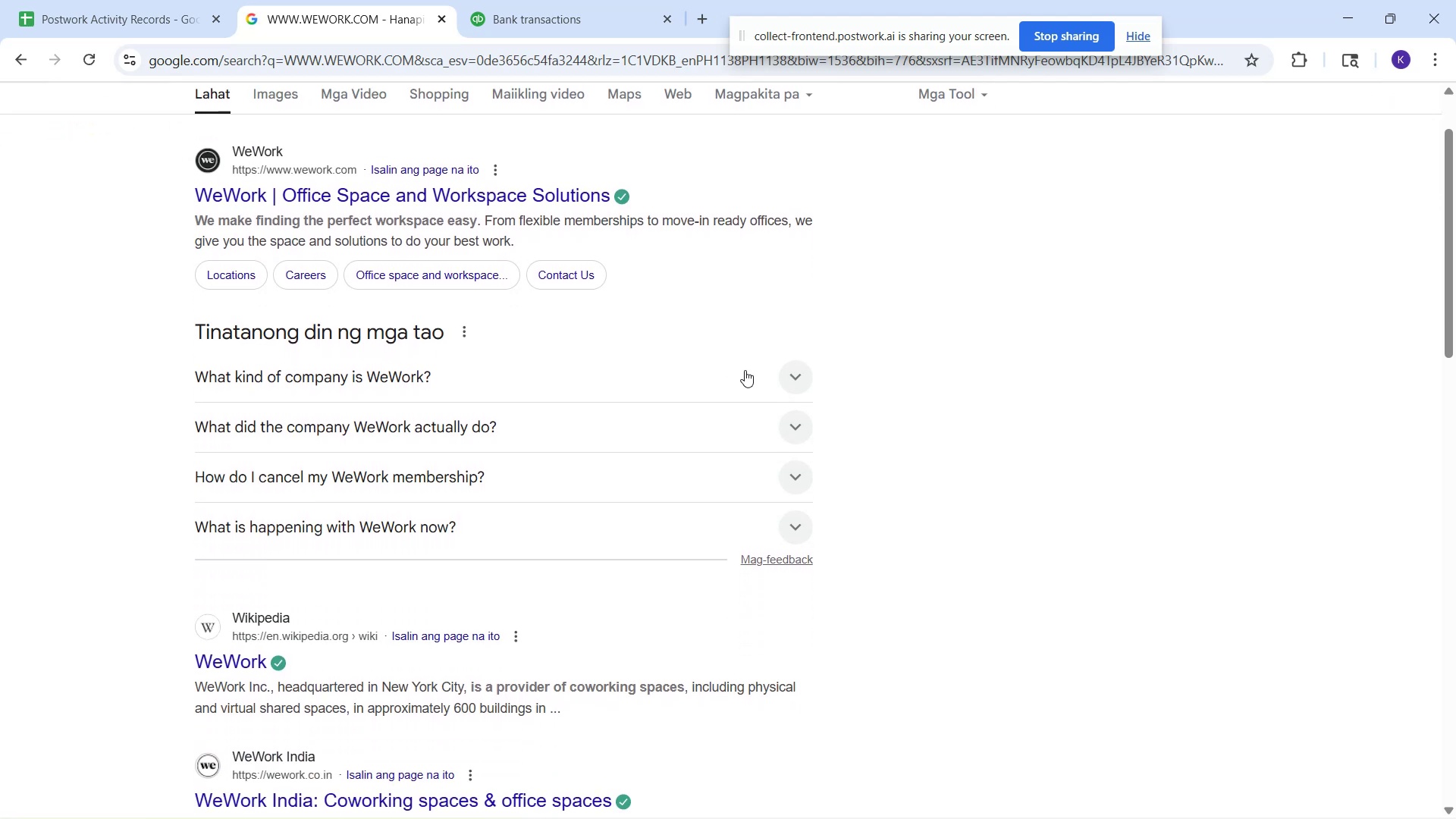 
left_click([786, 376])
 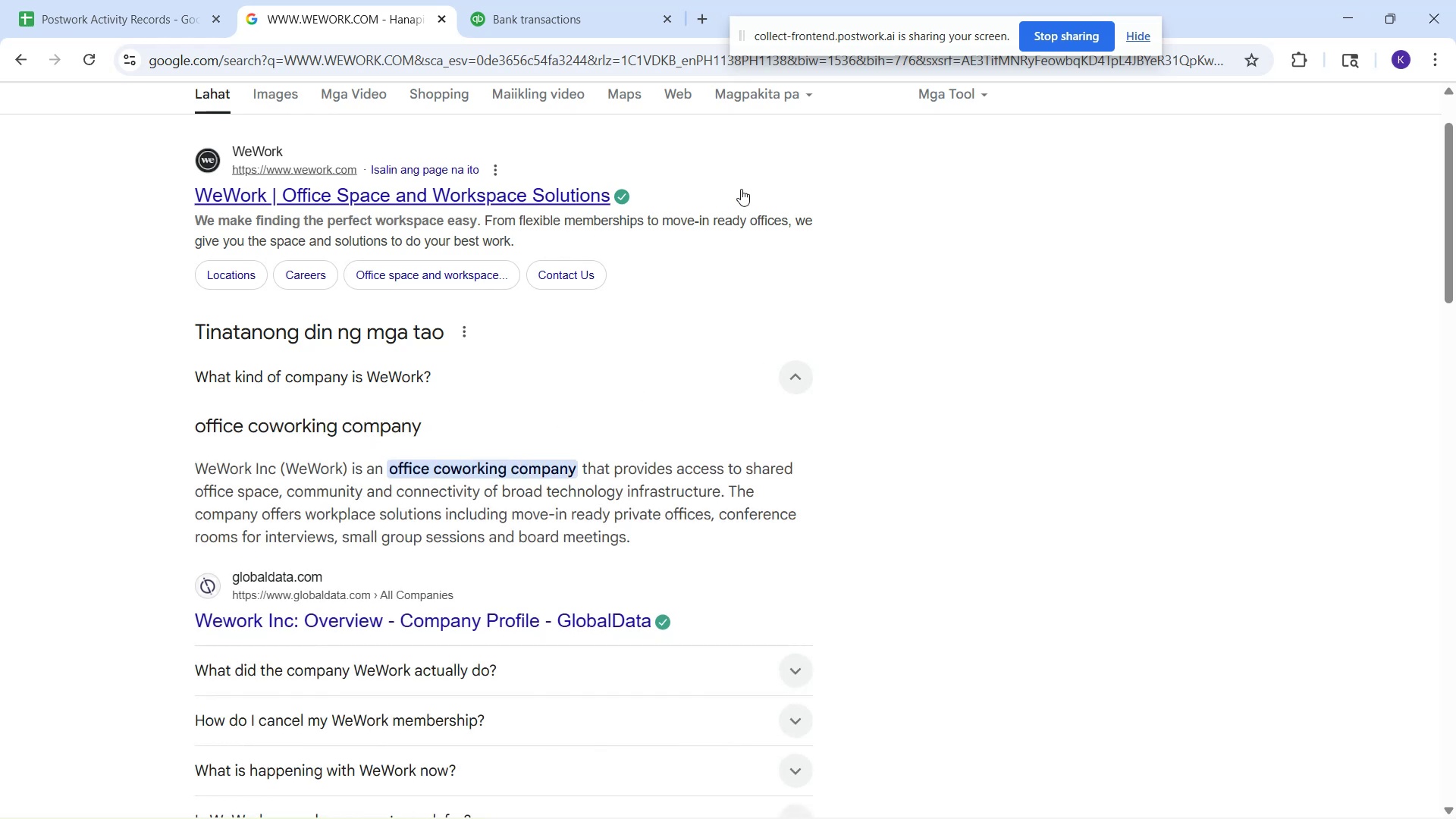 
left_click([558, 20])
 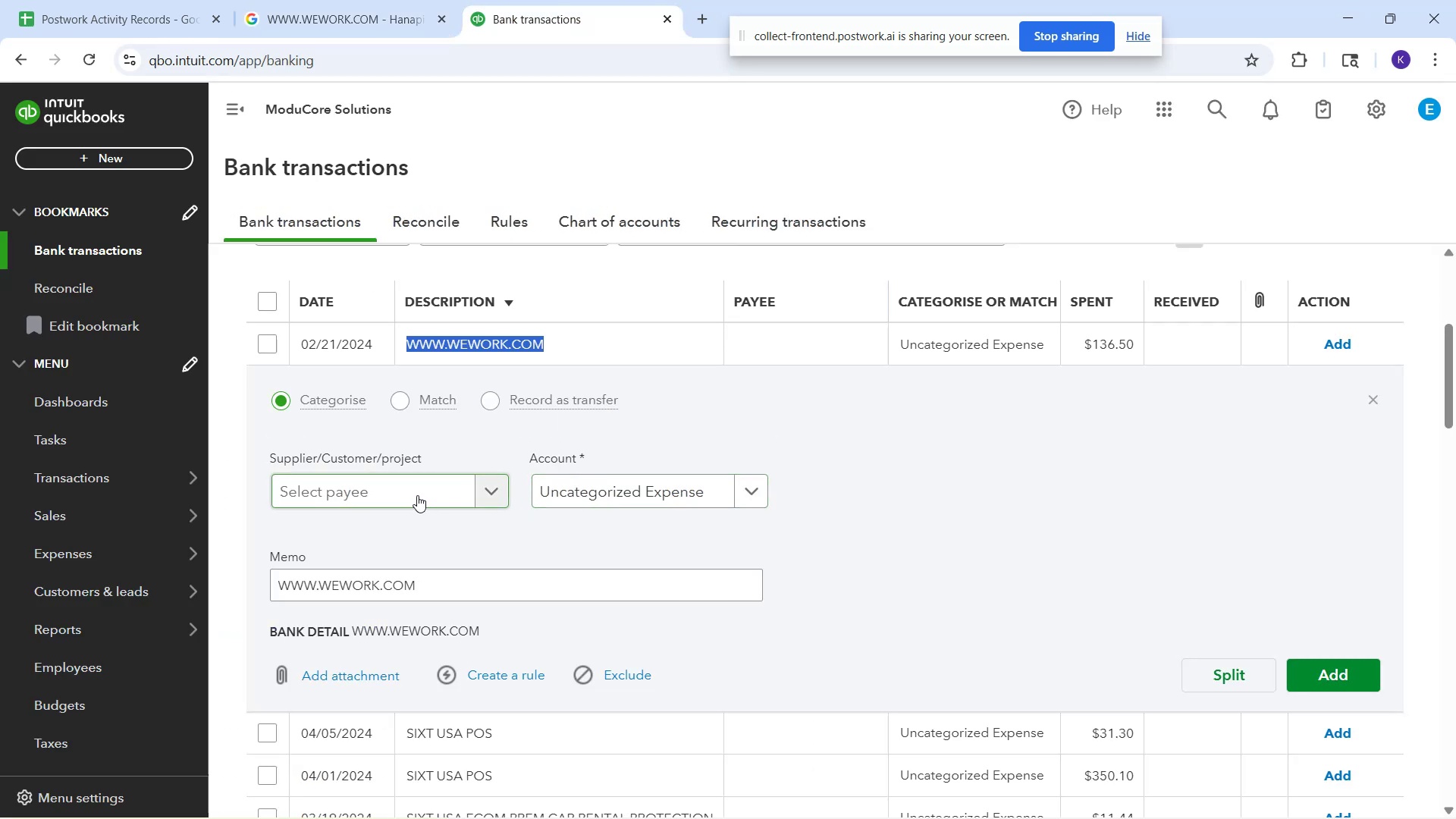 
type(Ww)
 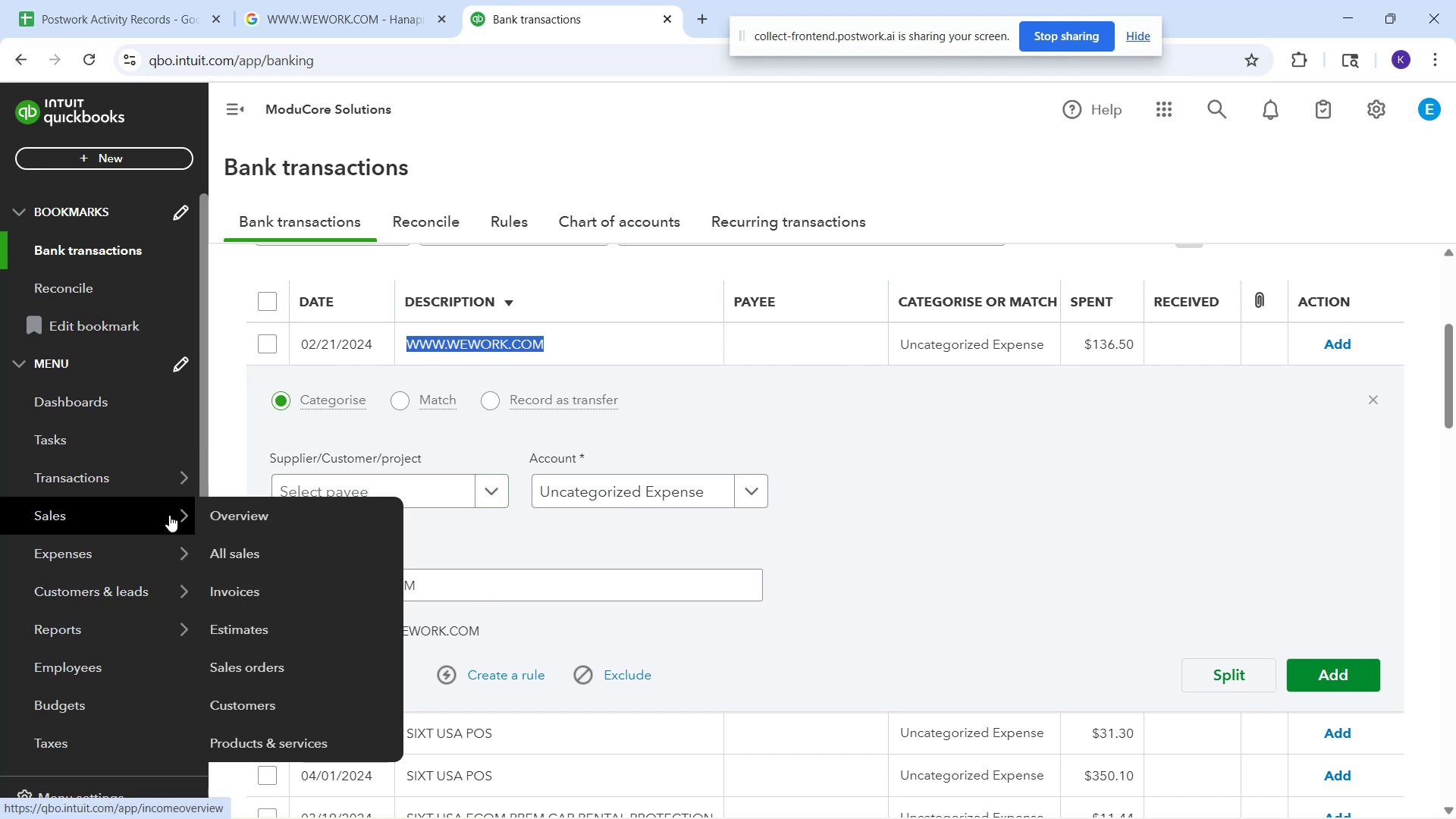 
left_click([344, 479])
 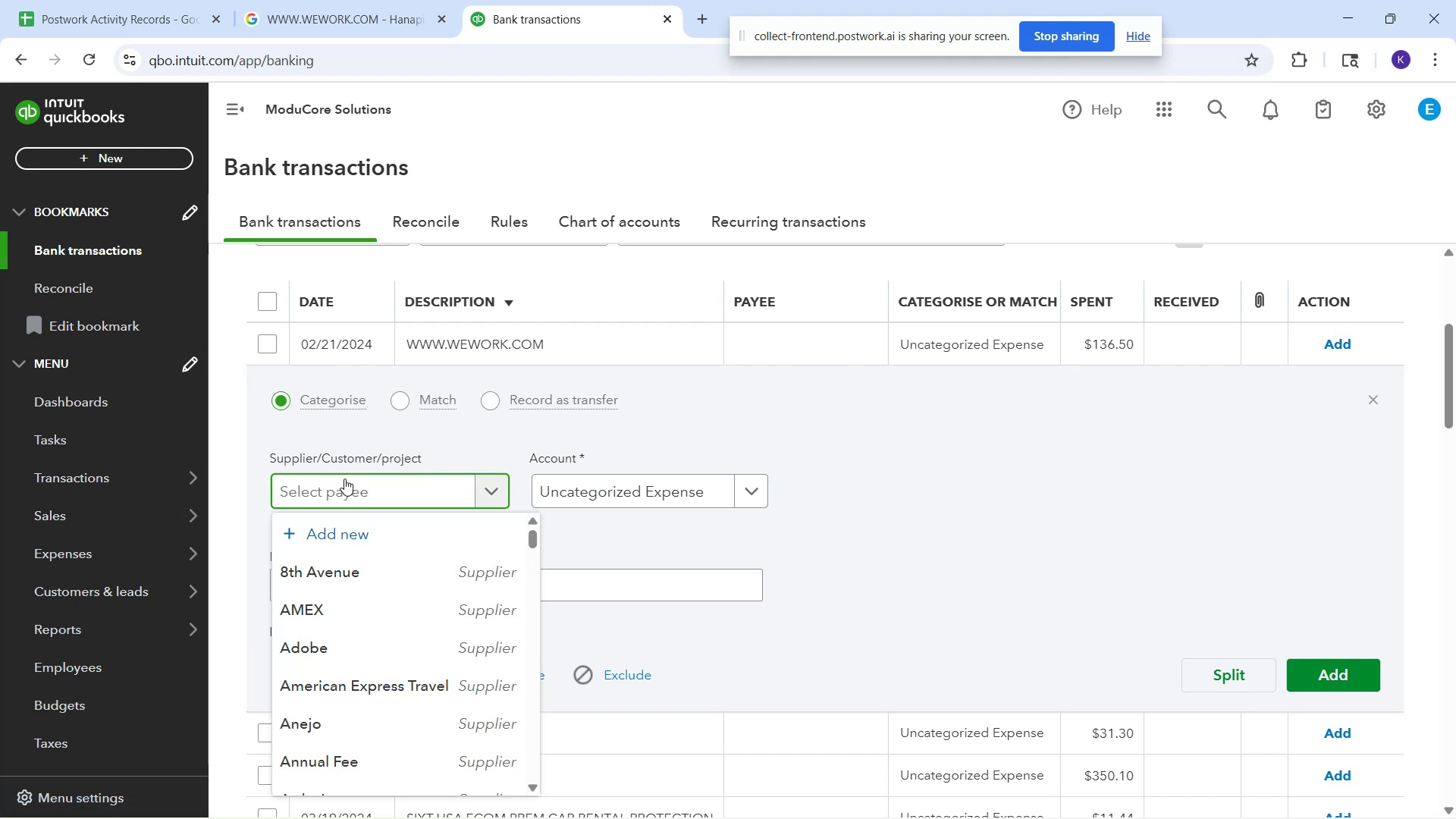 
type(Wework)
 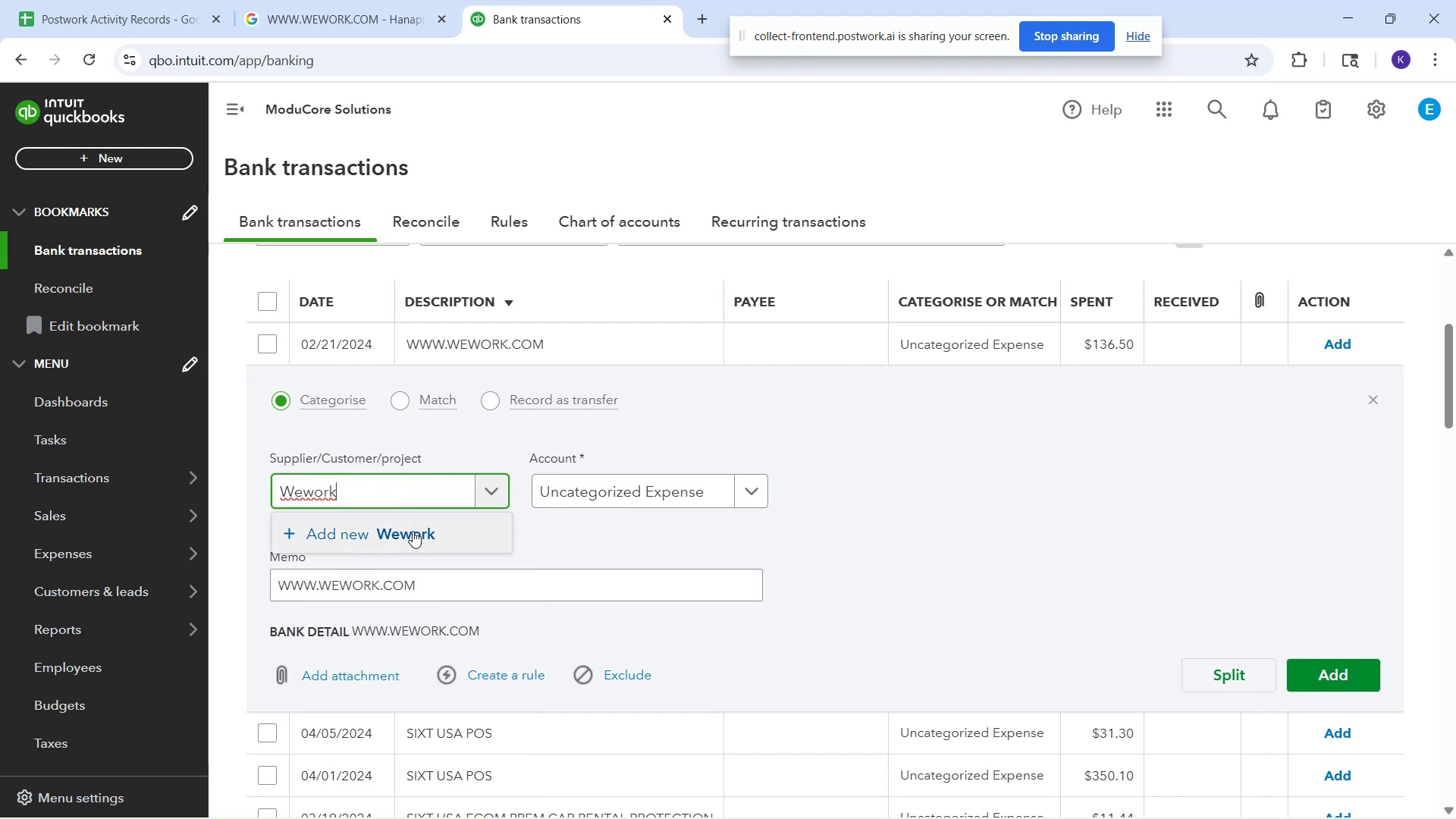 
left_click([413, 531])
 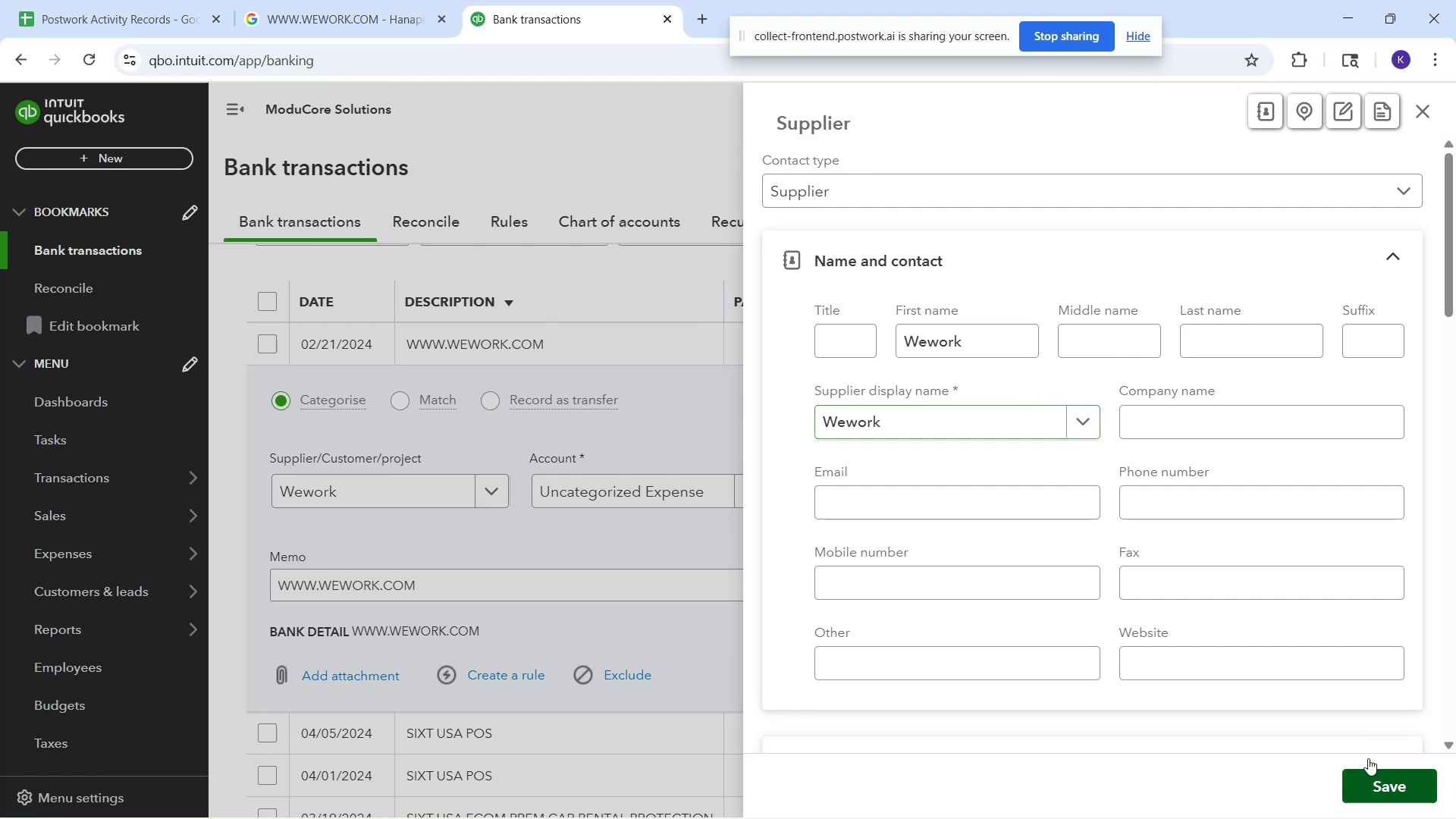 
left_click([657, 493])
 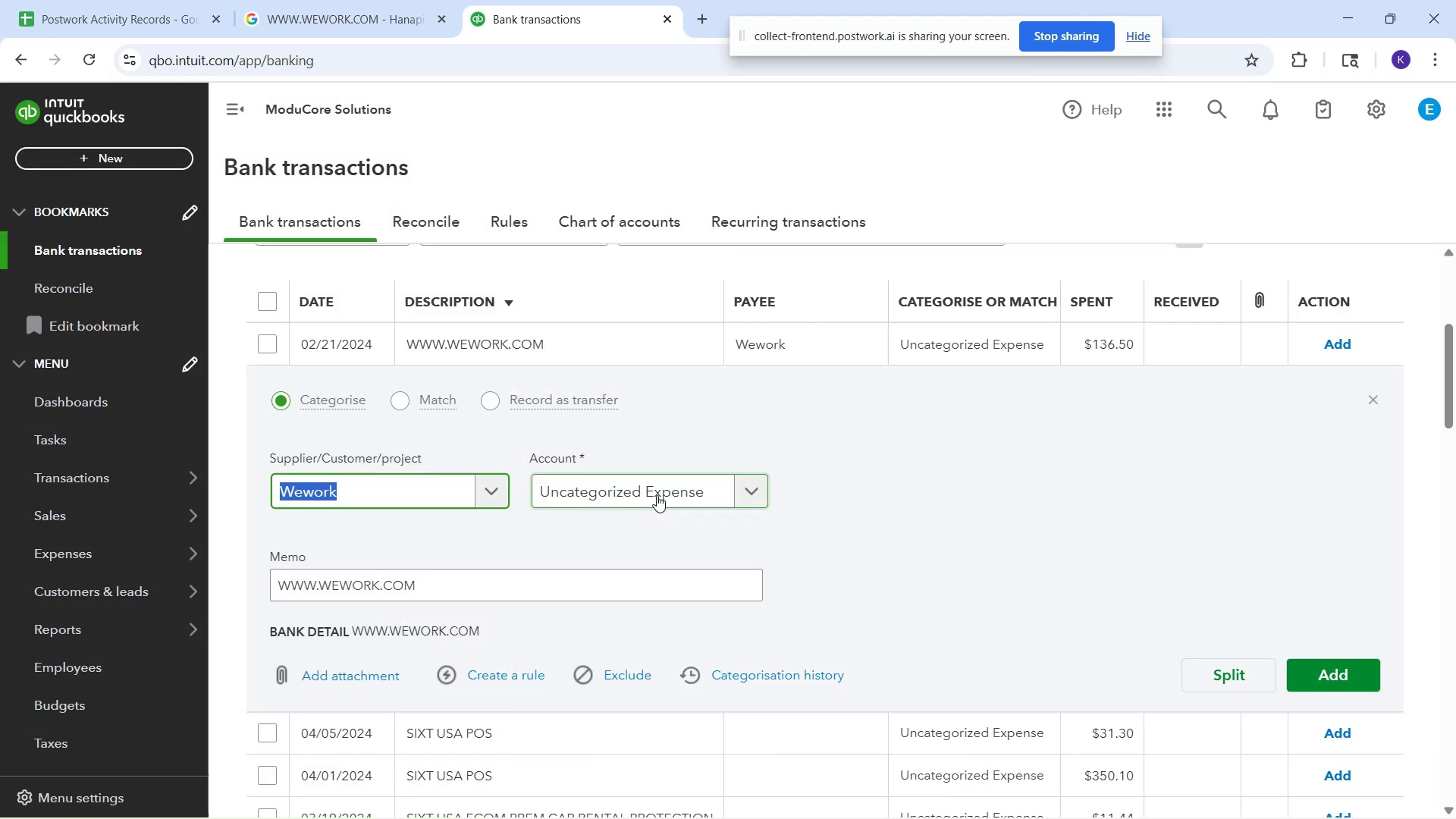 
left_click([657, 495])
 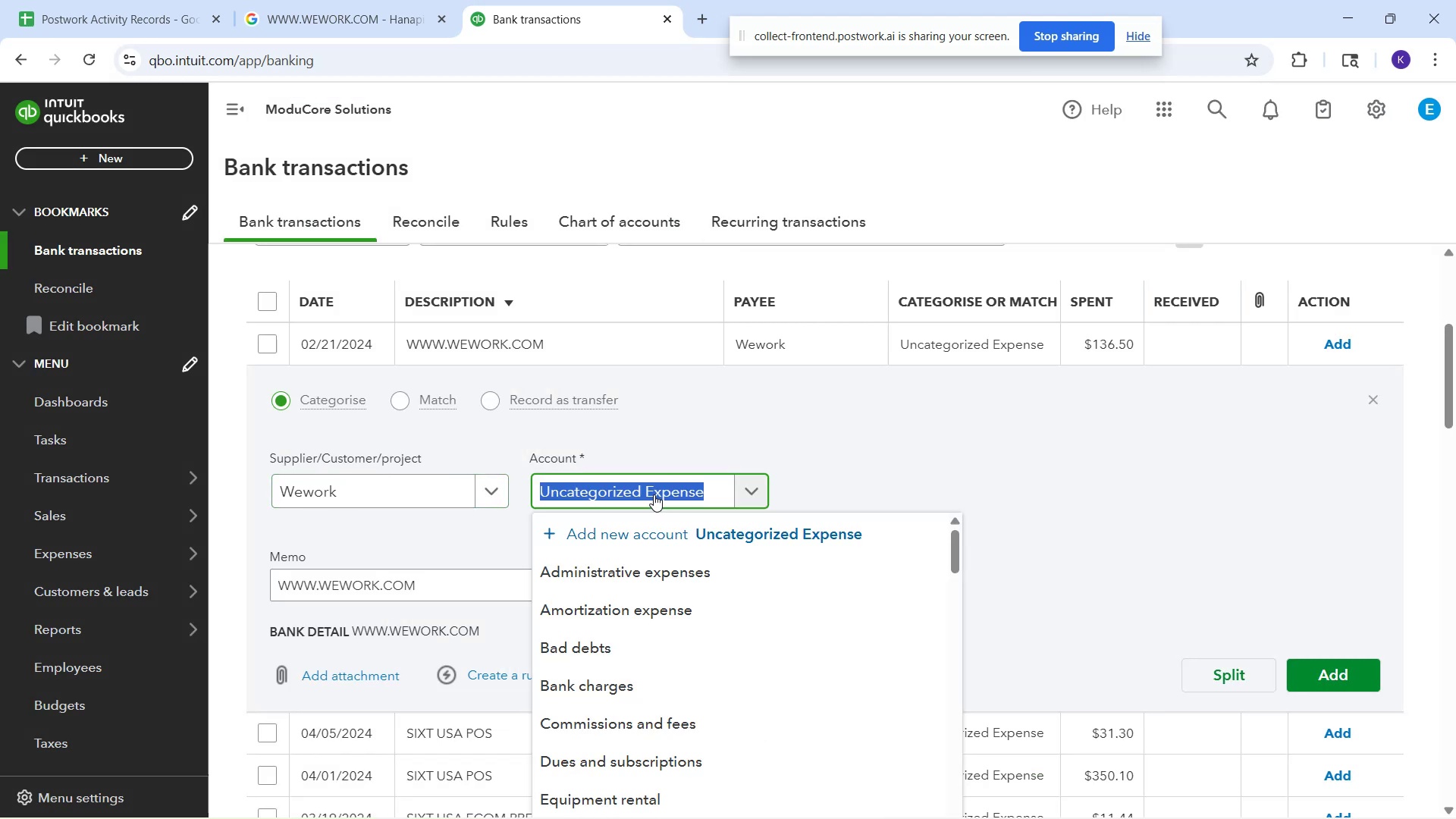 
wait(9.95)
 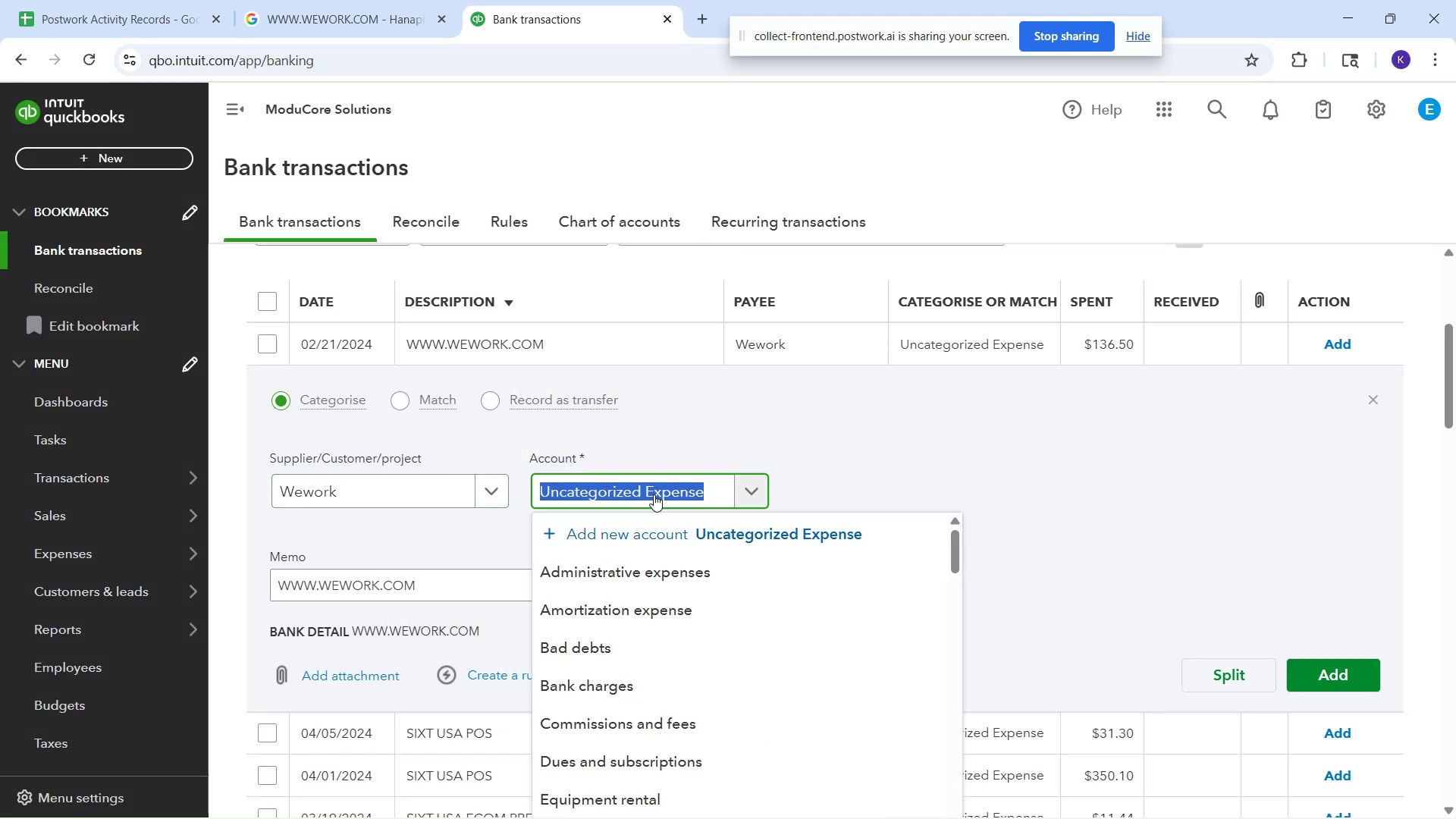 
type(nde)
 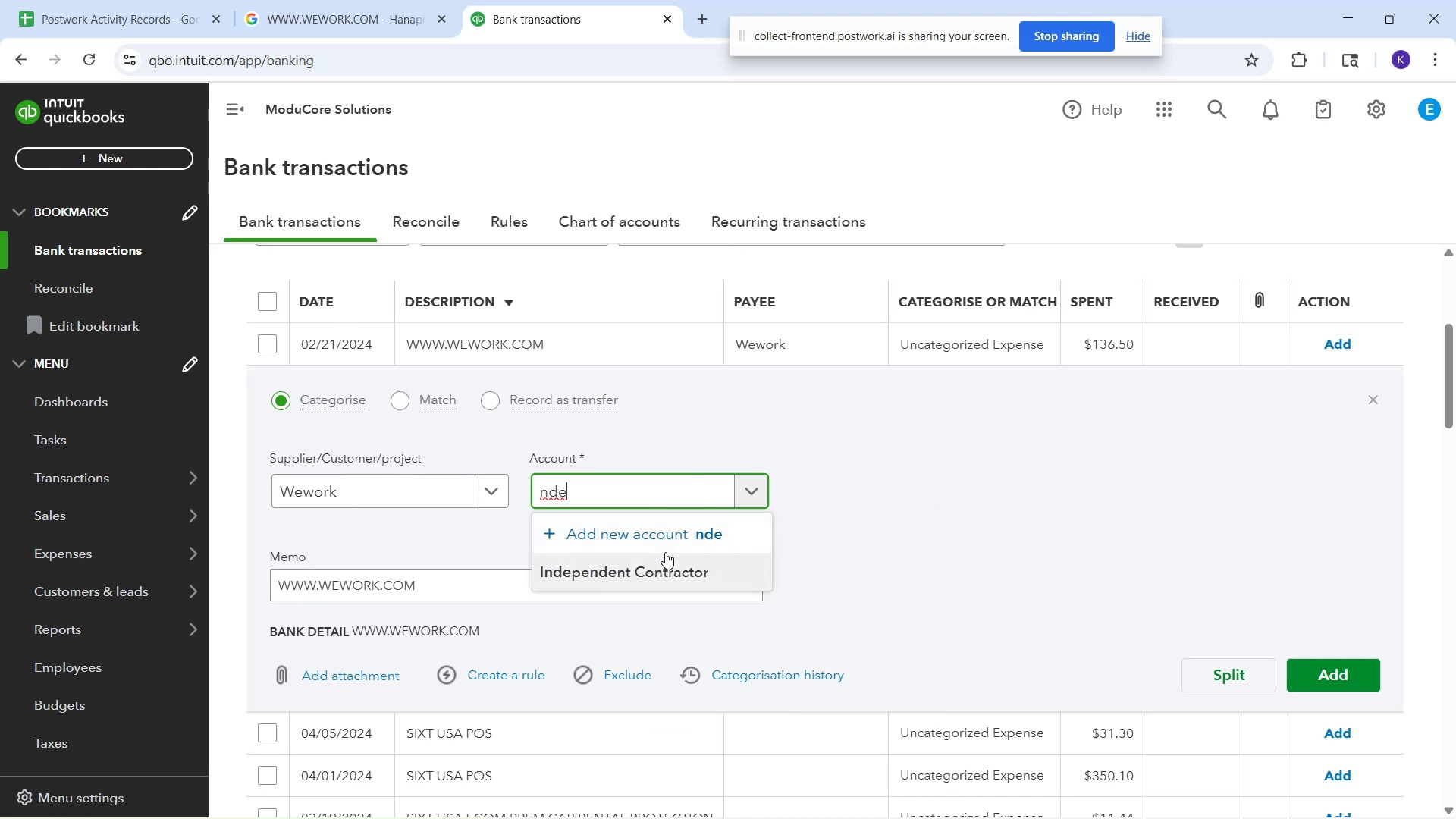 
left_click([670, 568])
 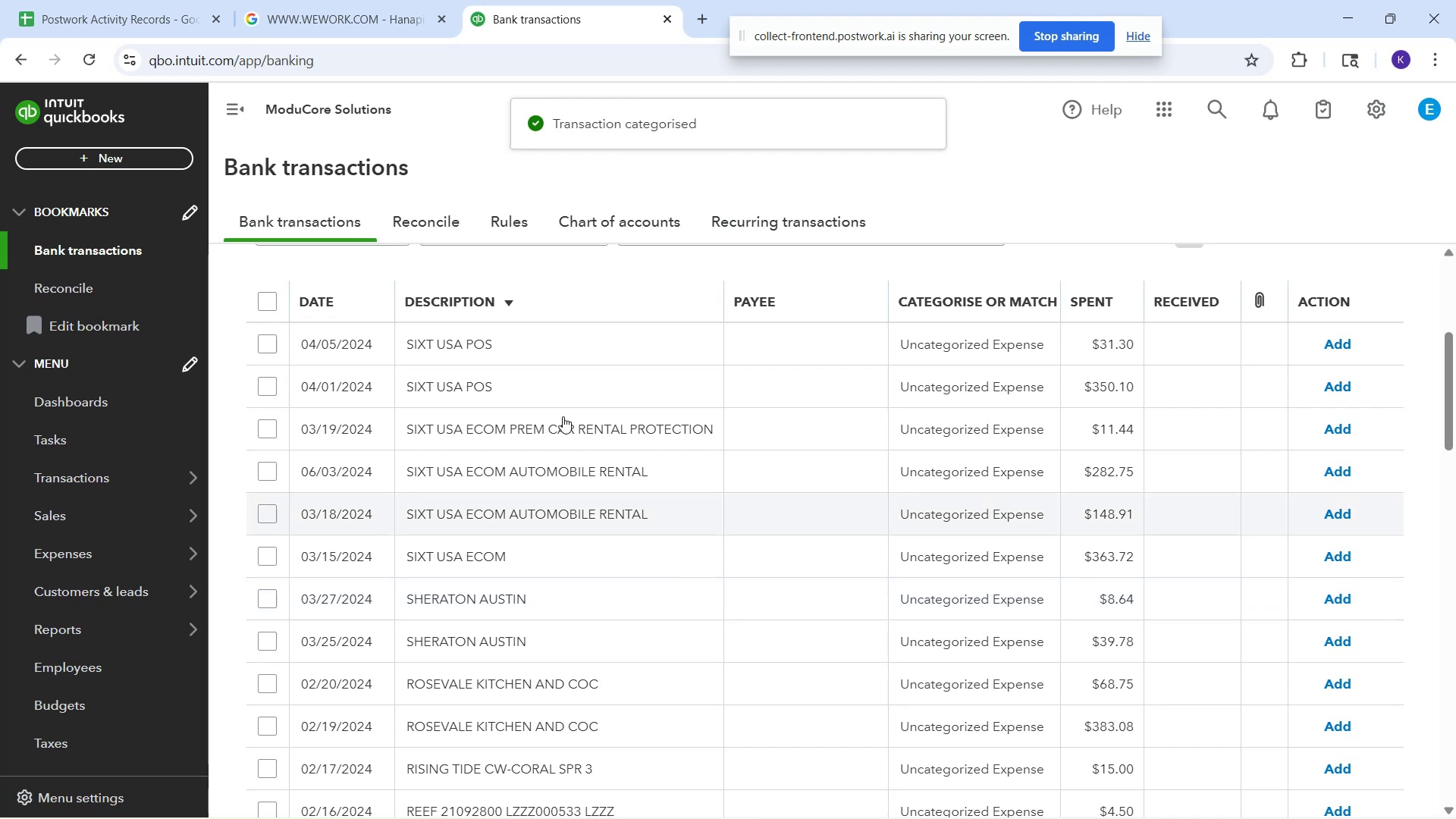 
wait(9.22)
 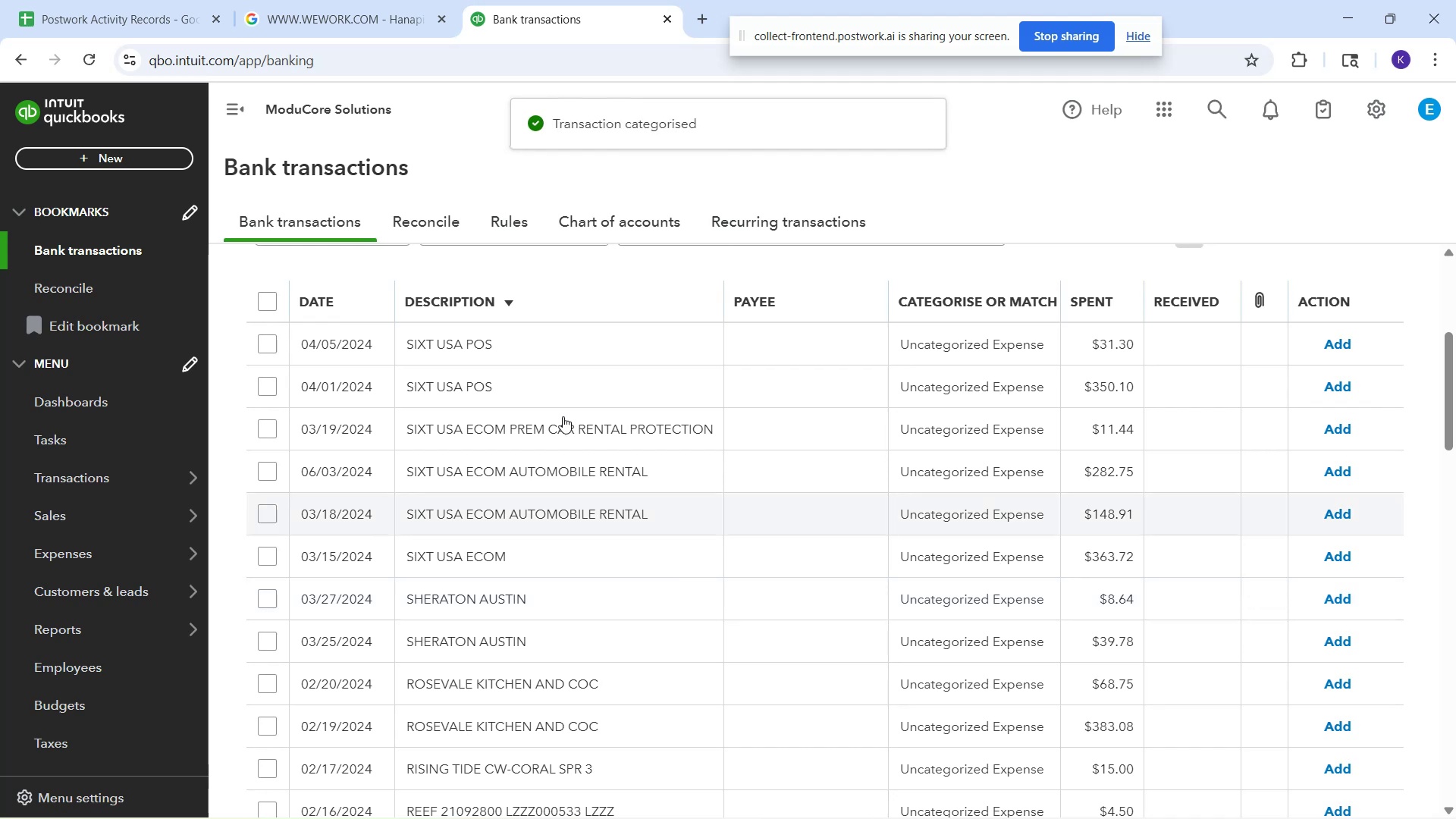 
scroll: coordinate [574, 605], scroll_direction: down, amount: 2.0
 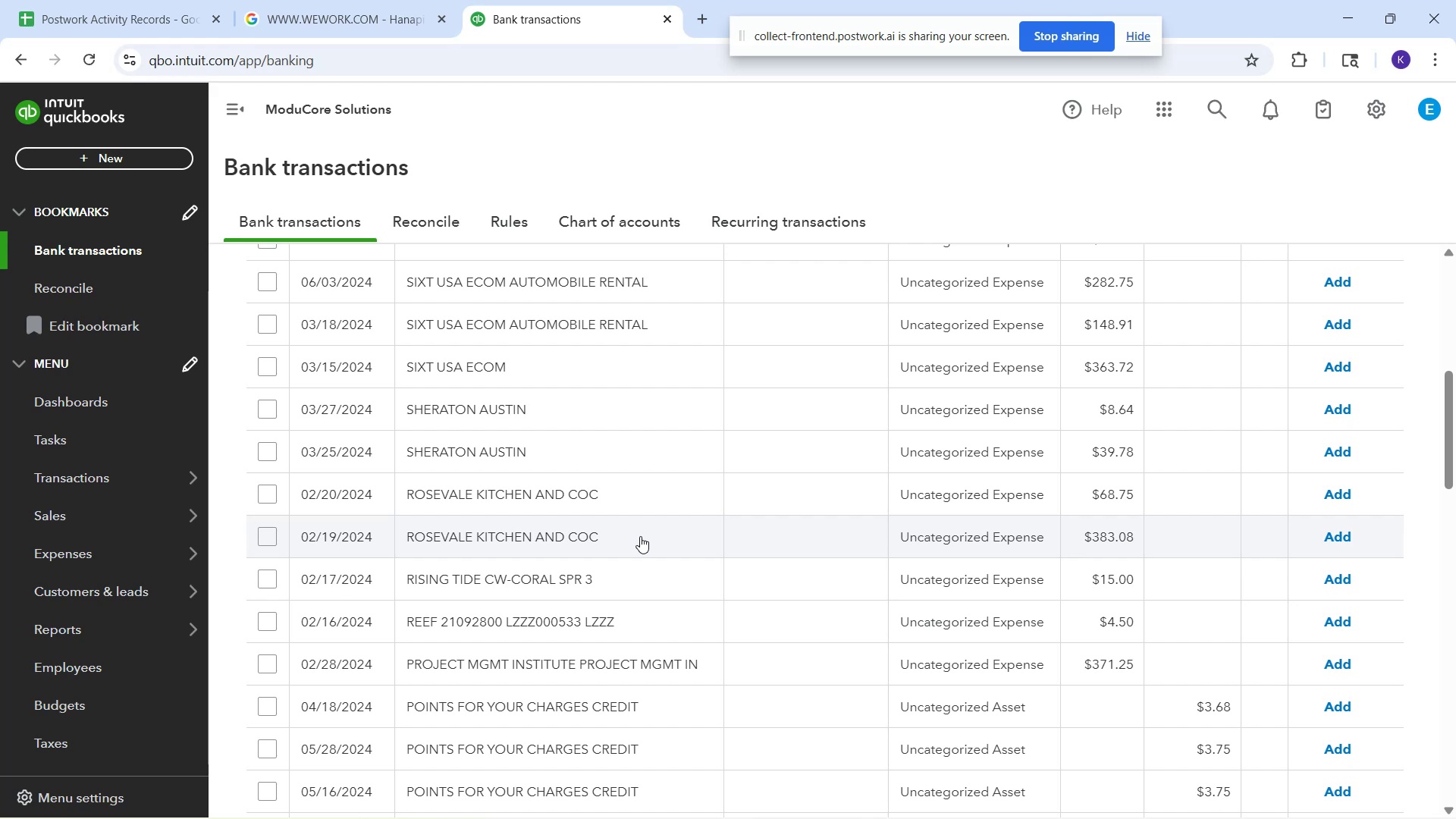 
wait(25.01)
 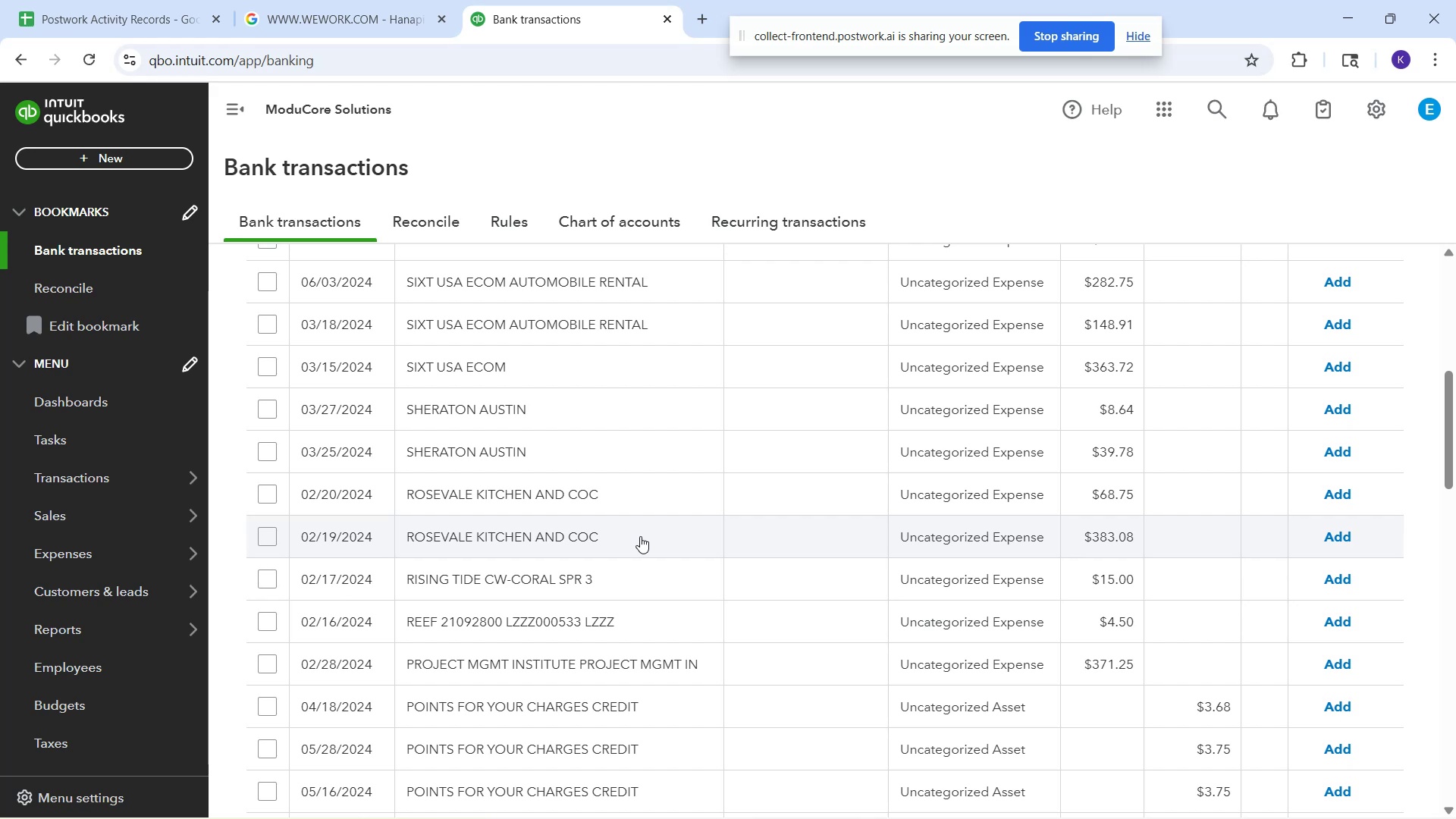 
left_click([520, 586])
 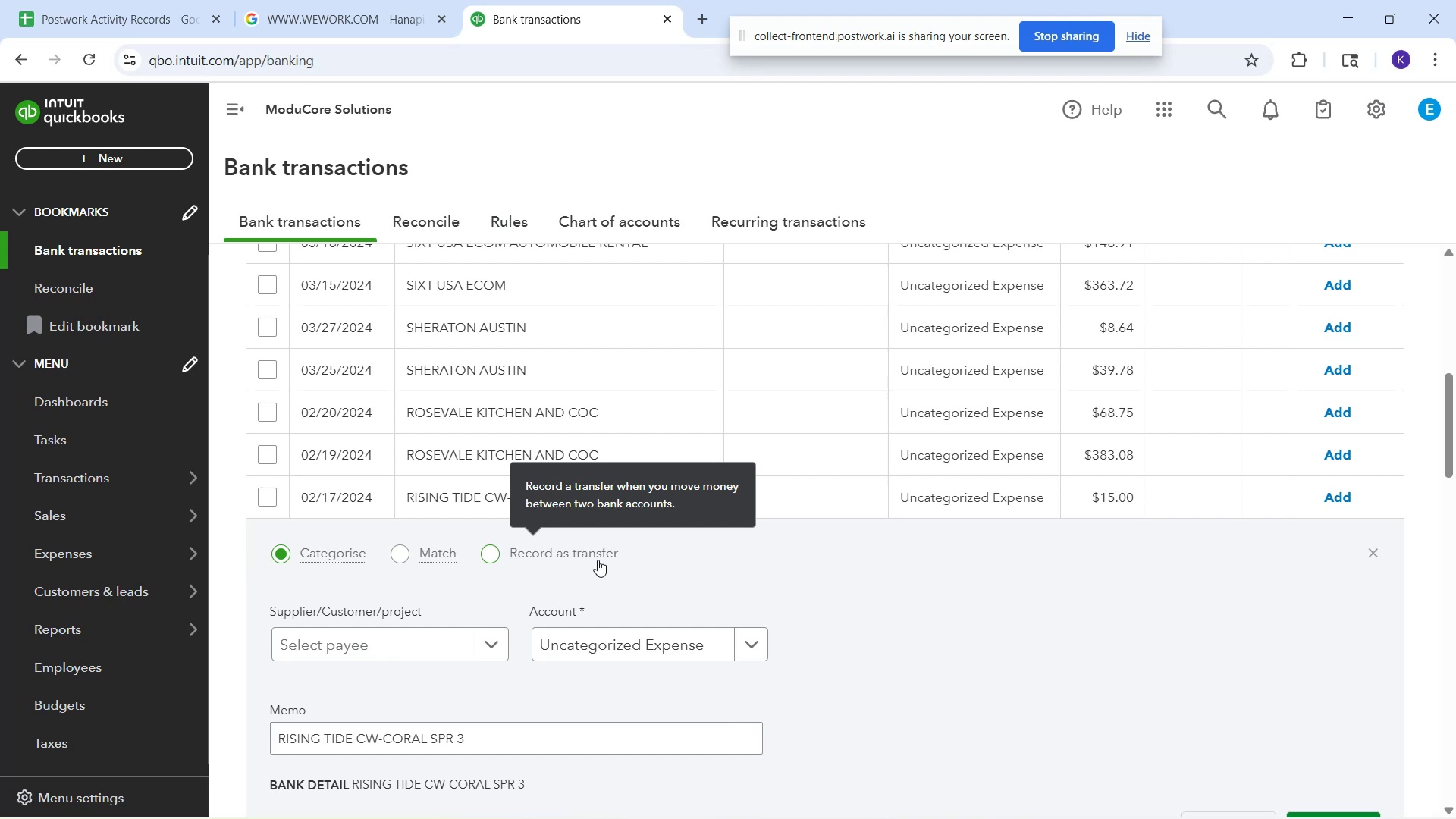 
wait(16.85)
 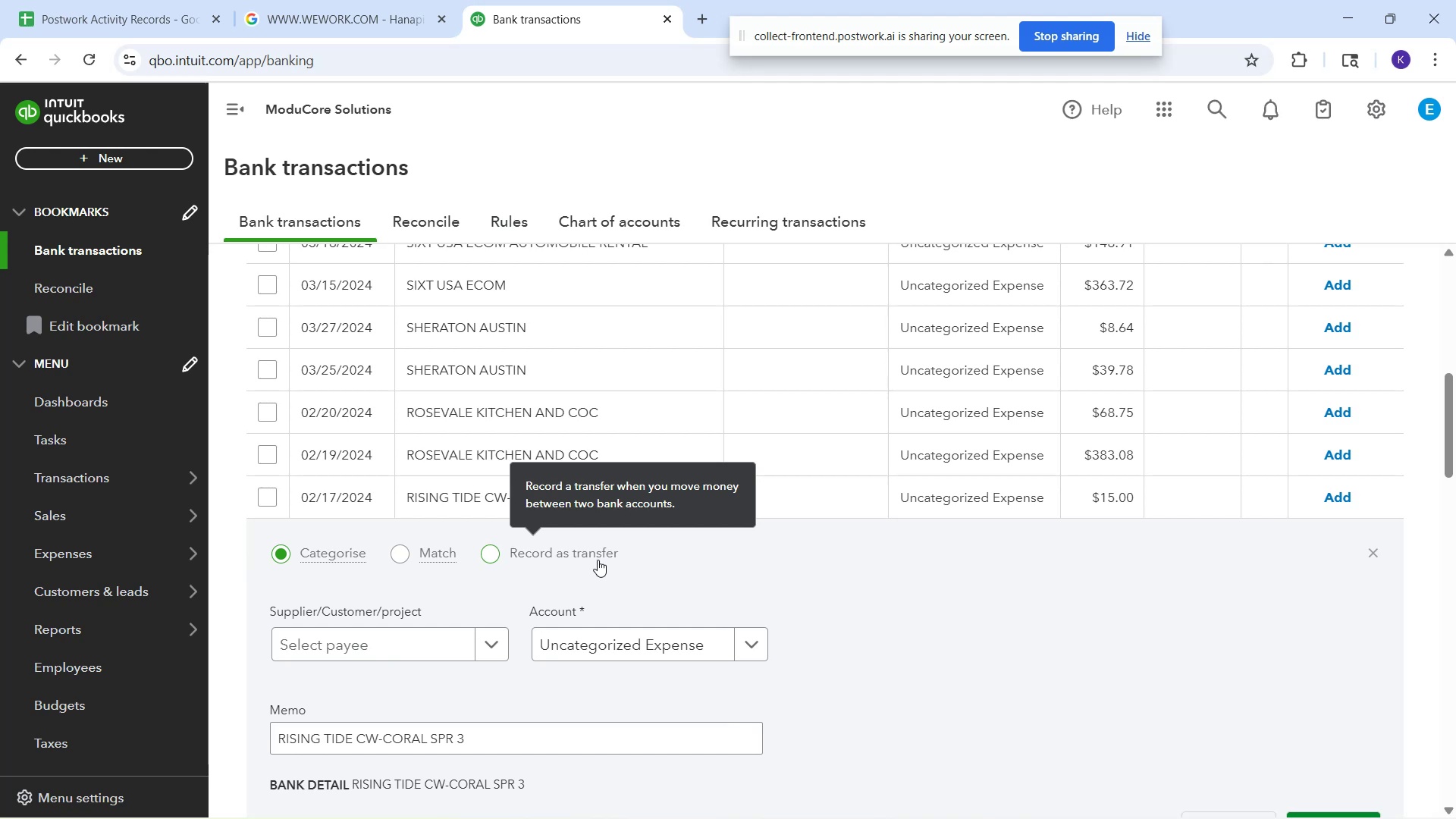 
left_click([383, 648])
 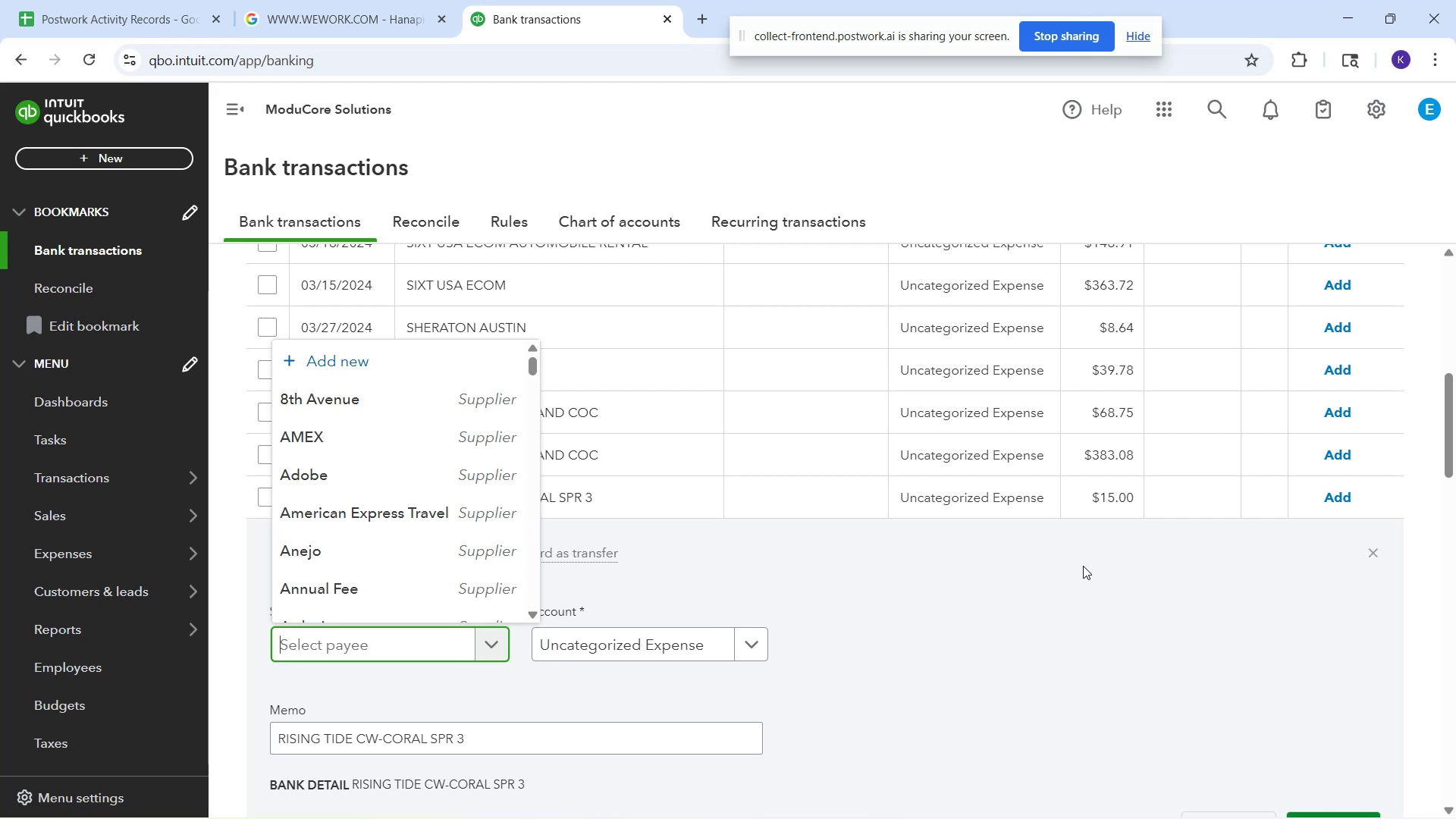 
wait(39.29)
 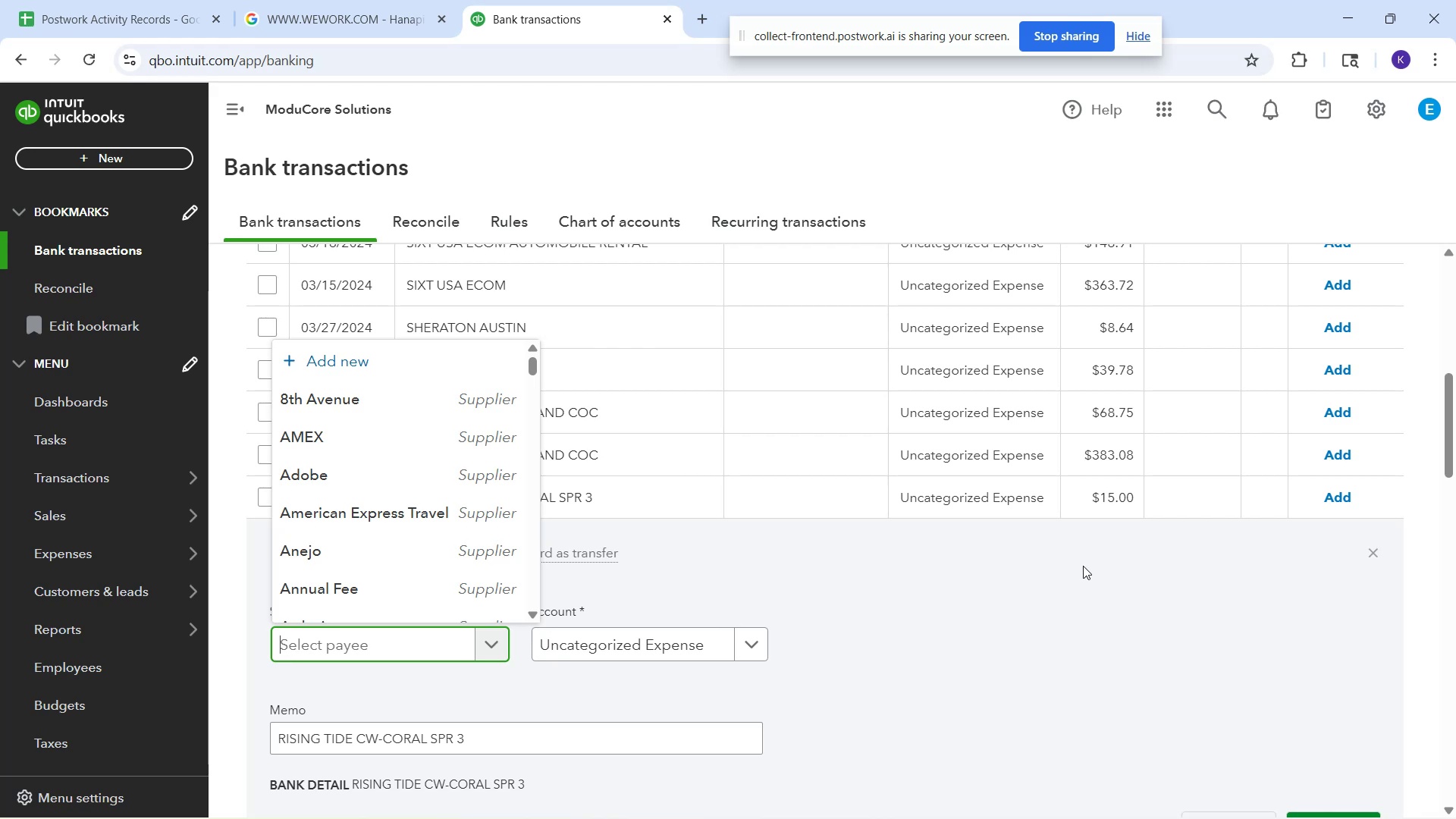 
type(off)
 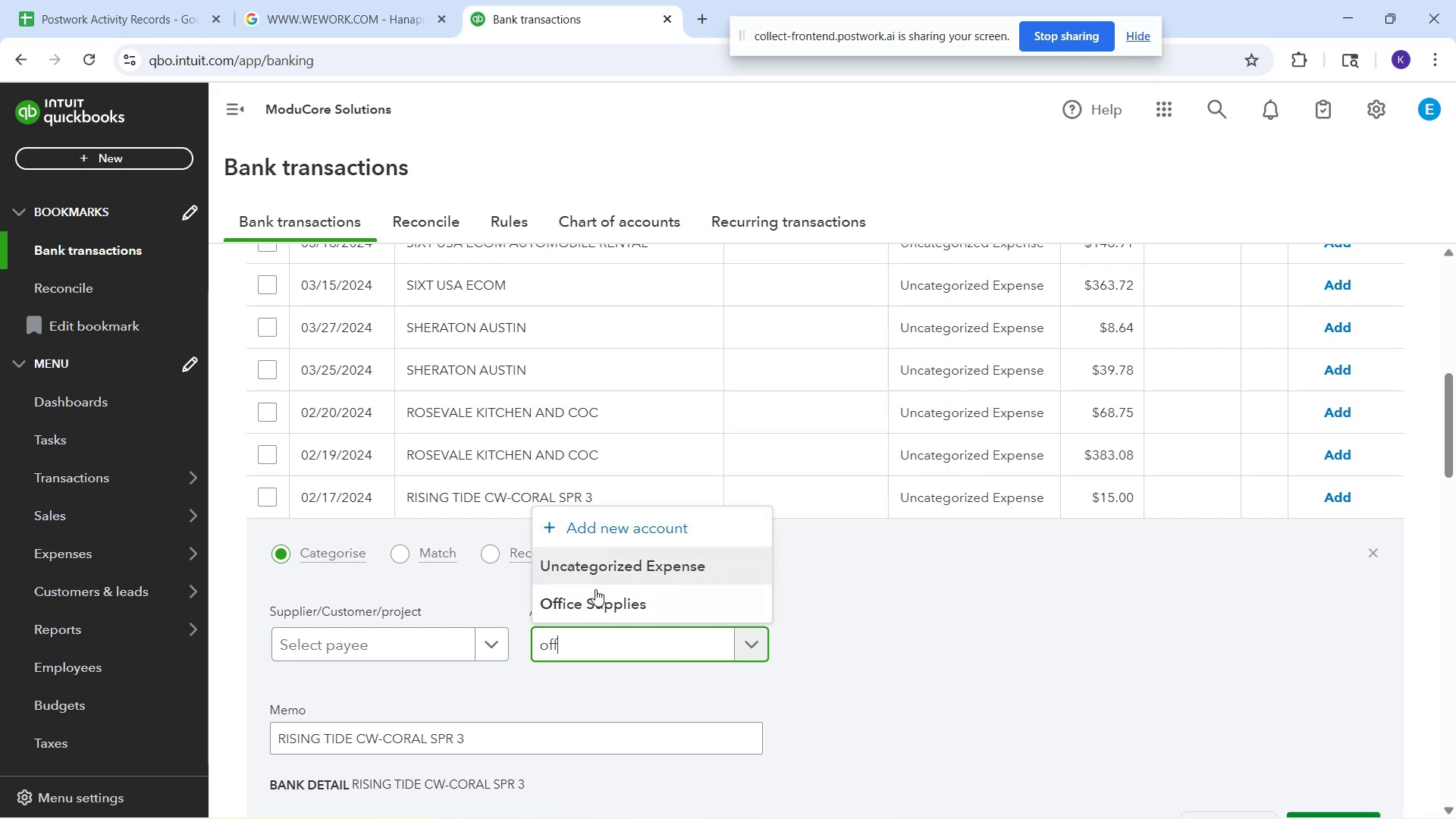 
left_click([594, 597])
 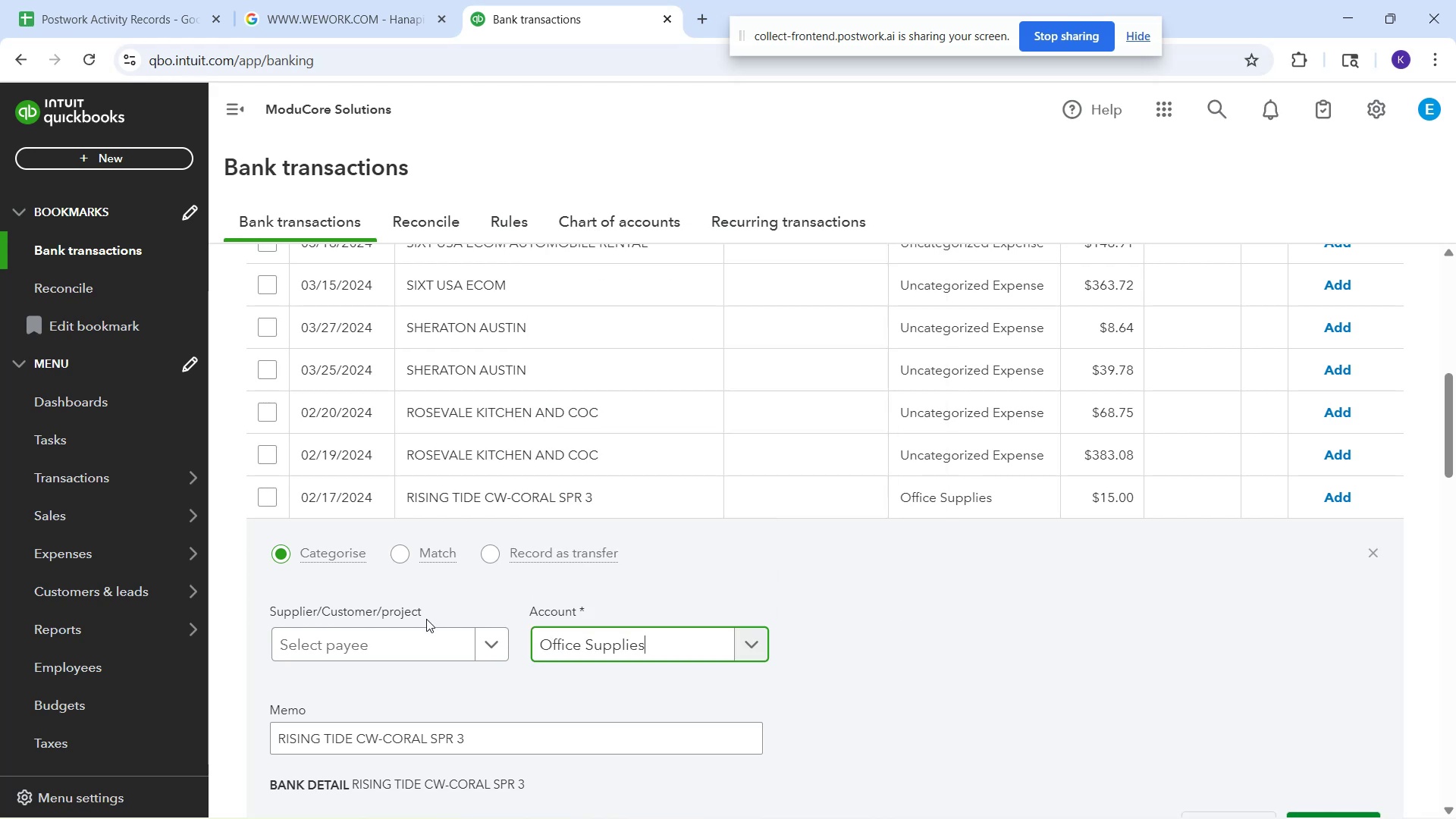 
left_click([412, 640])
 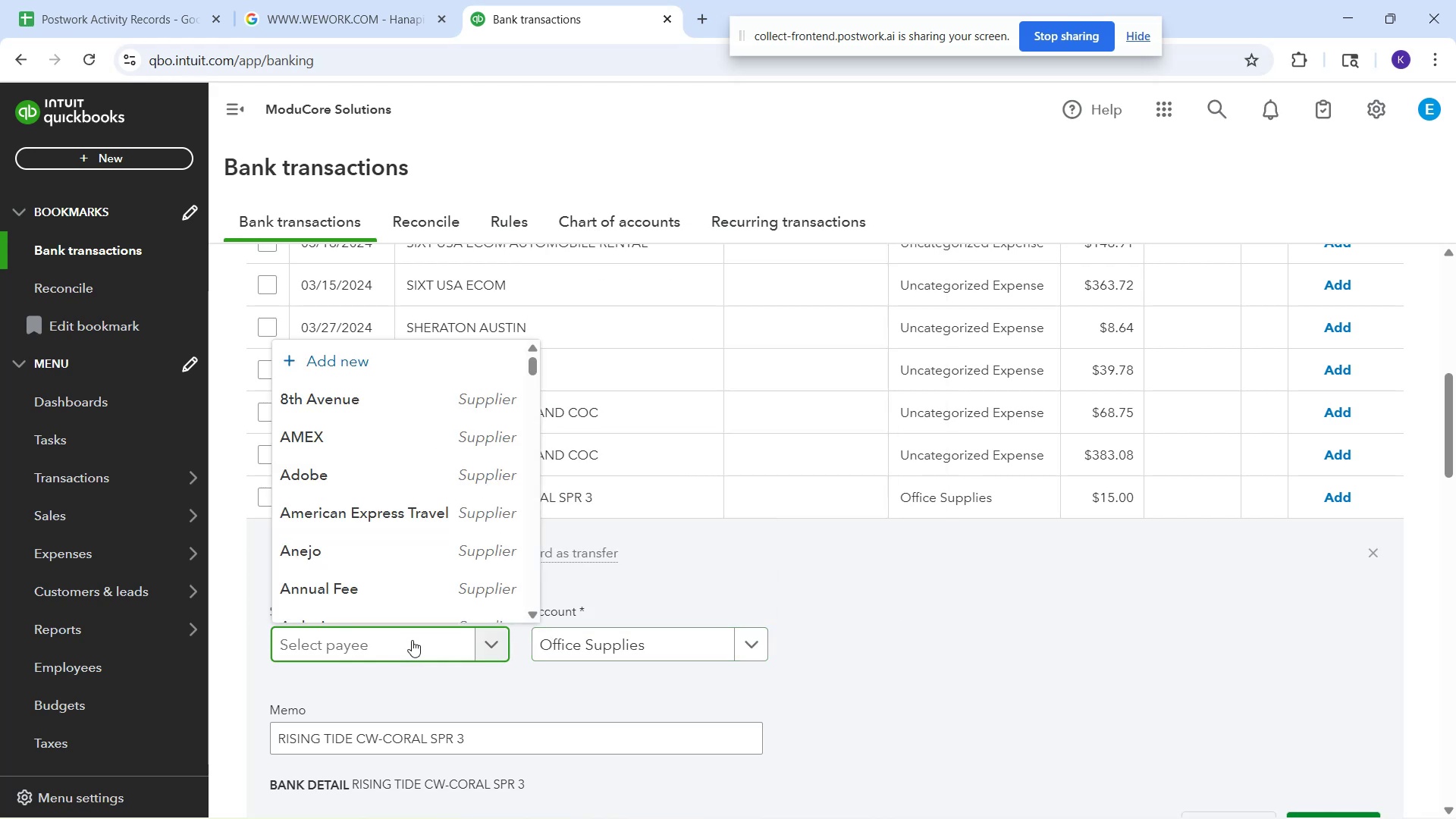 
type(Risid)
key(Backspace)
type(ng Tide)
 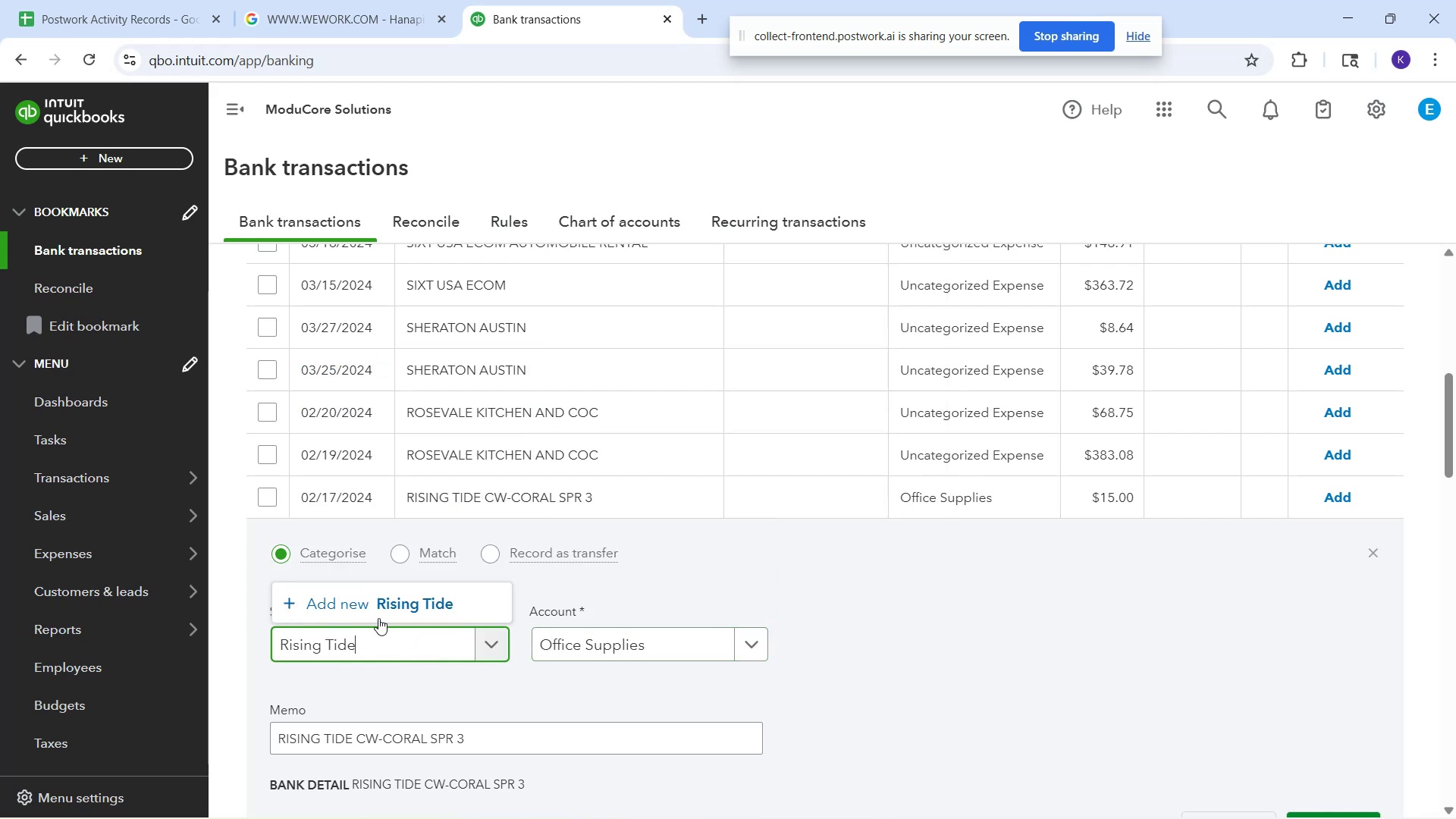 
left_click_drag(start_coordinate=[471, 739], to_coordinate=[214, 752])
 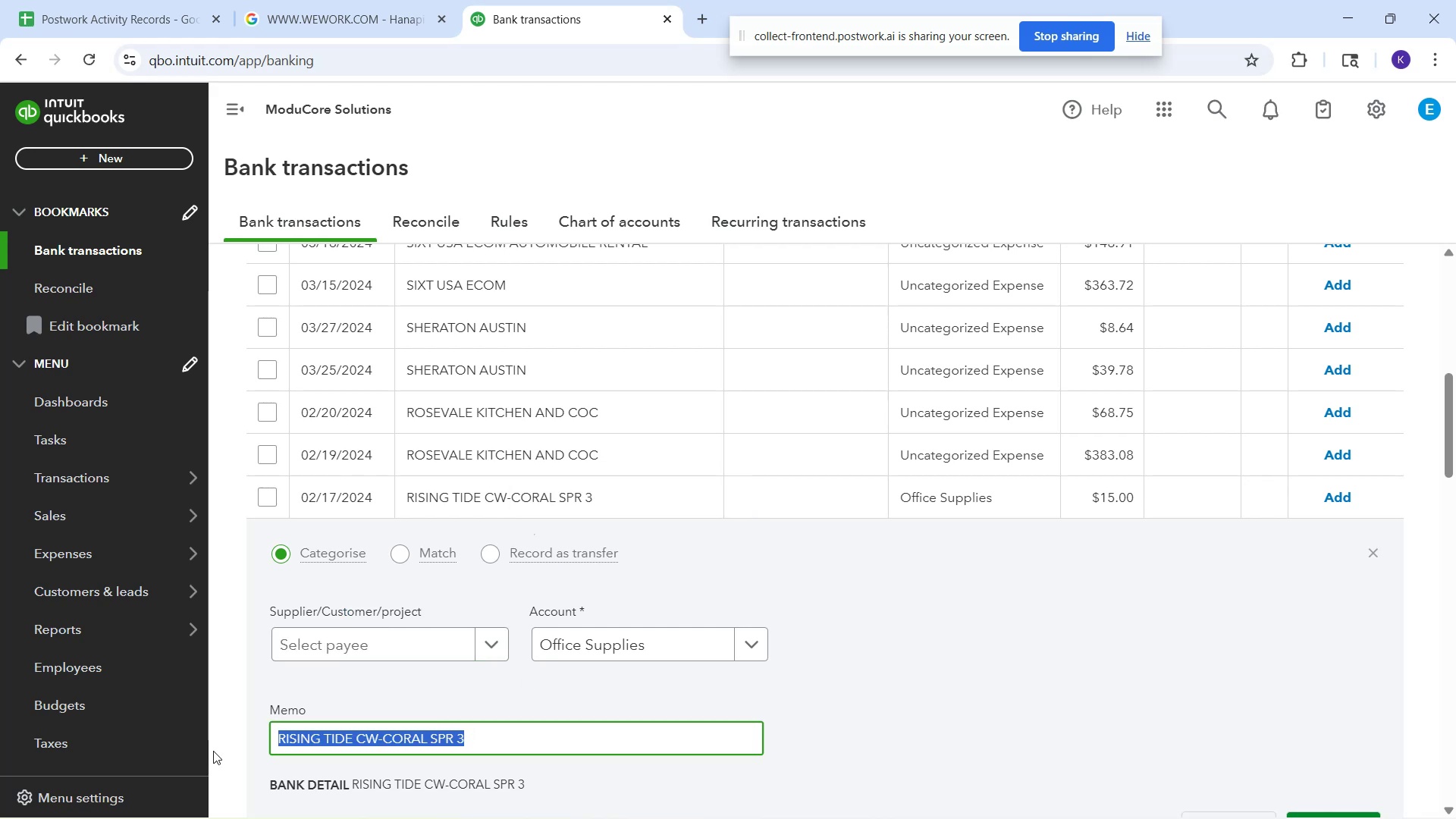 
key(Control+C)
 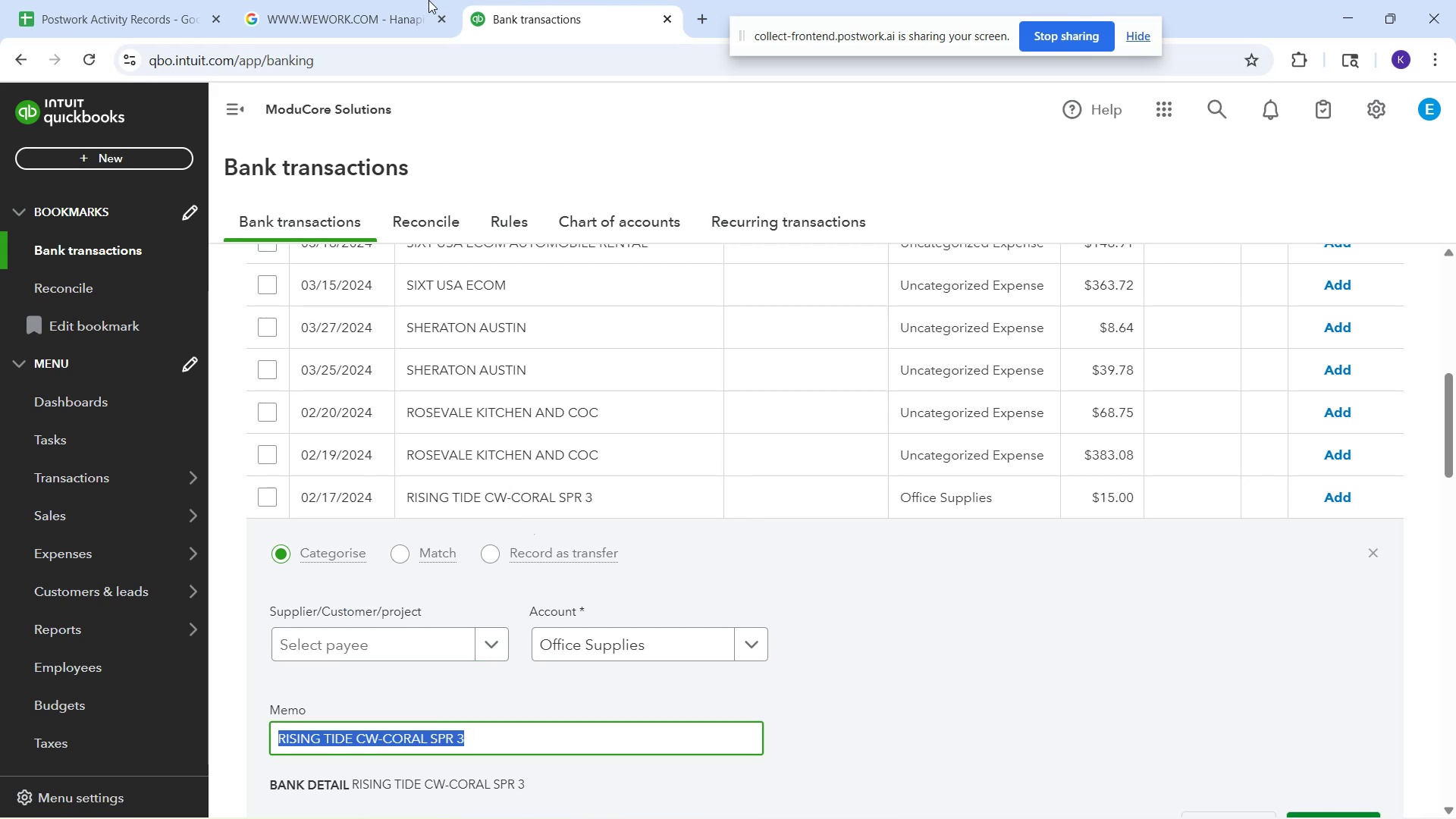 
left_click([399, 0])
 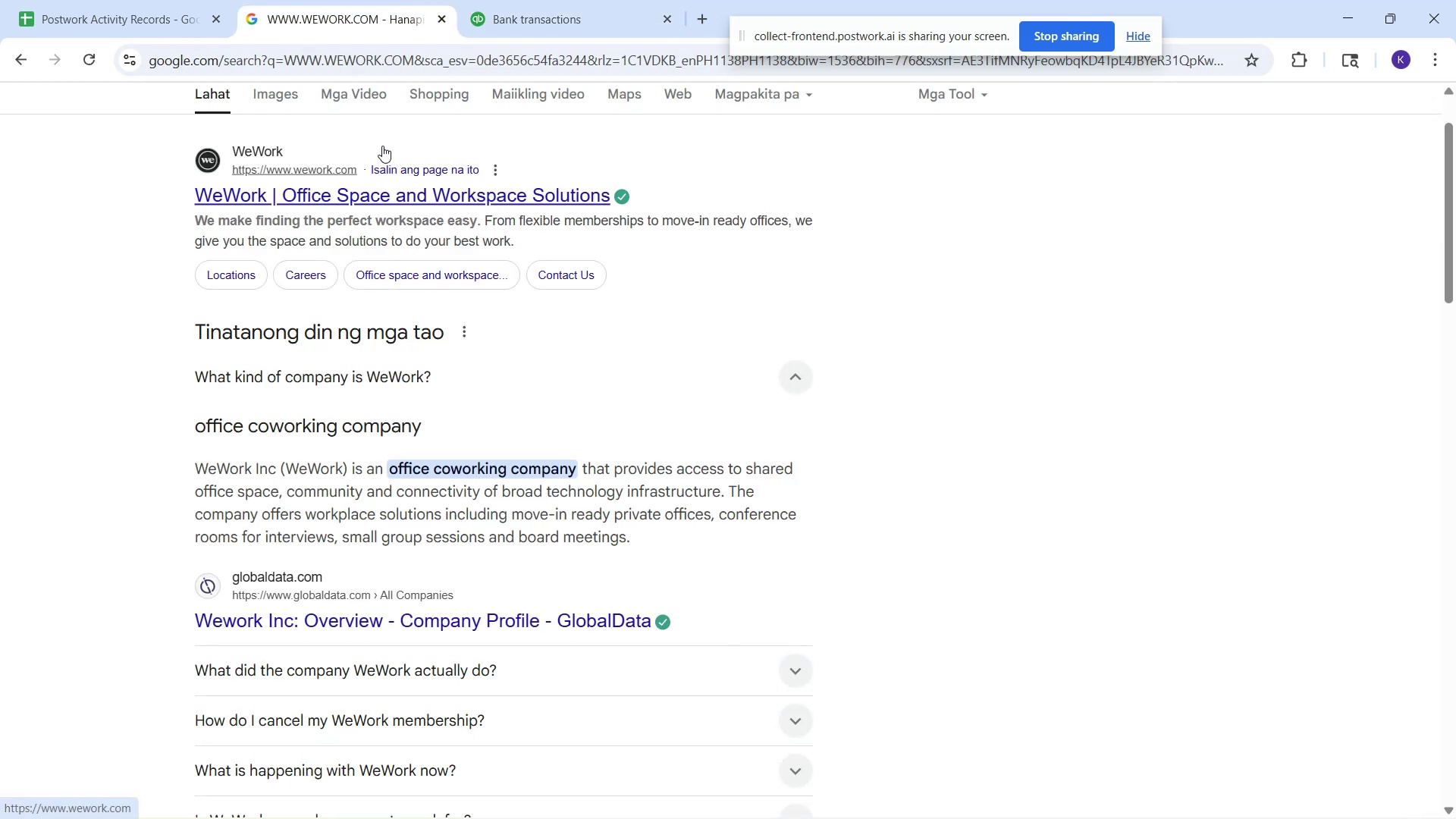 
scroll: coordinate [387, 224], scroll_direction: up, amount: 2.0
 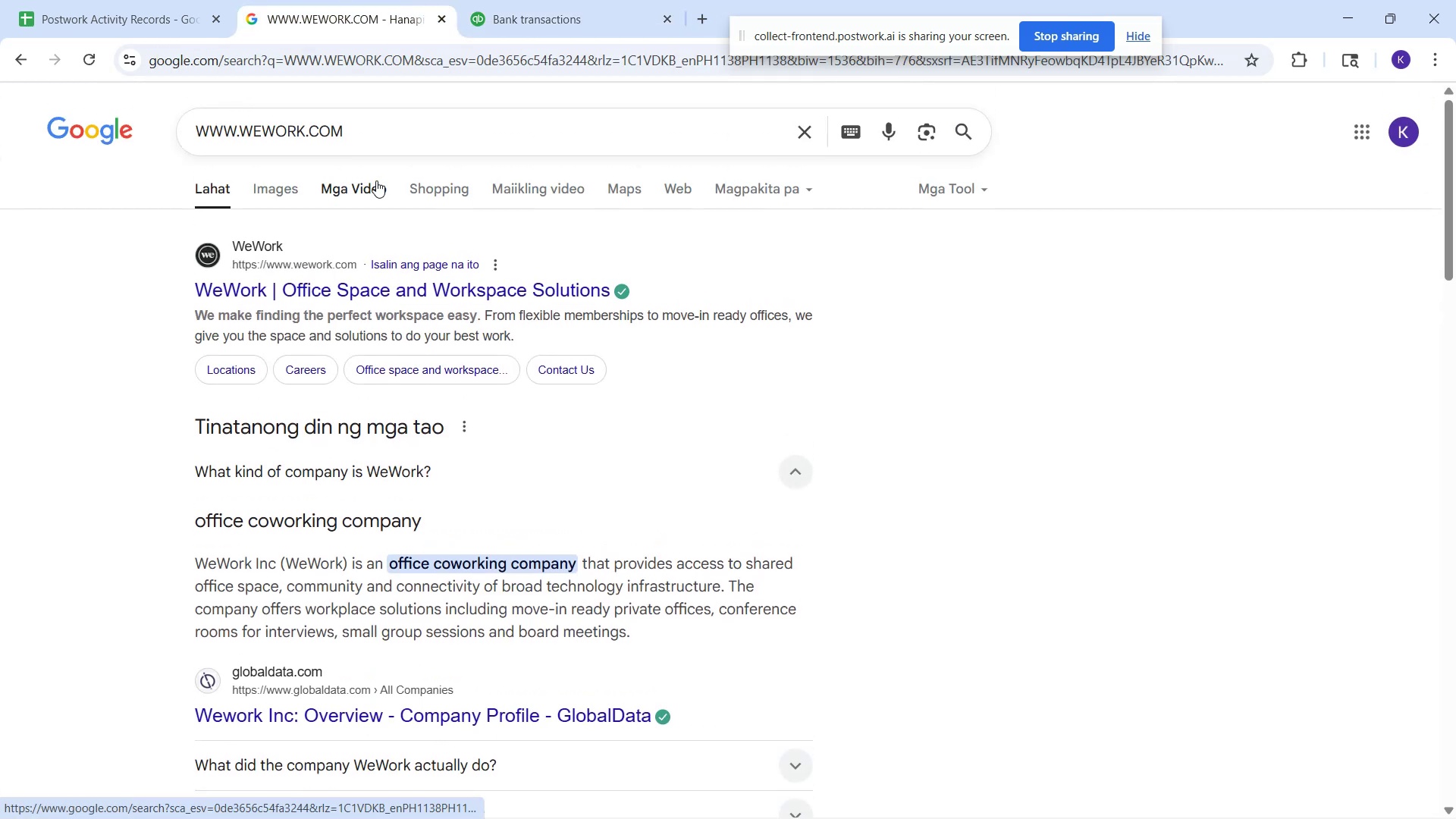 
left_click_drag(start_coordinate=[399, 133], to_coordinate=[99, 129])
 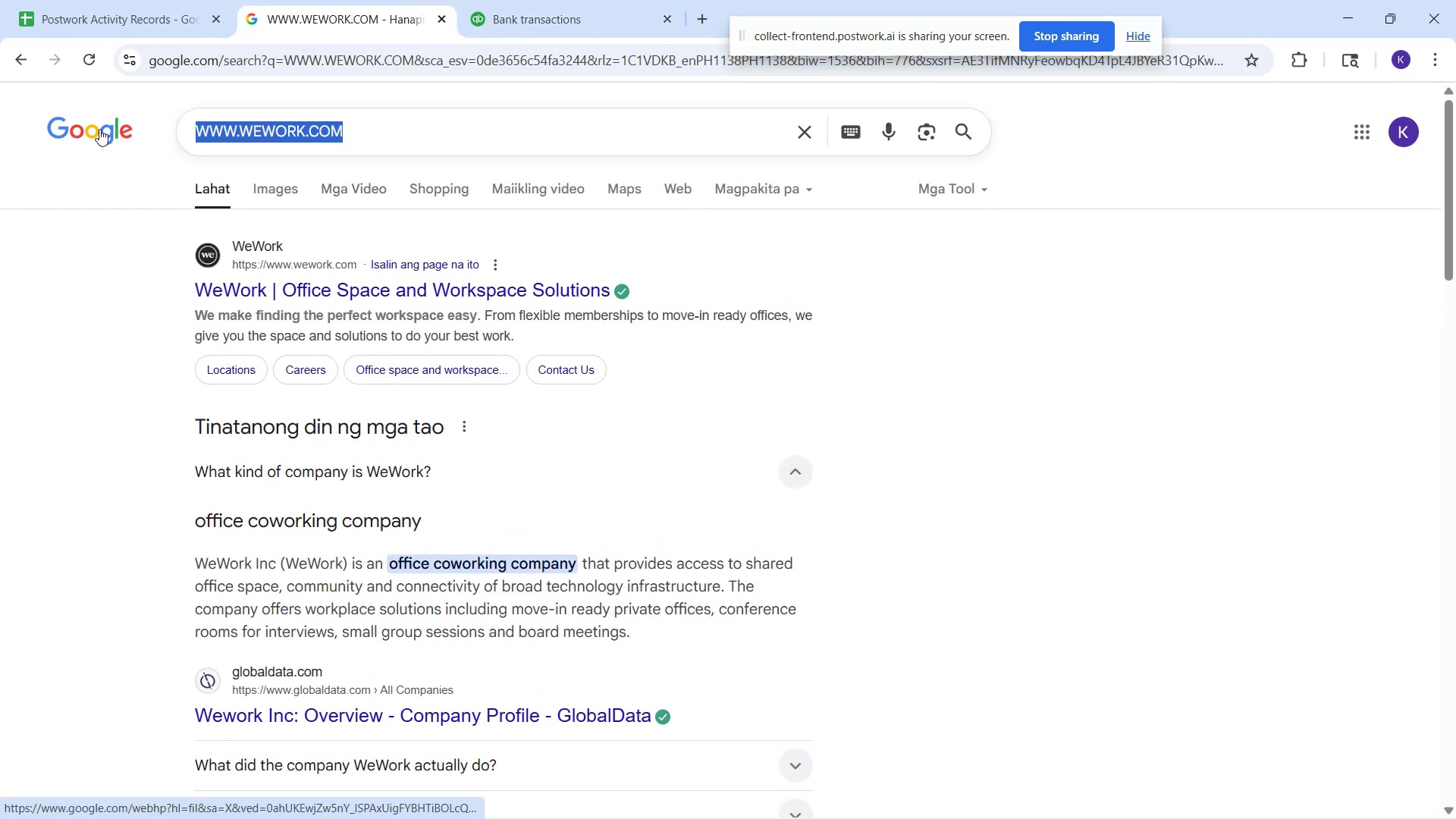 
key(Control+V)
 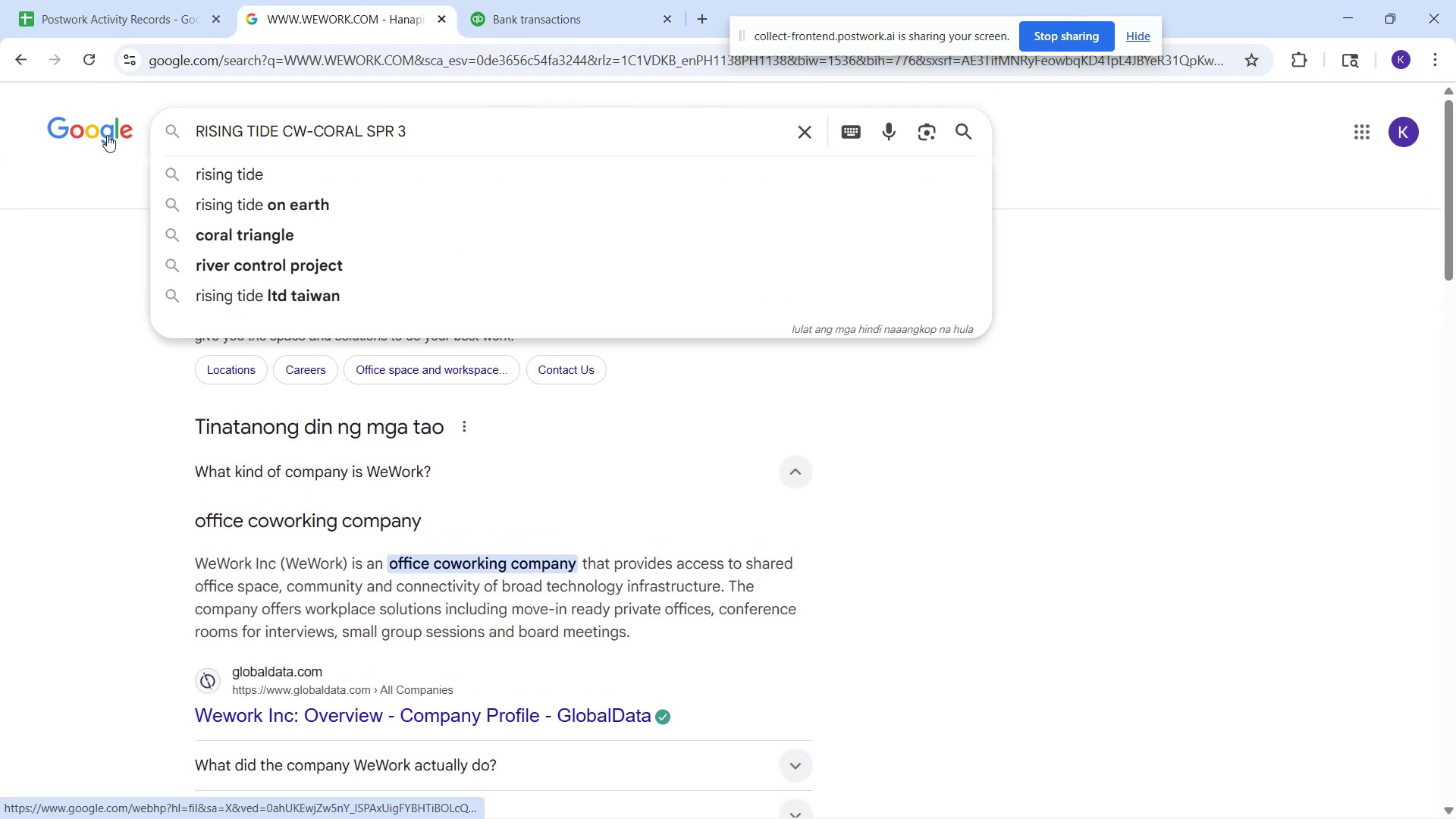 
key(Enter)
 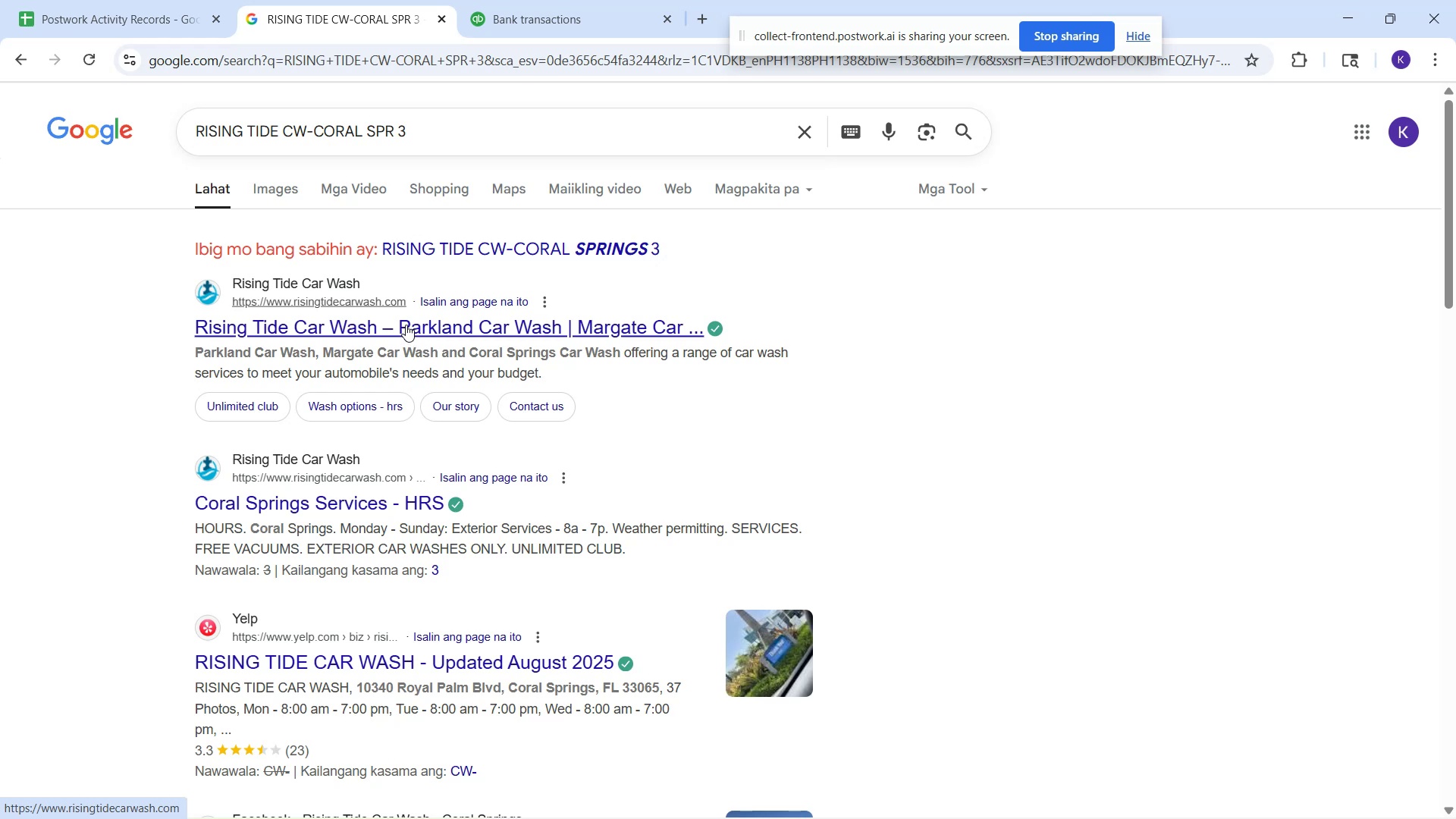 
wait(6.66)
 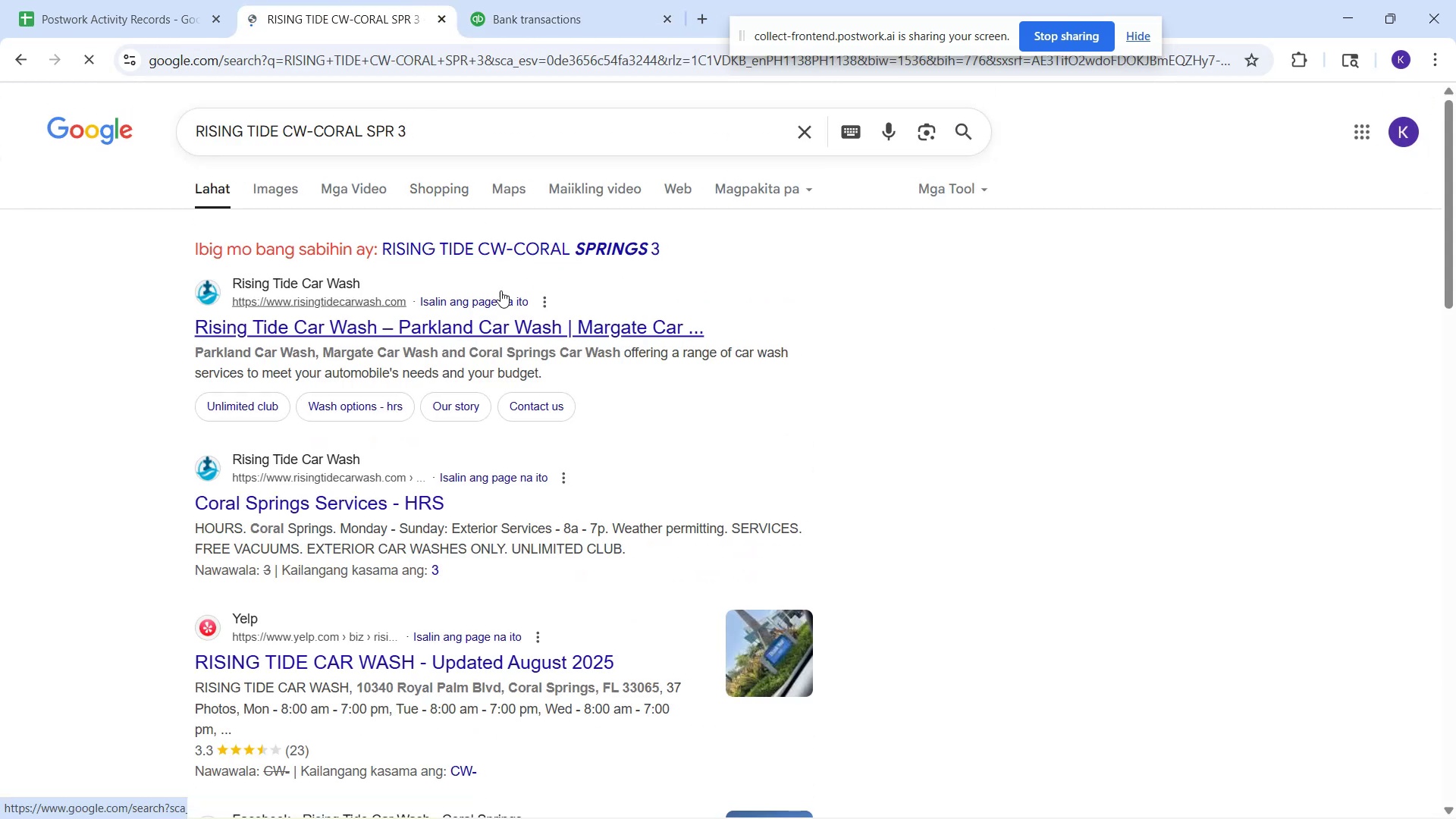 
left_click([289, 188])
 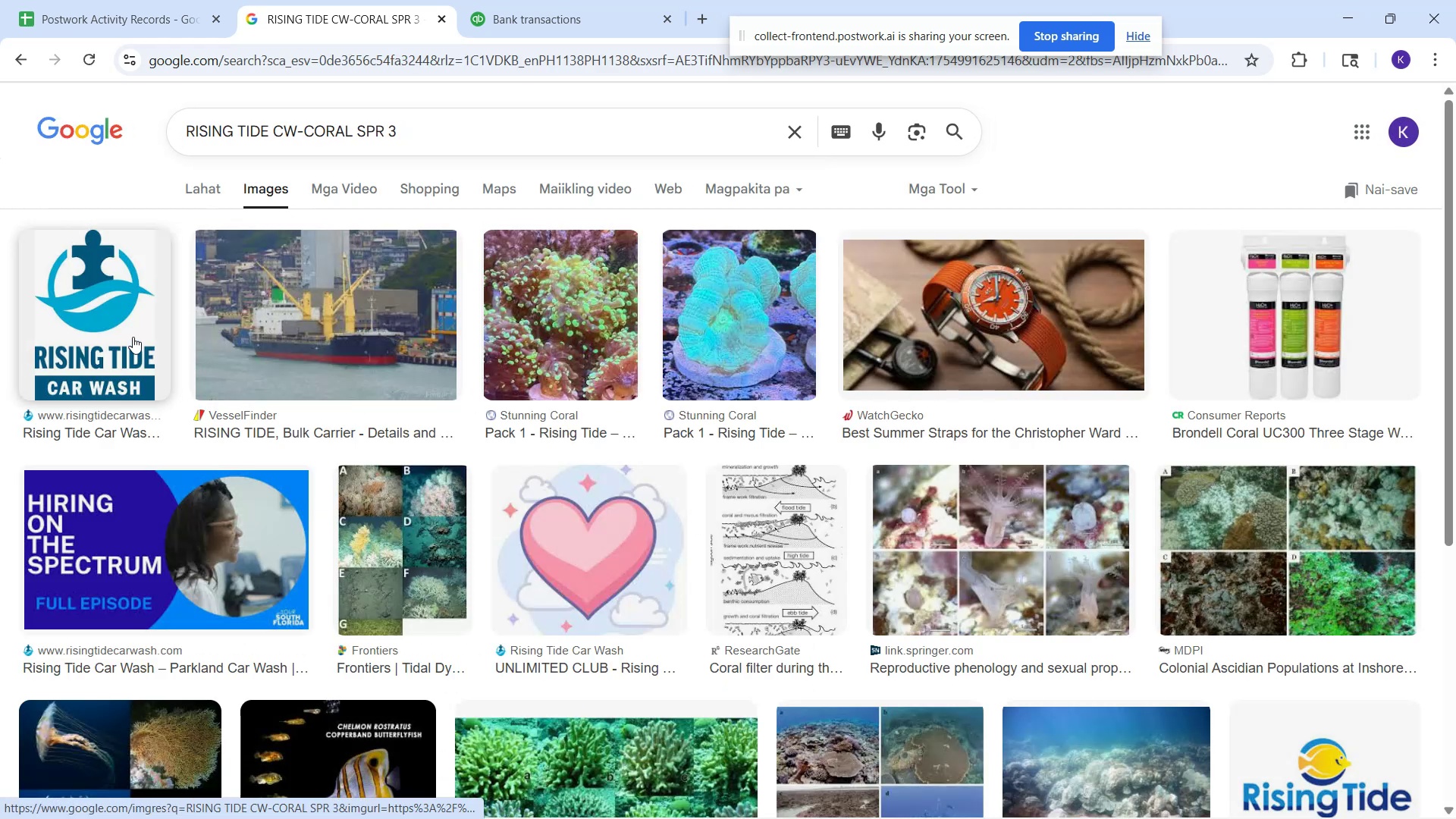 
wait(5.09)
 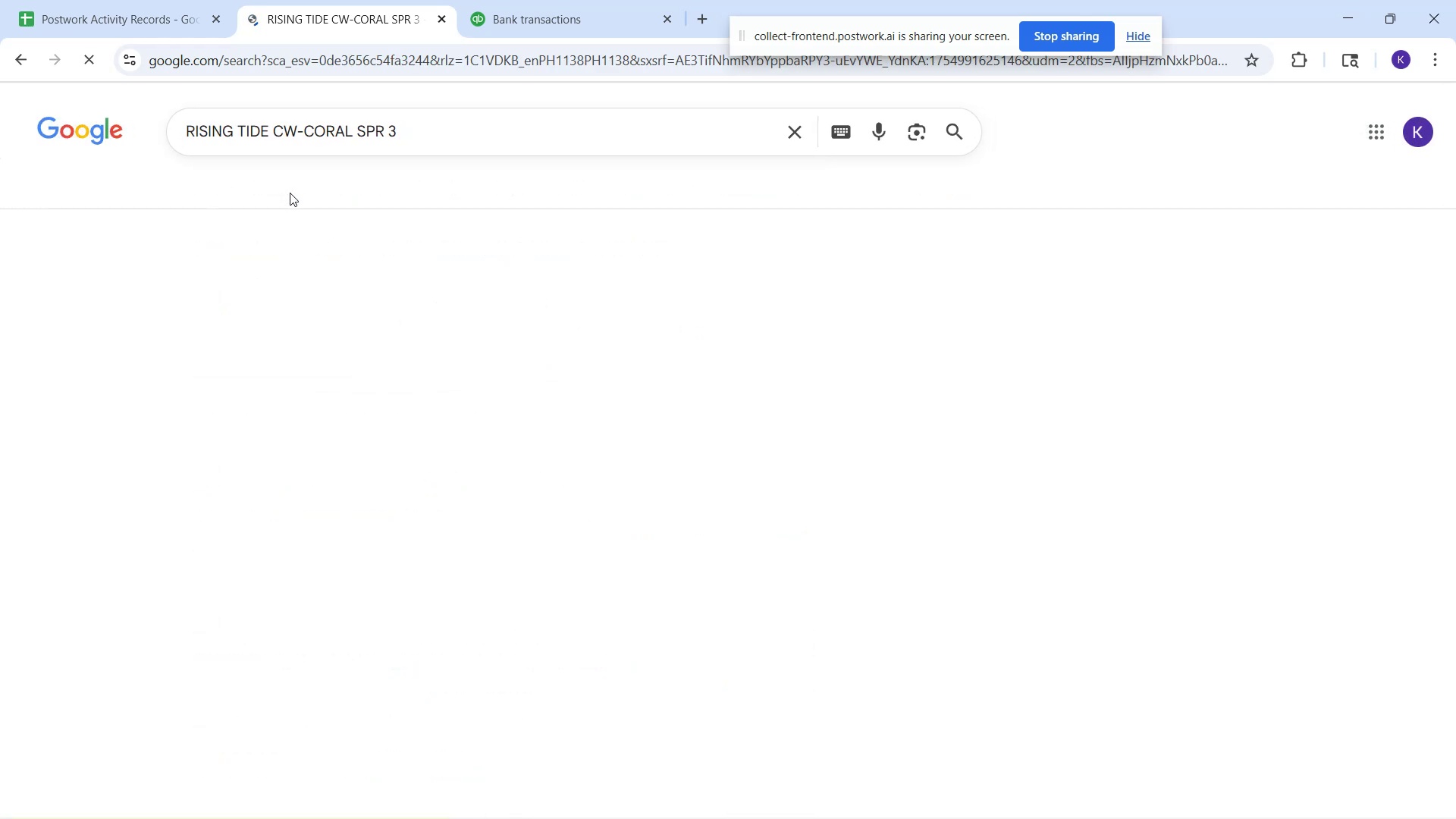 
left_click([504, 17])
 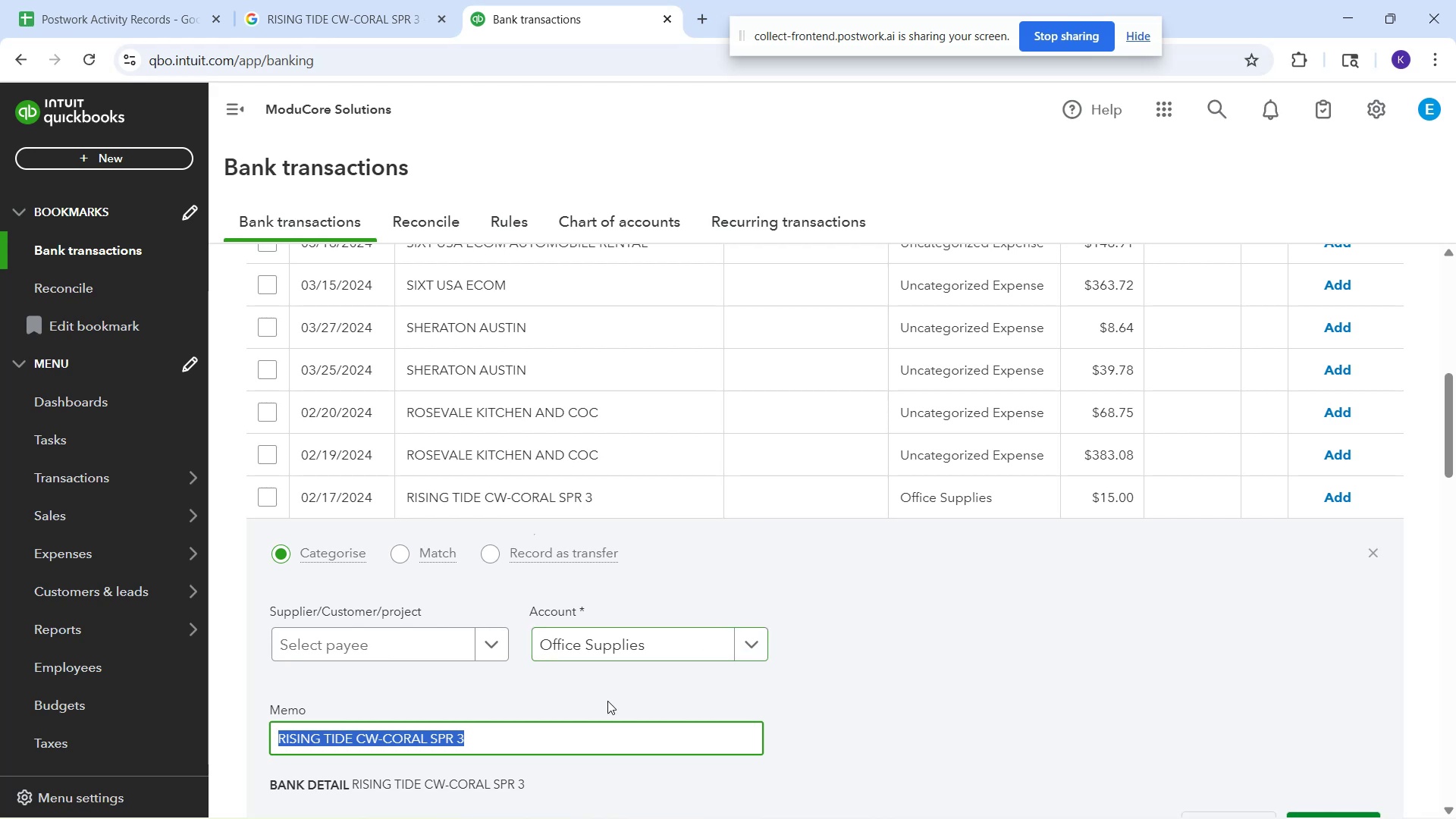 
left_click([613, 655])
 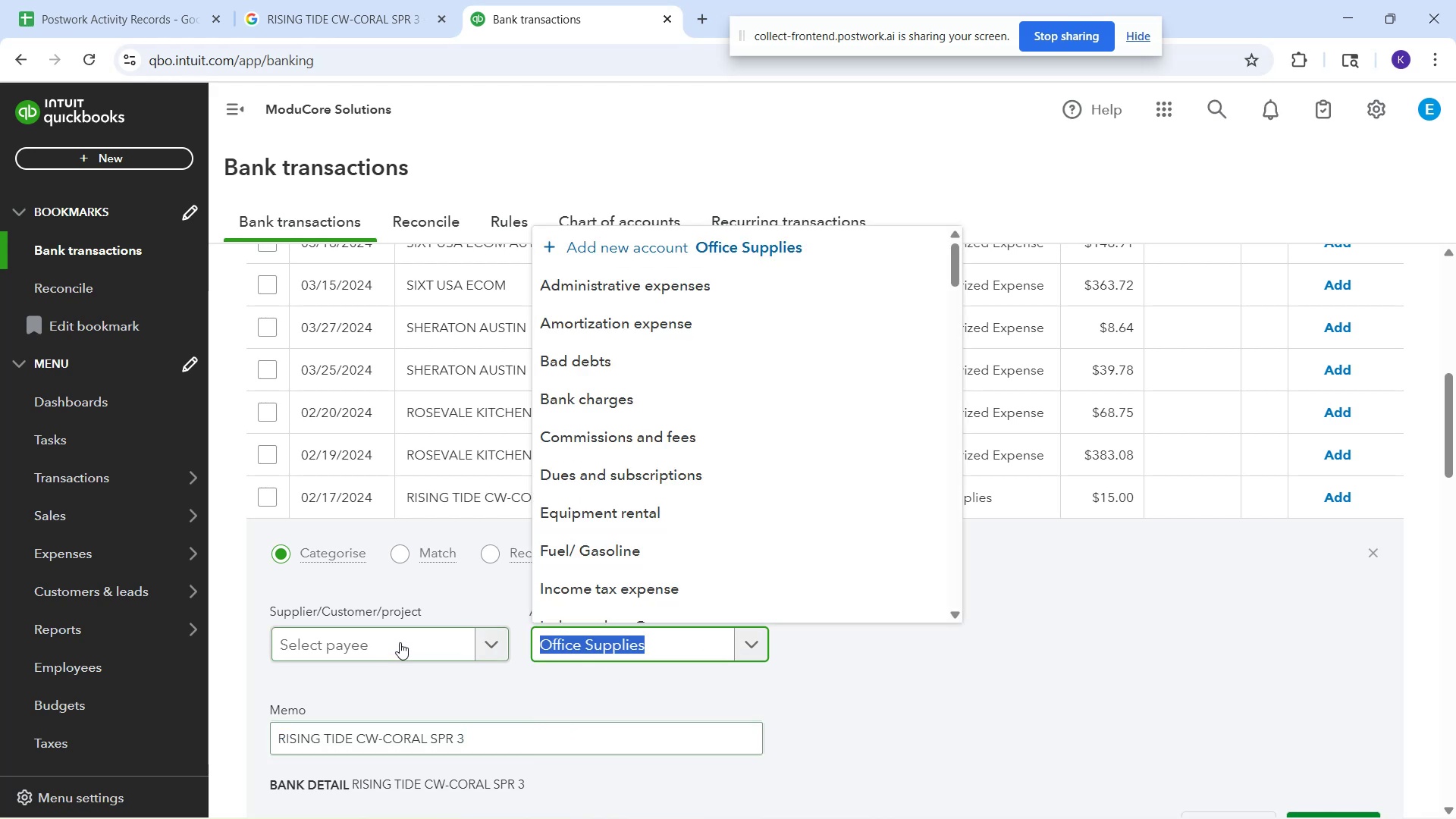 
left_click([399, 639])
 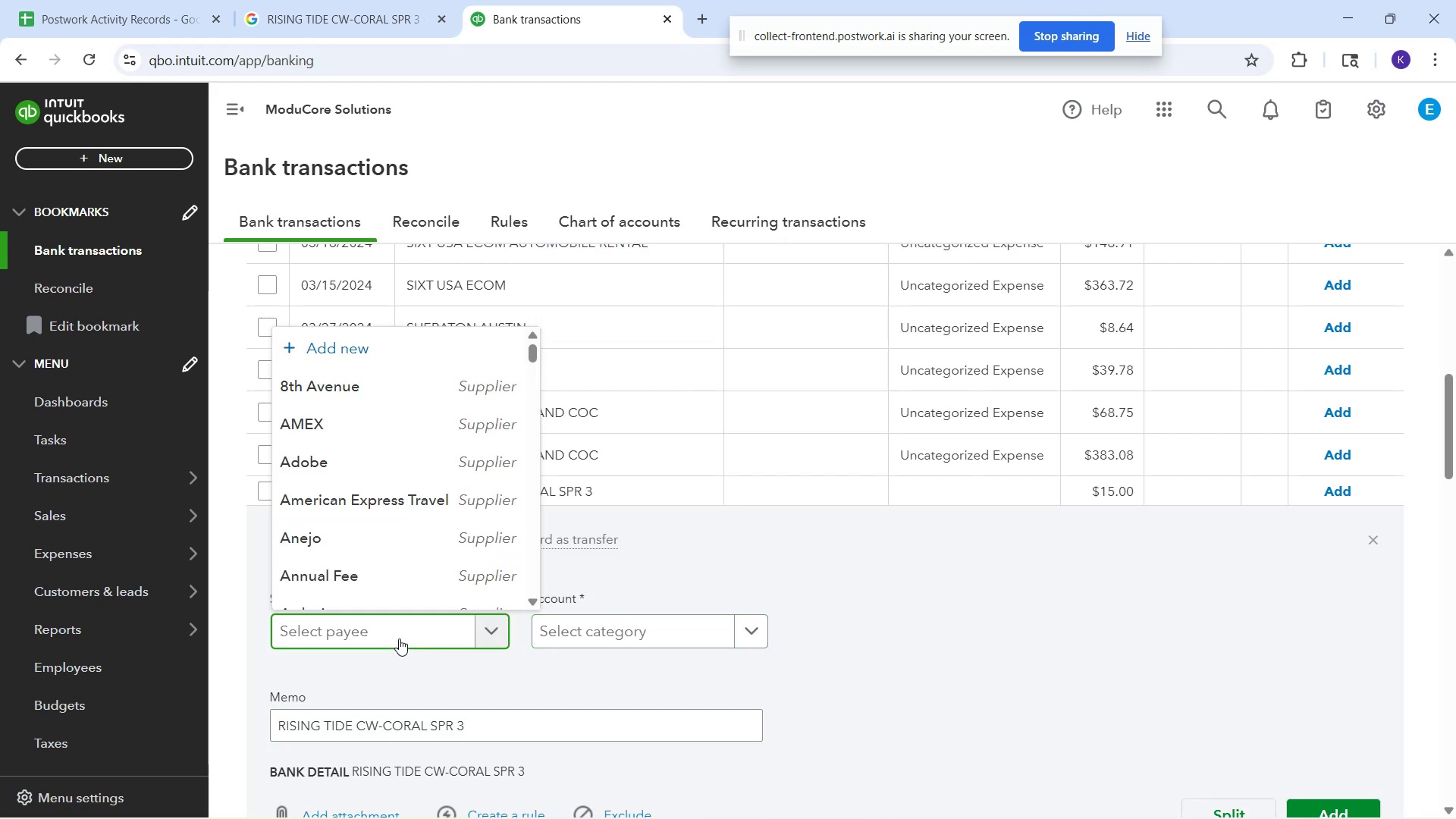 
type(Rising Tide)
 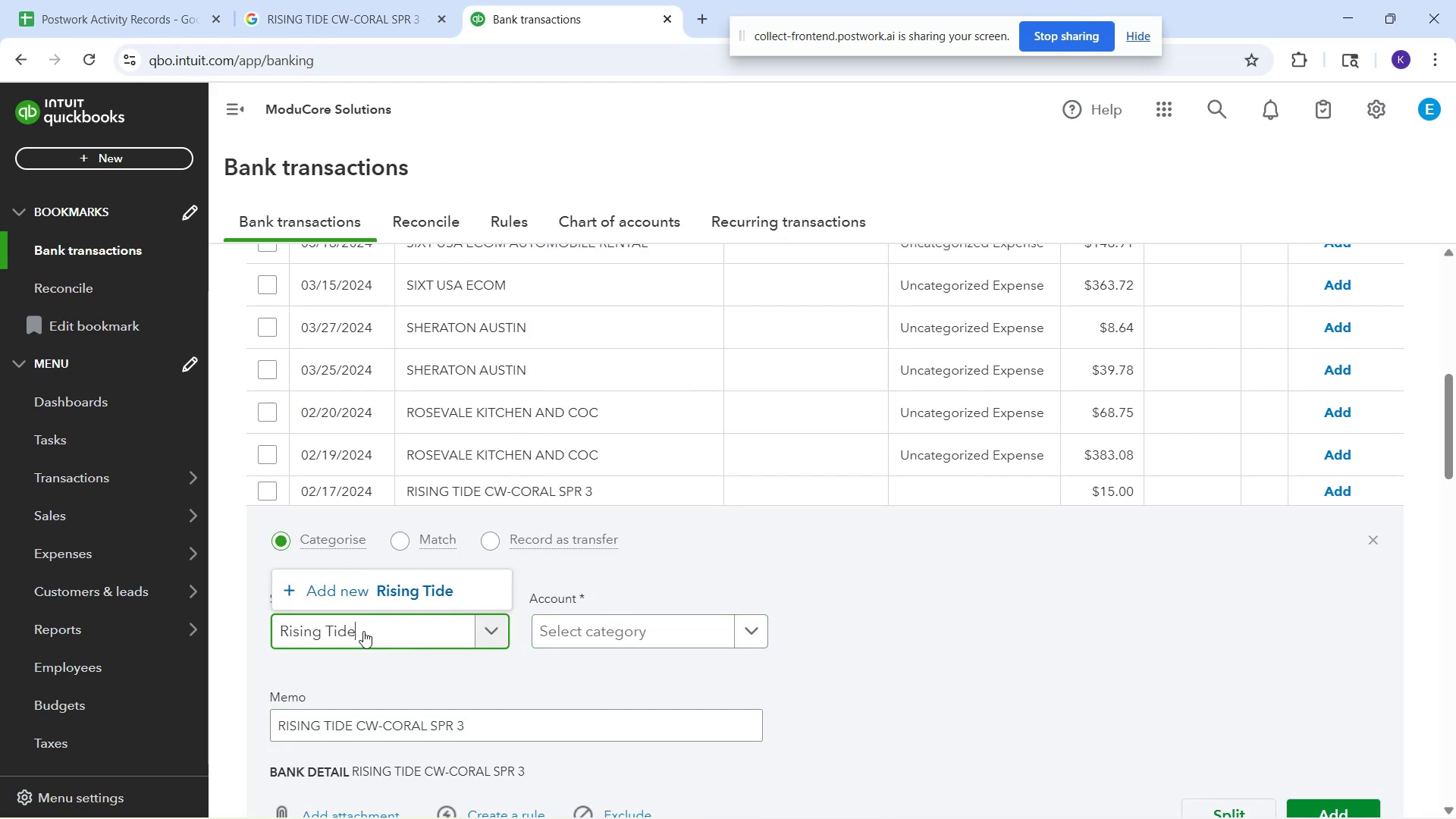 
left_click([403, 587])
 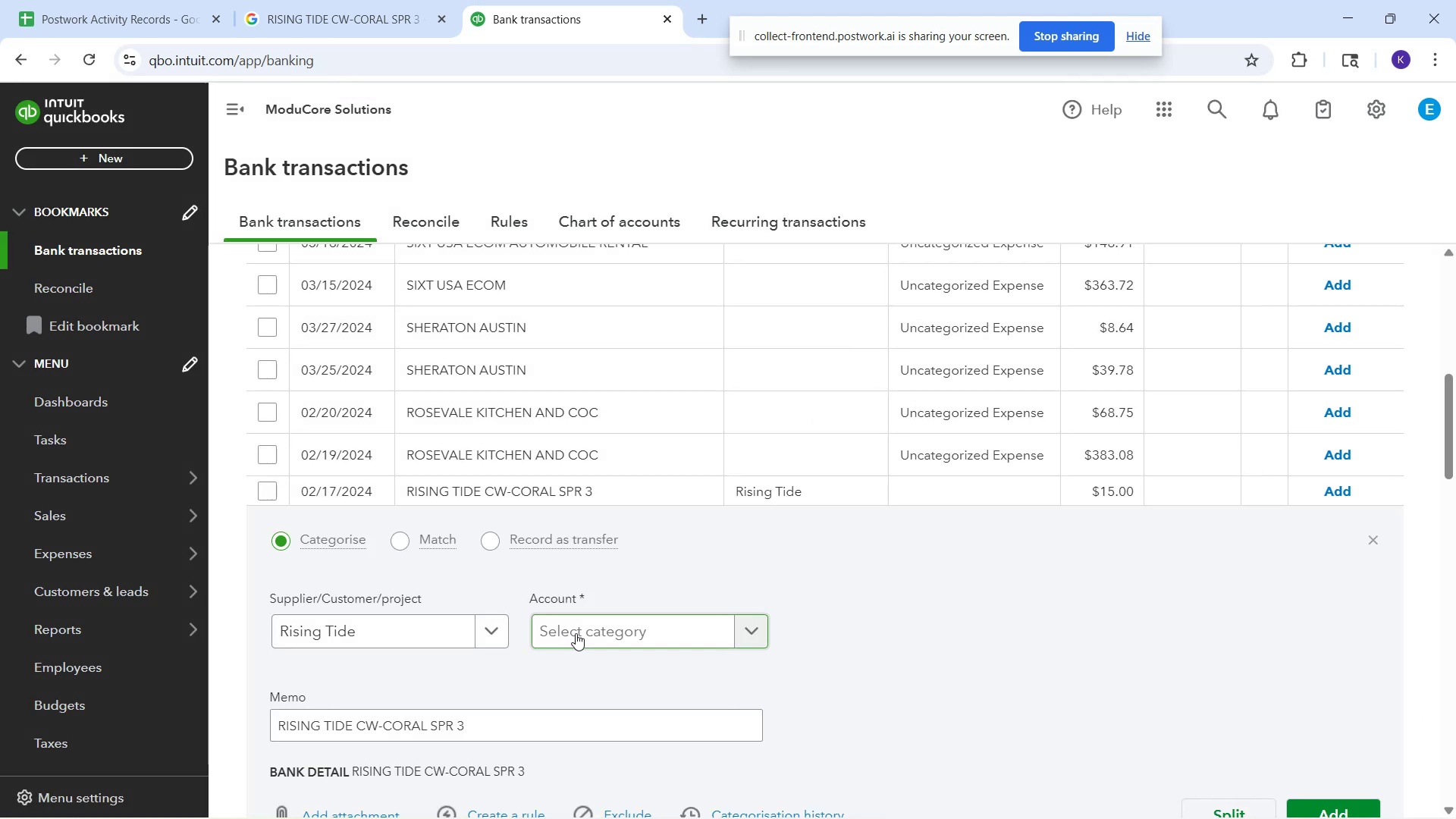 
wait(5.12)
 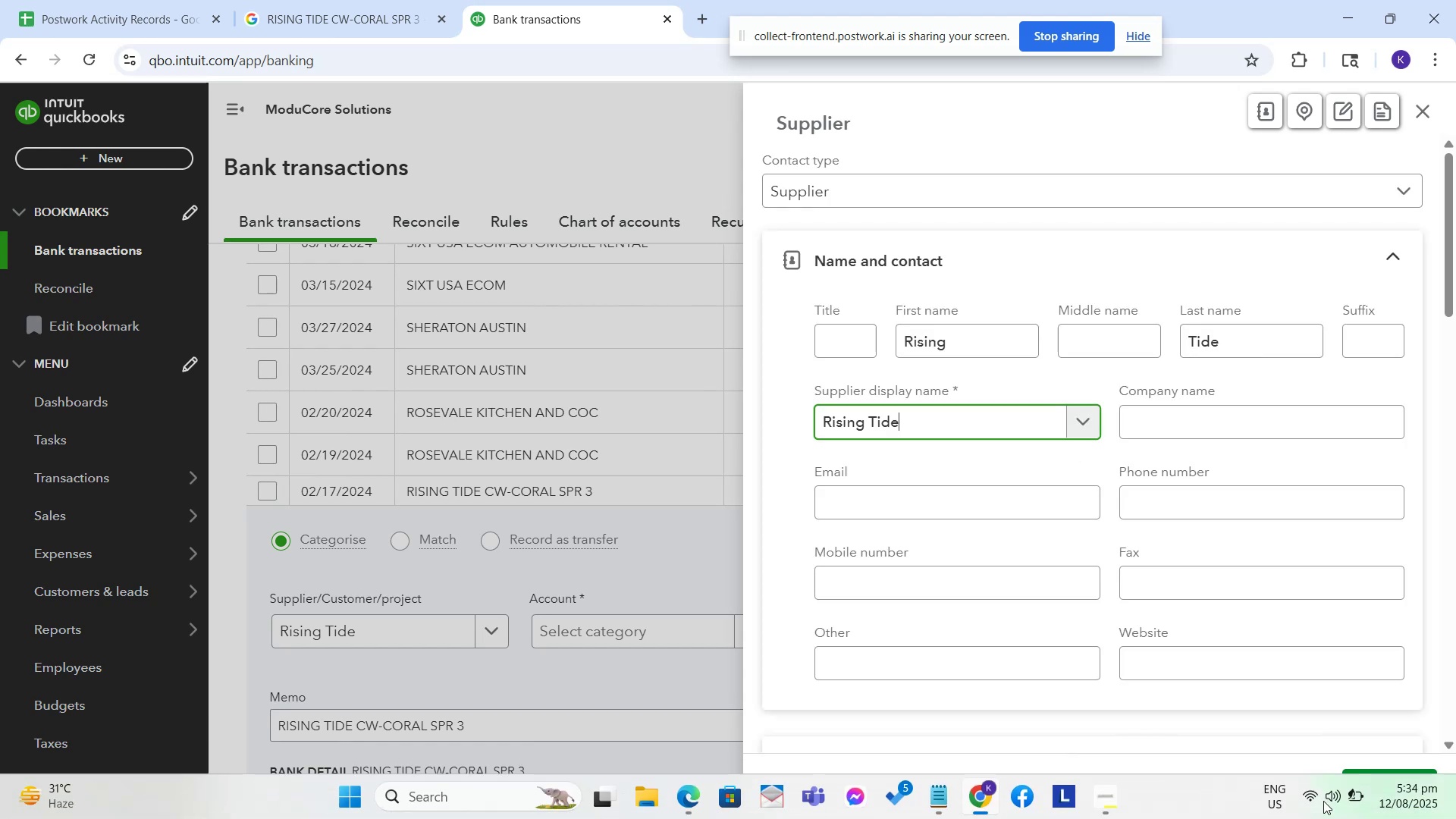 
left_click([576, 633])
 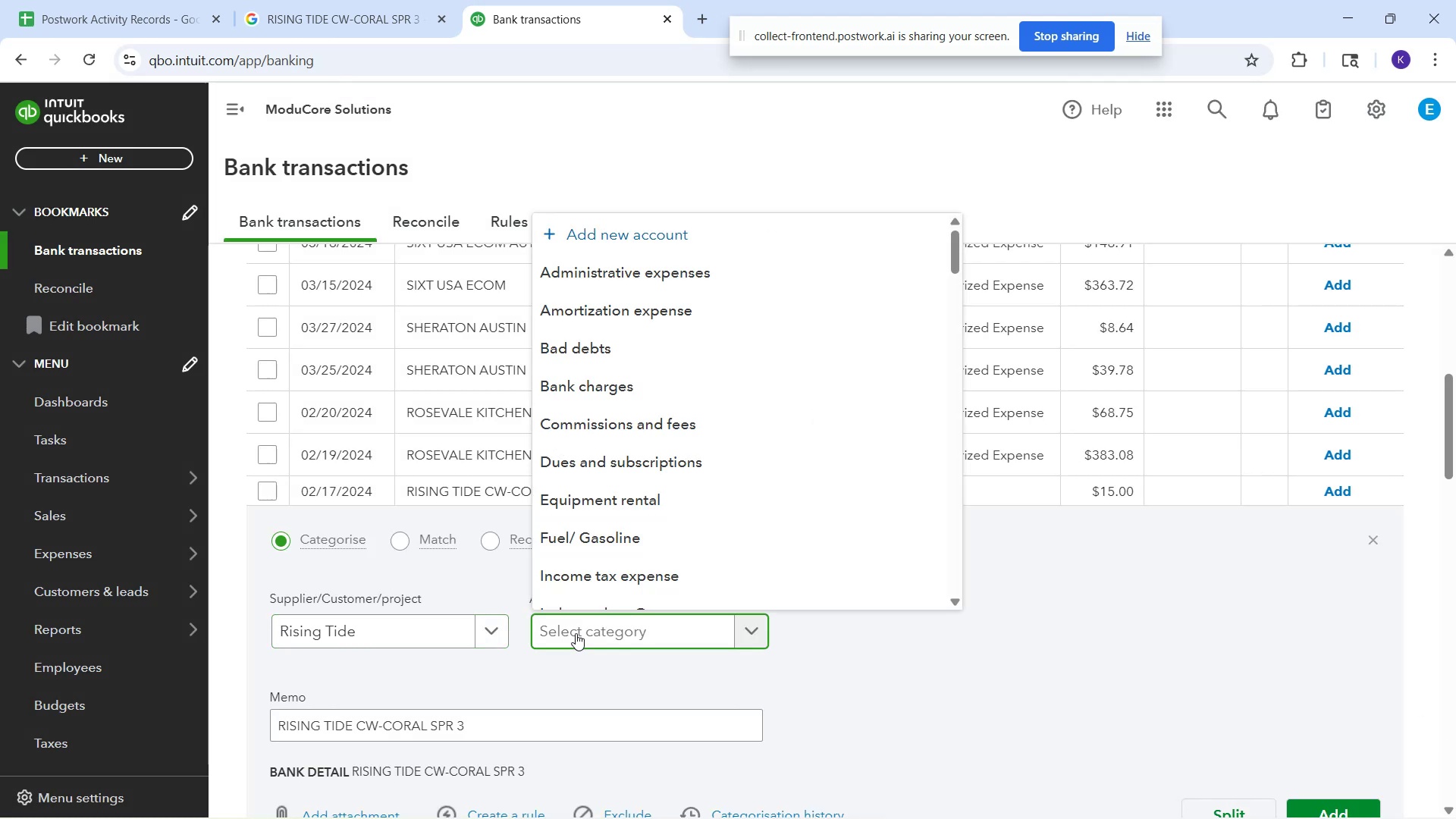 
type(aur)
key(Backspace)
type(tomible)
 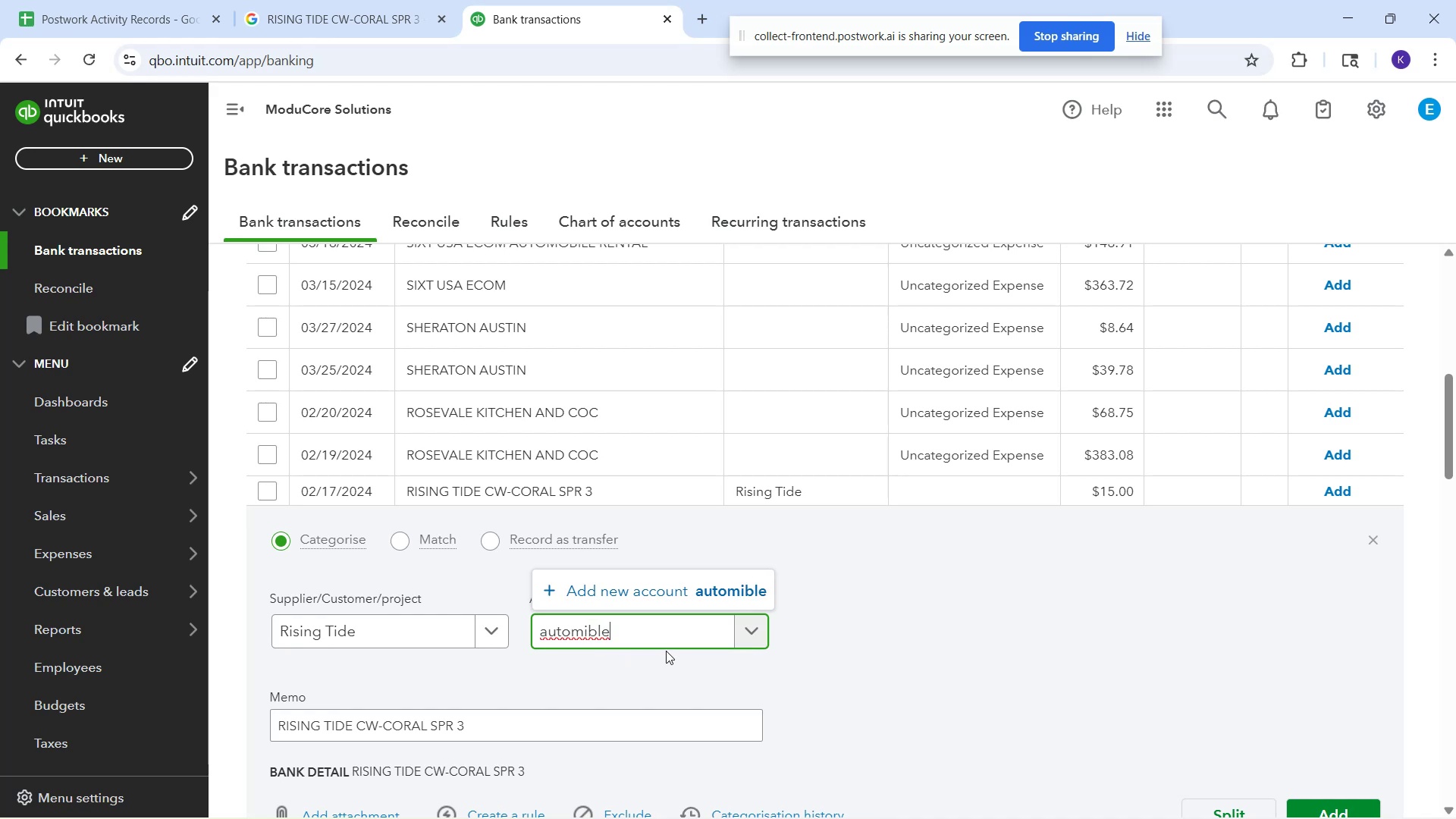 
key(Backspace)
key(Backspace)
key(Backspace)
key(Backspace)
type(obile)
 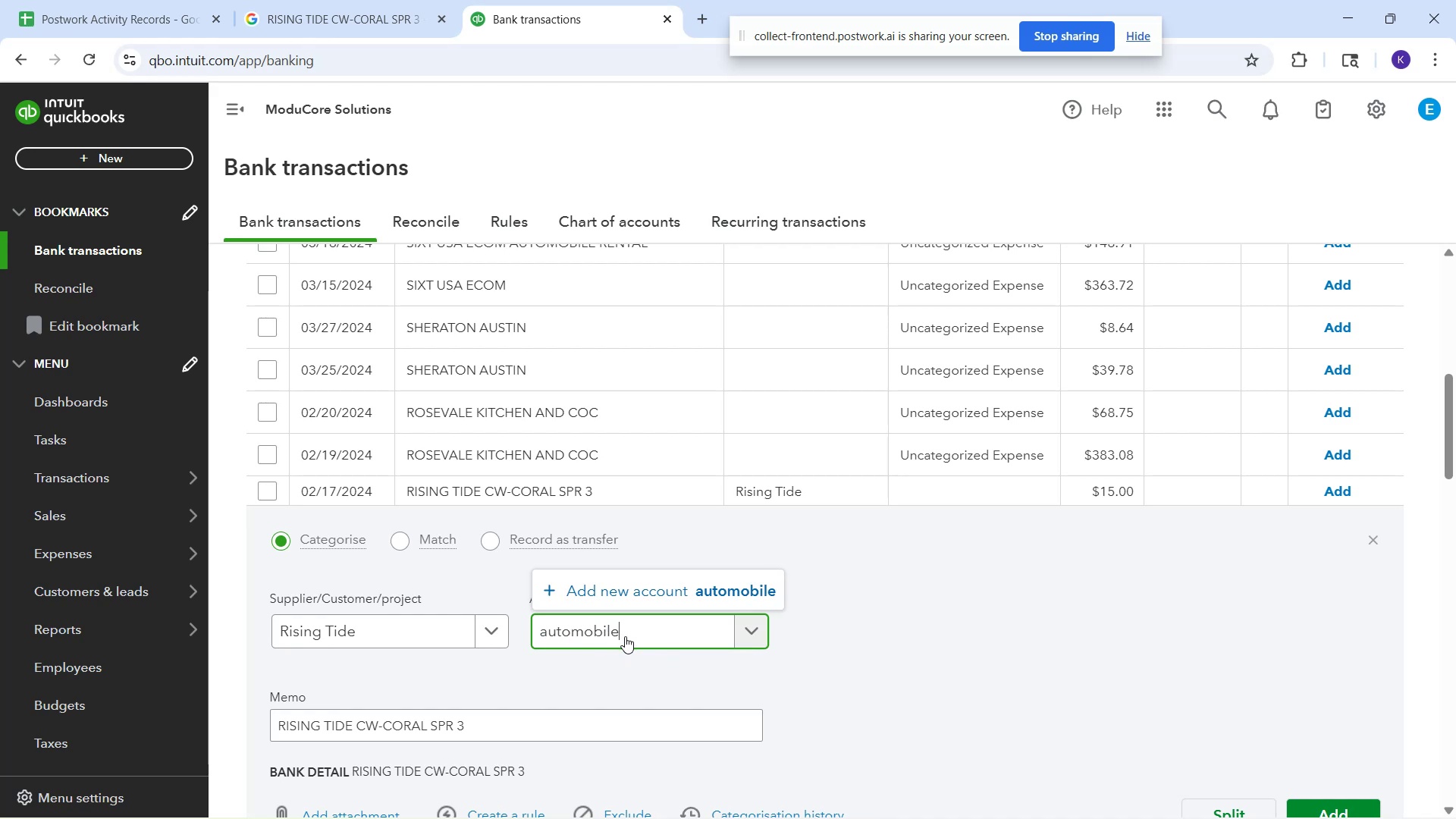 
left_click_drag(start_coordinate=[635, 634], to_coordinate=[503, 654])
 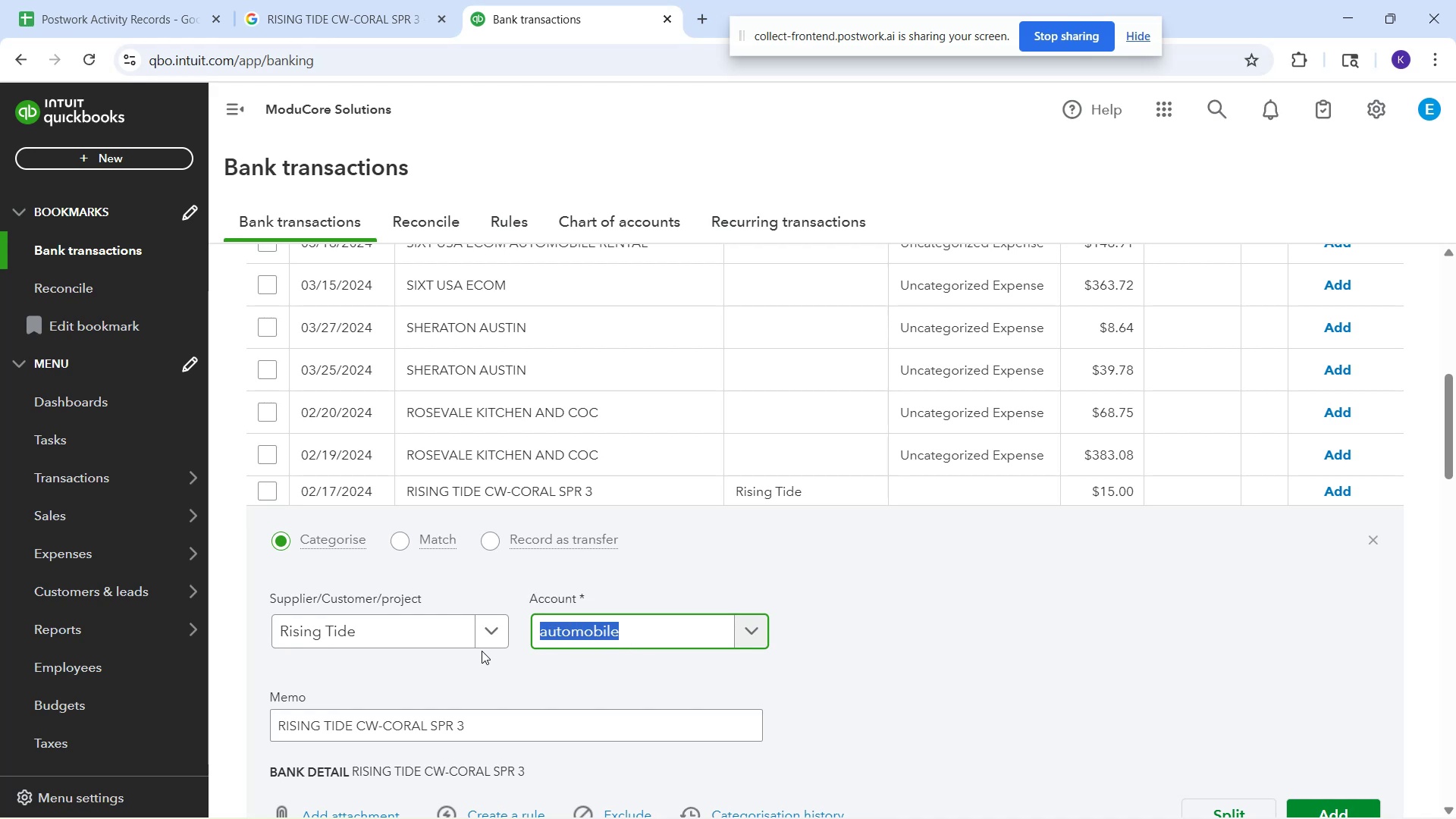 
key(Backspace)
 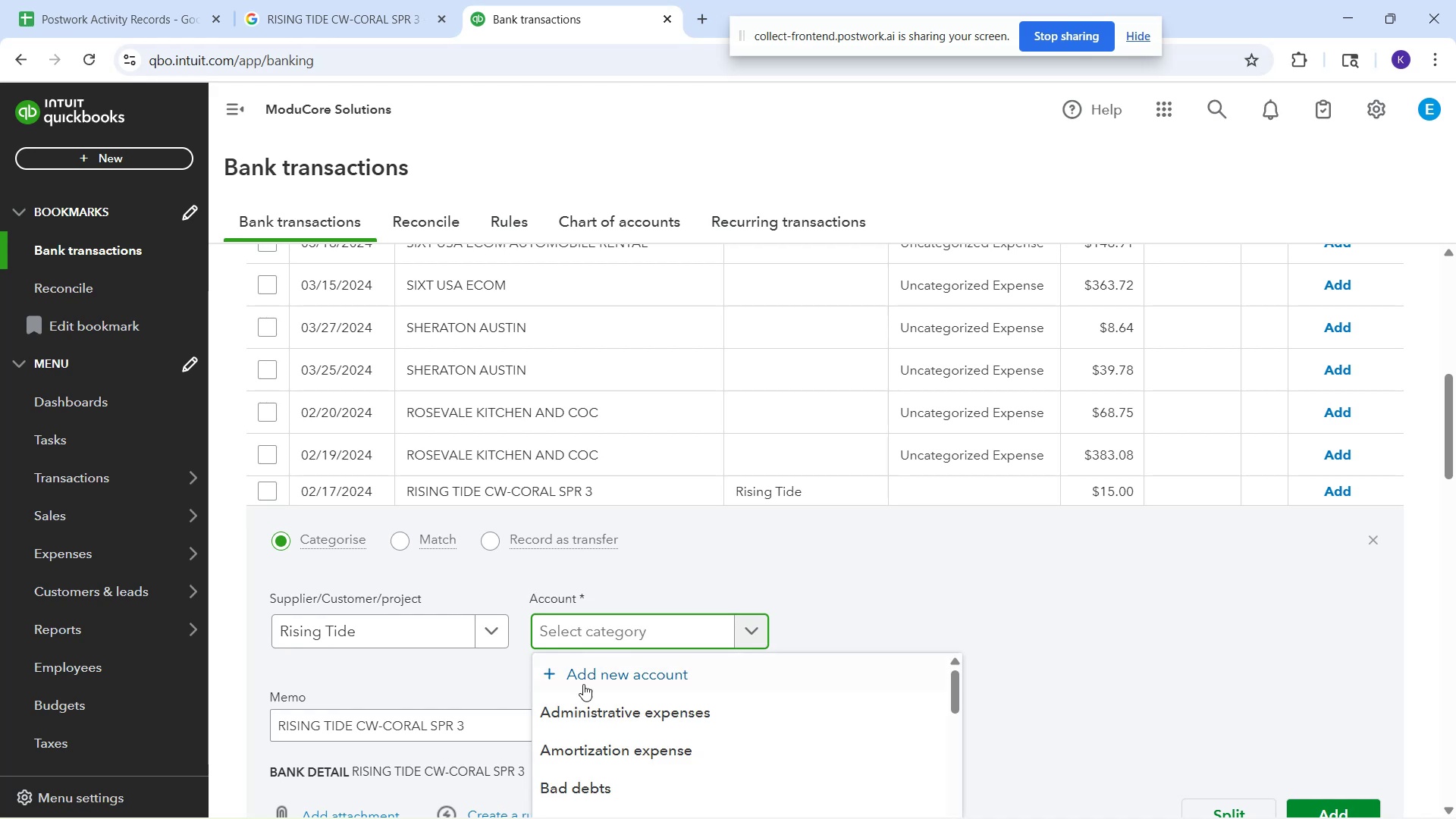 
scroll: coordinate [988, 636], scroll_direction: down, amount: 2.0
 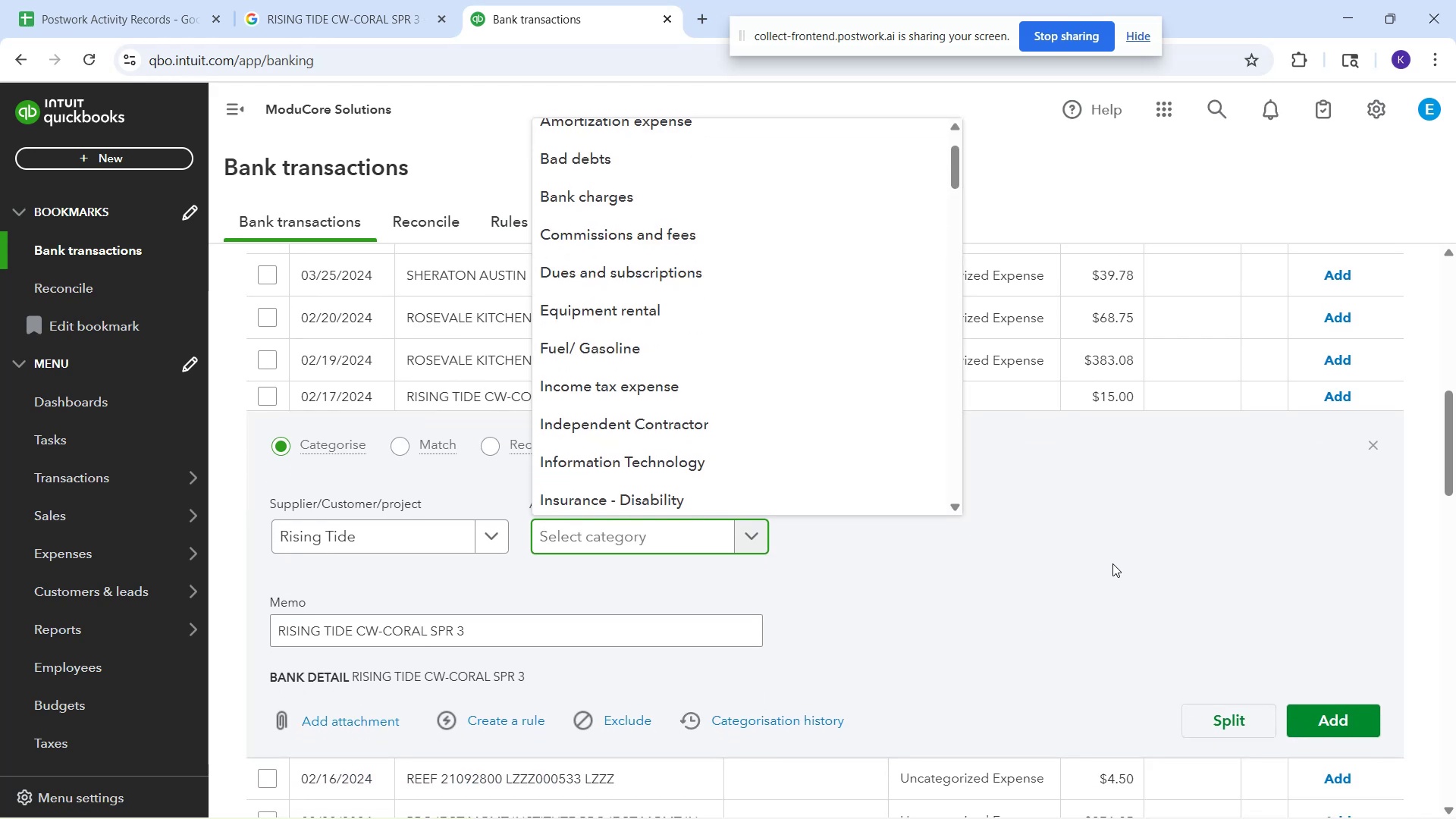 
scroll: coordinate [664, 332], scroll_direction: up, amount: 2.0
 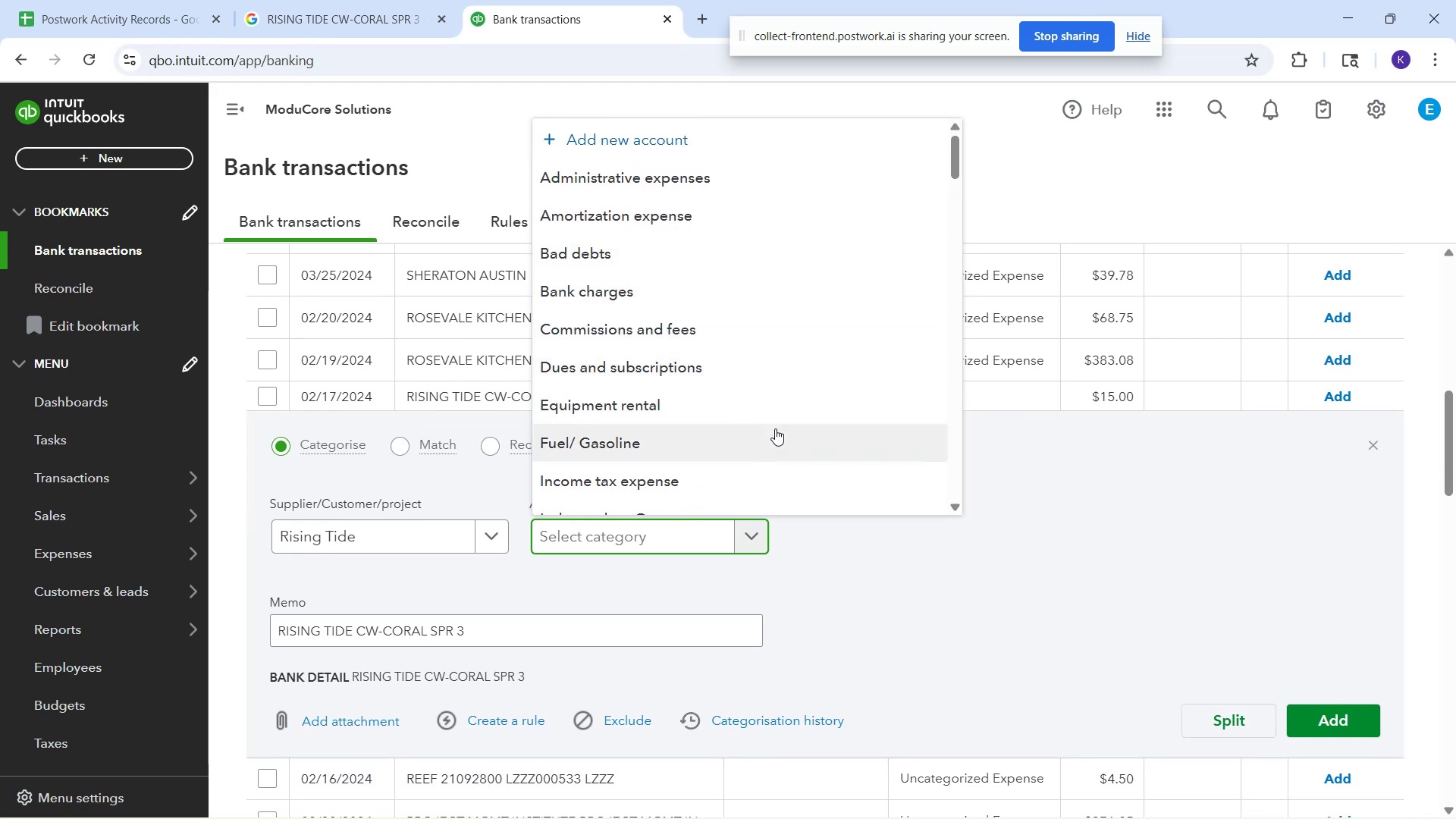 
scroll: coordinate [760, 417], scroll_direction: down, amount: 5.0
 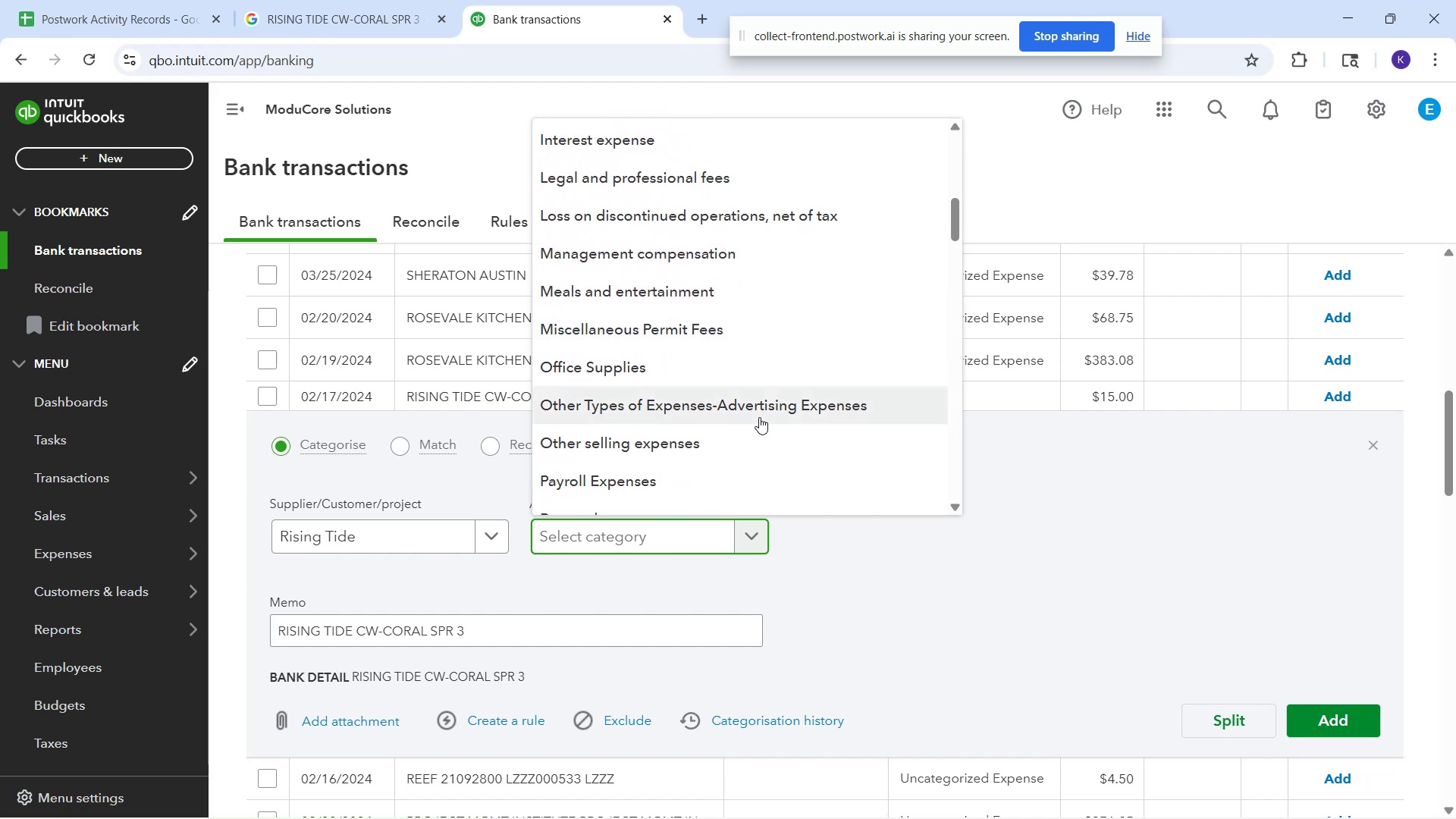 
scroll: coordinate [696, 366], scroll_direction: down, amount: 6.0
 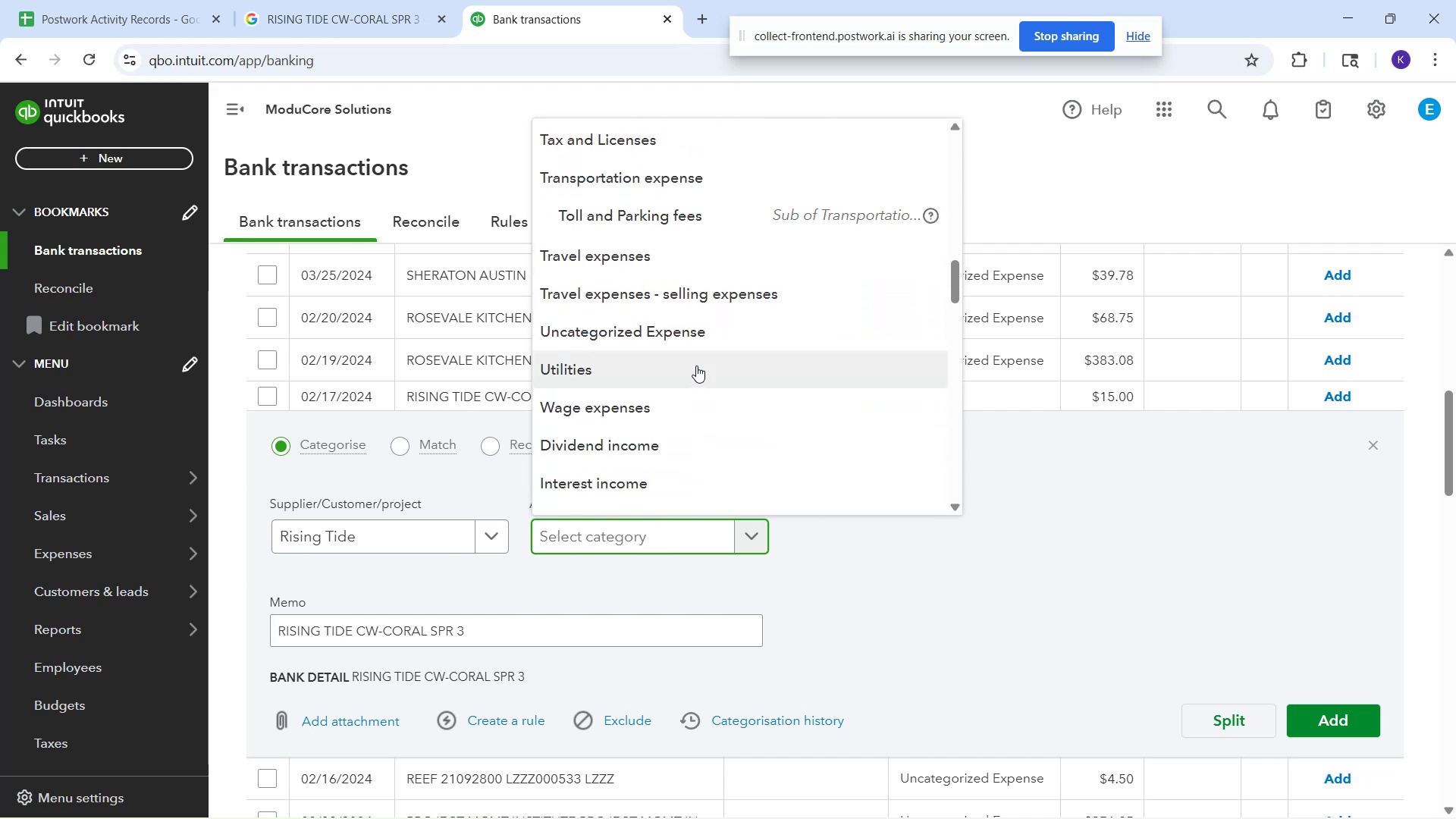 
scroll: coordinate [698, 366], scroll_direction: down, amount: 5.0
 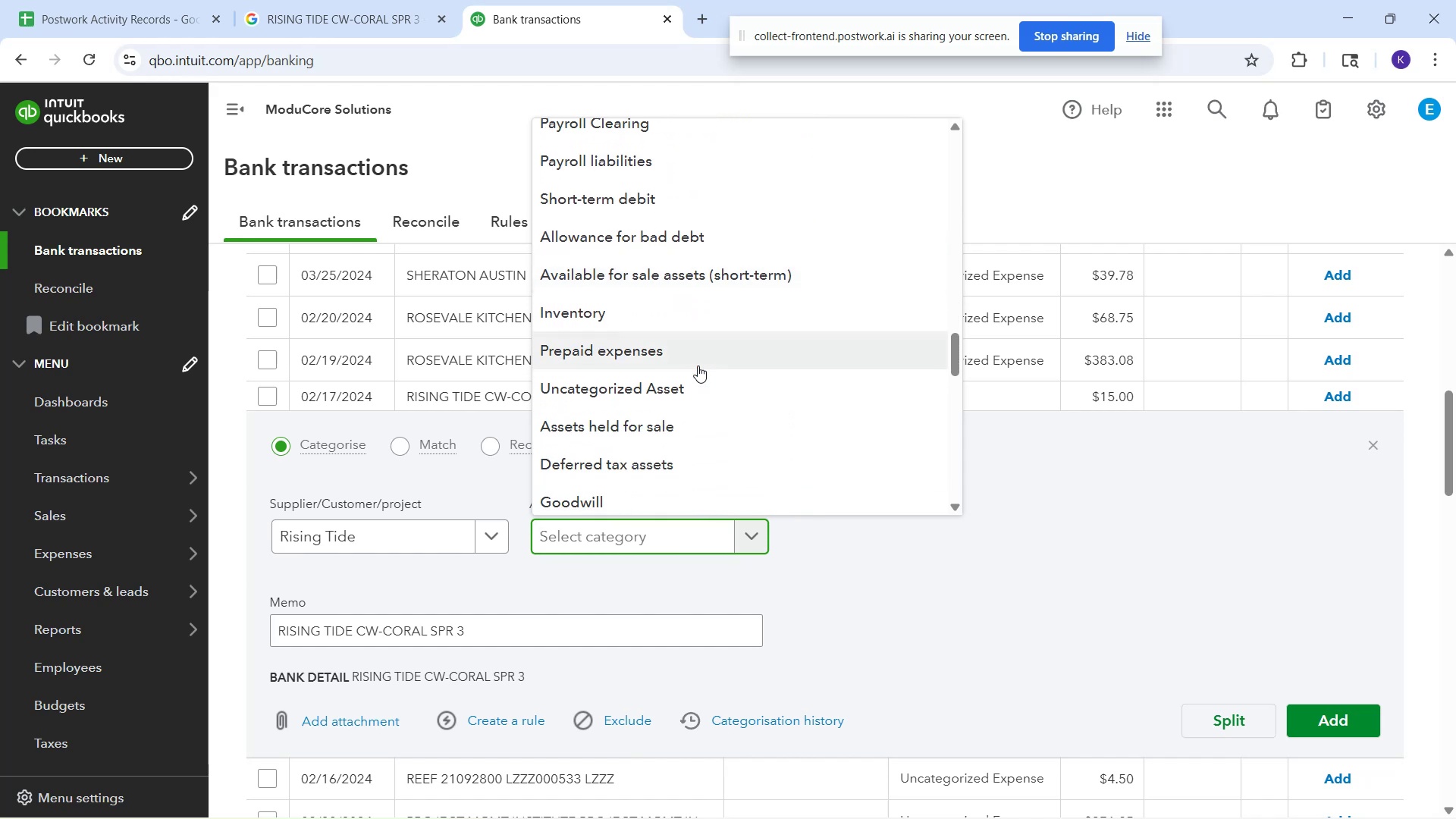 
scroll: coordinate [698, 366], scroll_direction: down, amount: 3.0
 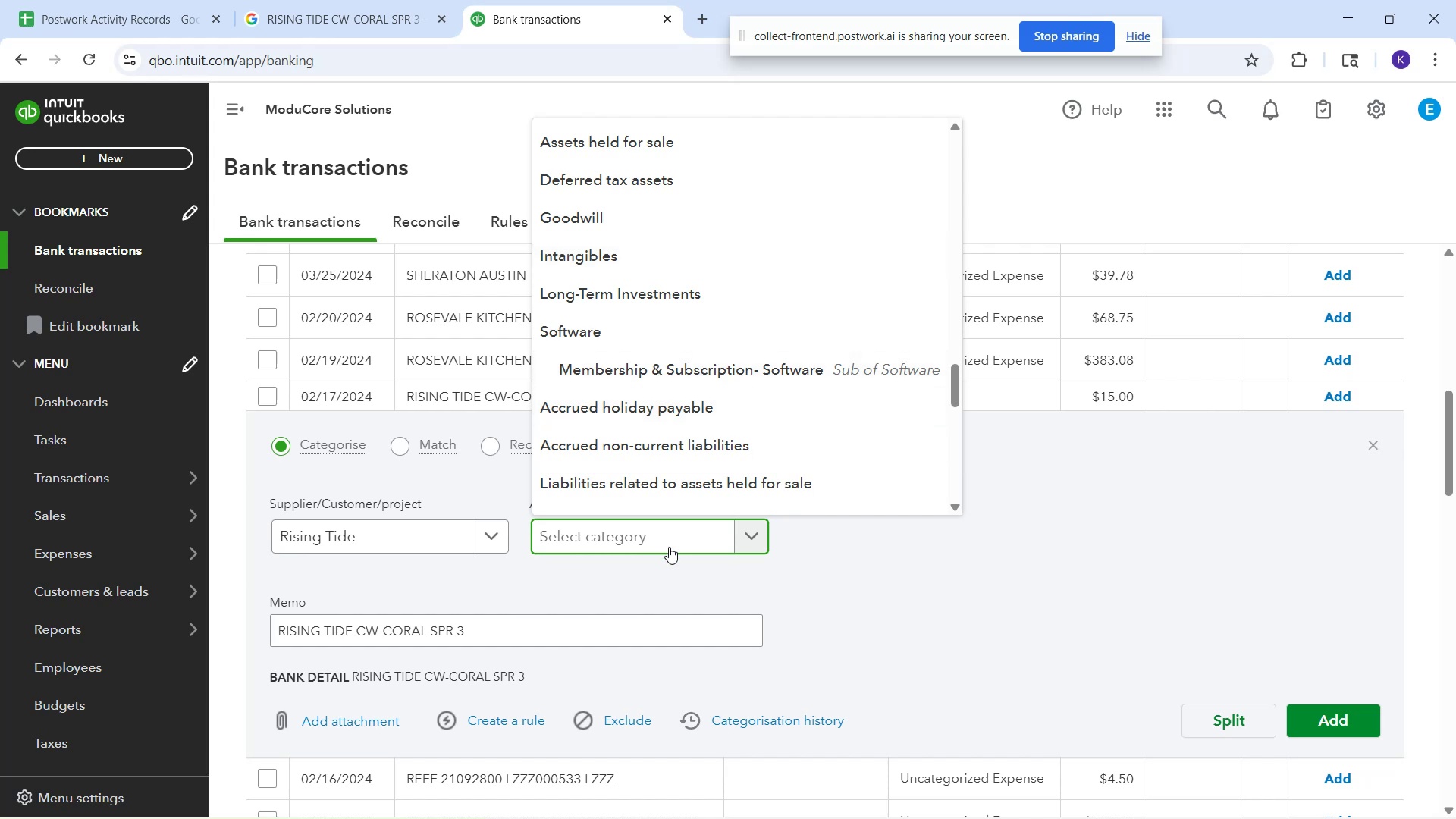 
type(fuel)
 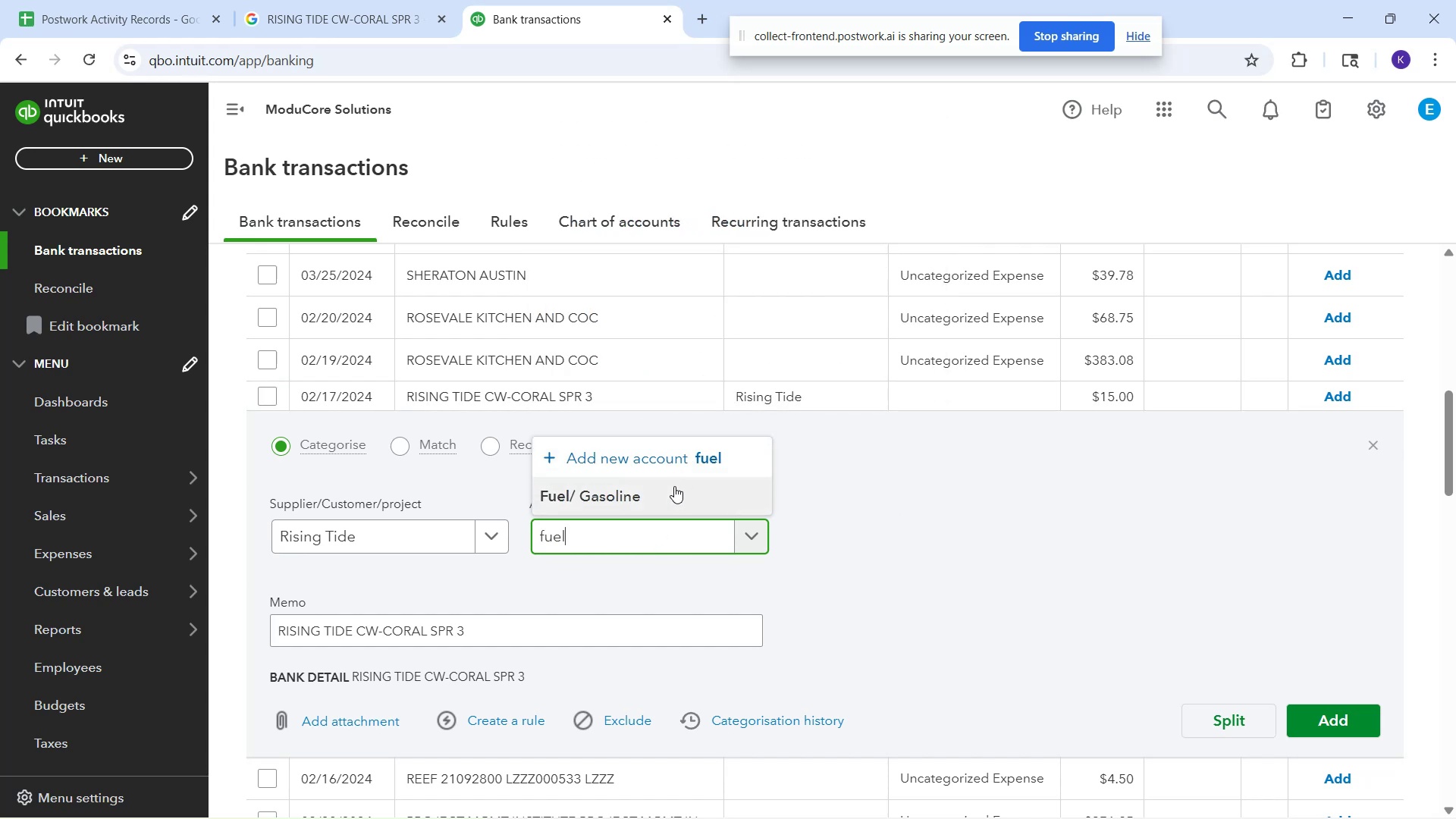 
left_click([665, 502])
 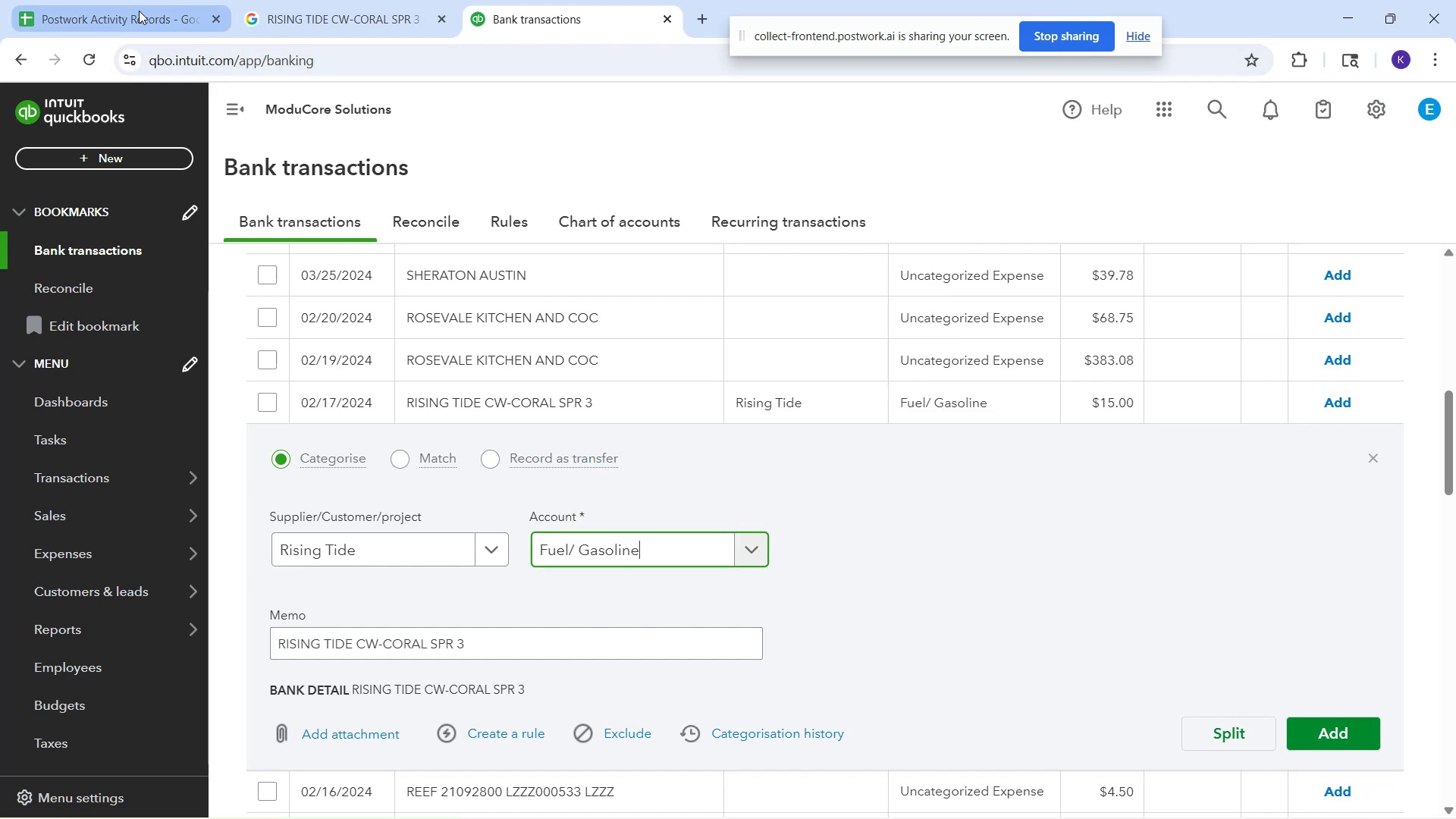 
left_click([300, 9])
 